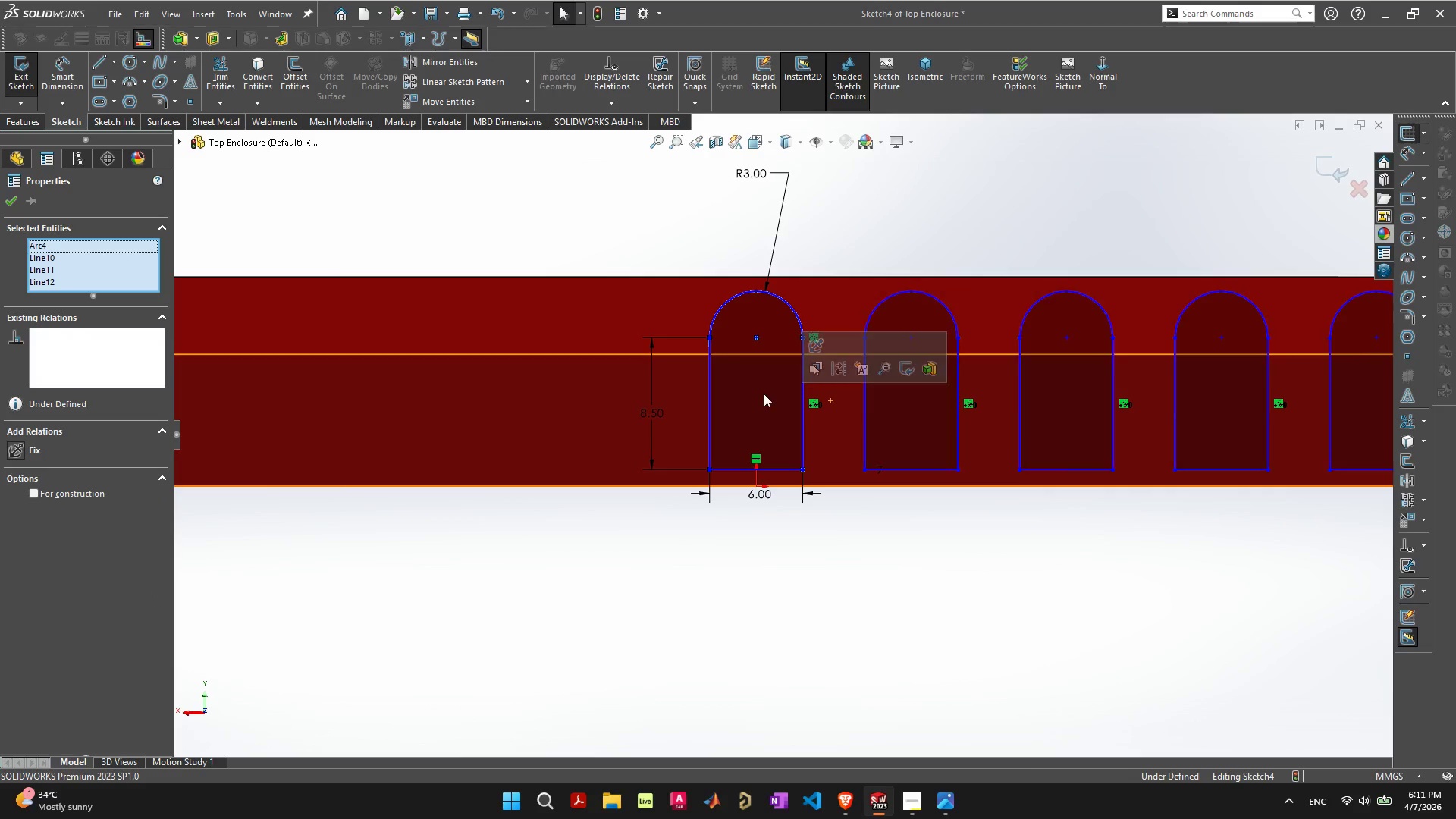 
left_click_drag(start_coordinate=[764, 394], to_coordinate=[290, 402])
 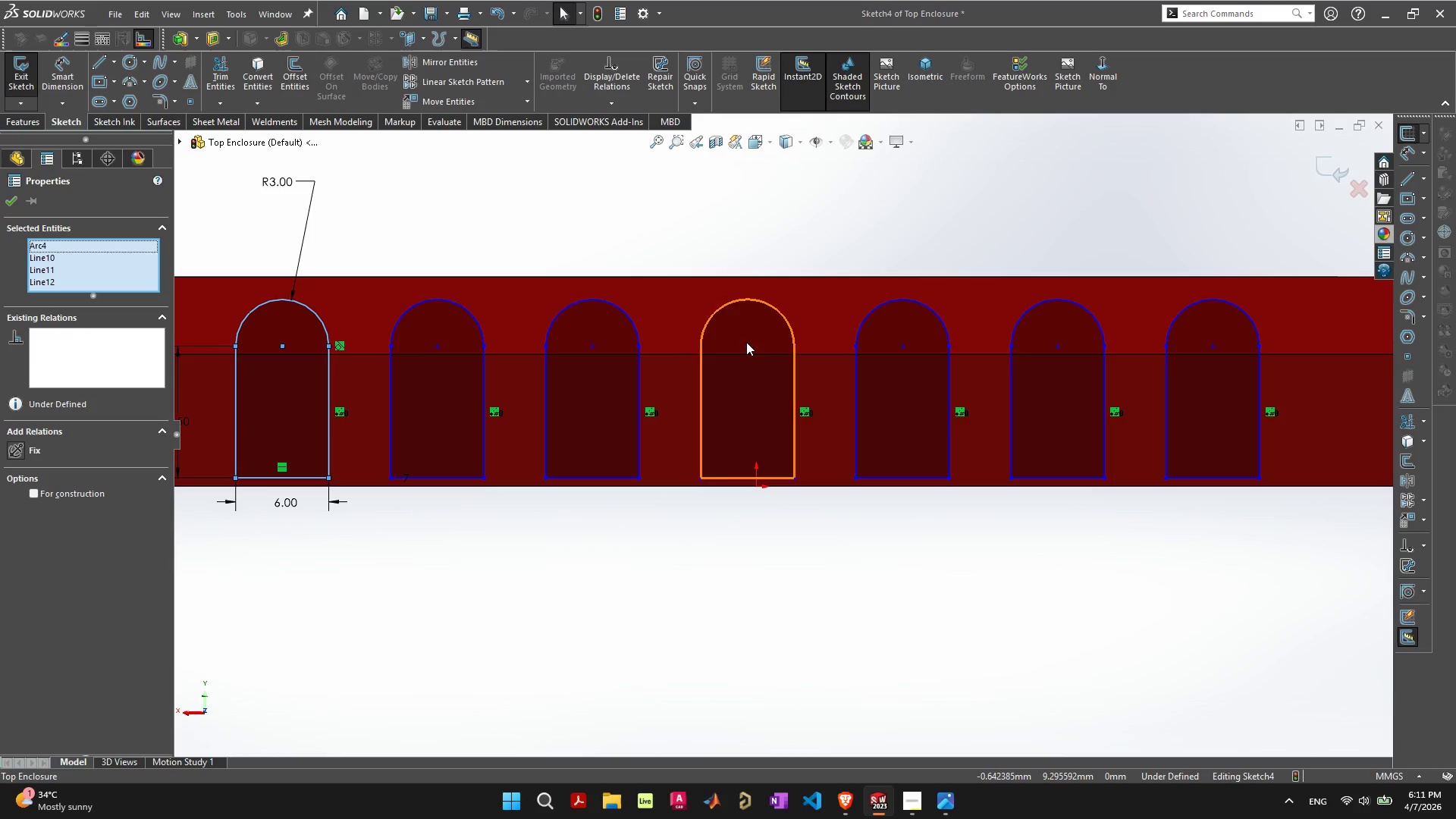 
left_click([748, 344])
 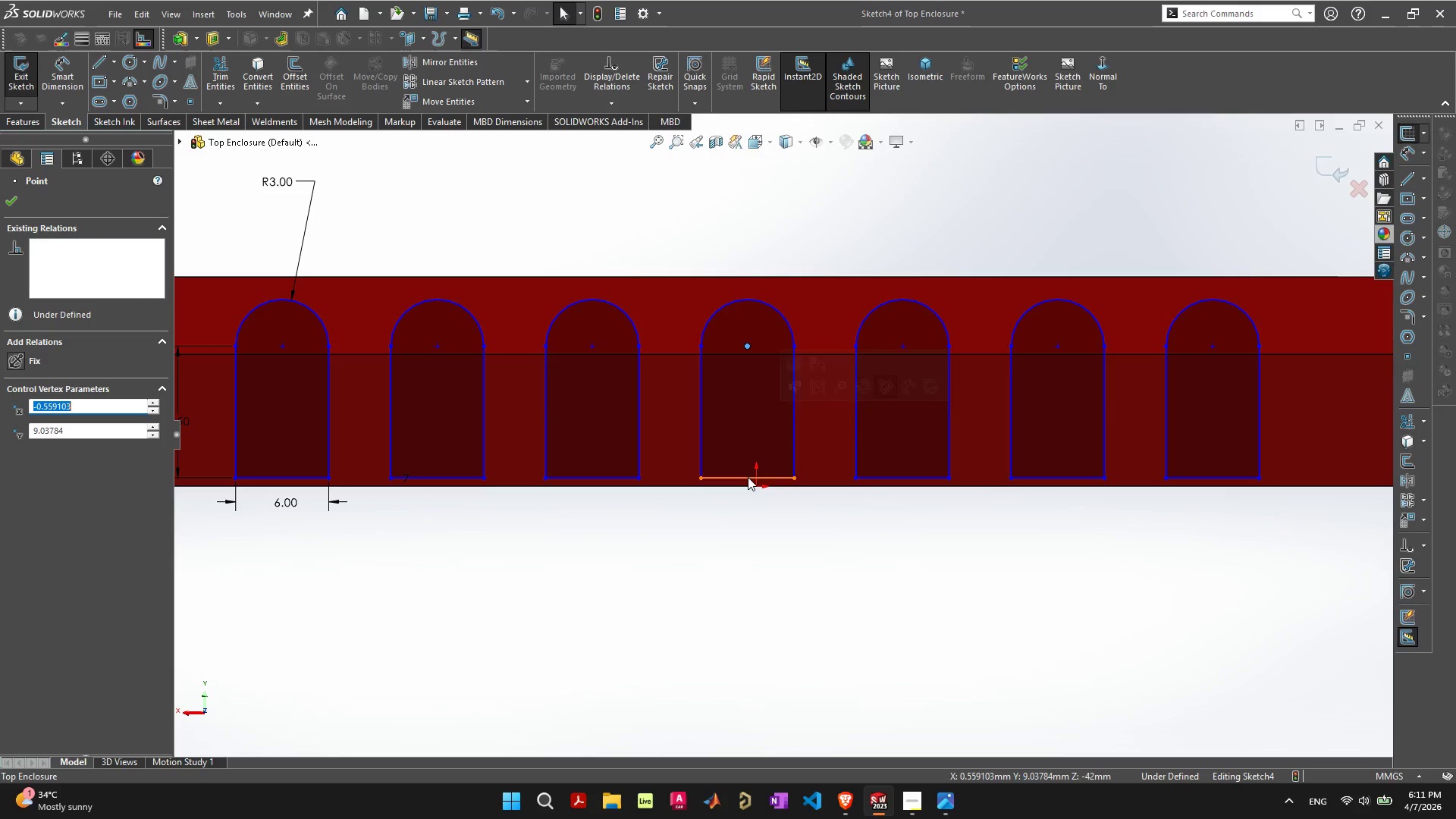 
hold_key(key=ControlLeft, duration=0.69)
left_click([759, 488])
 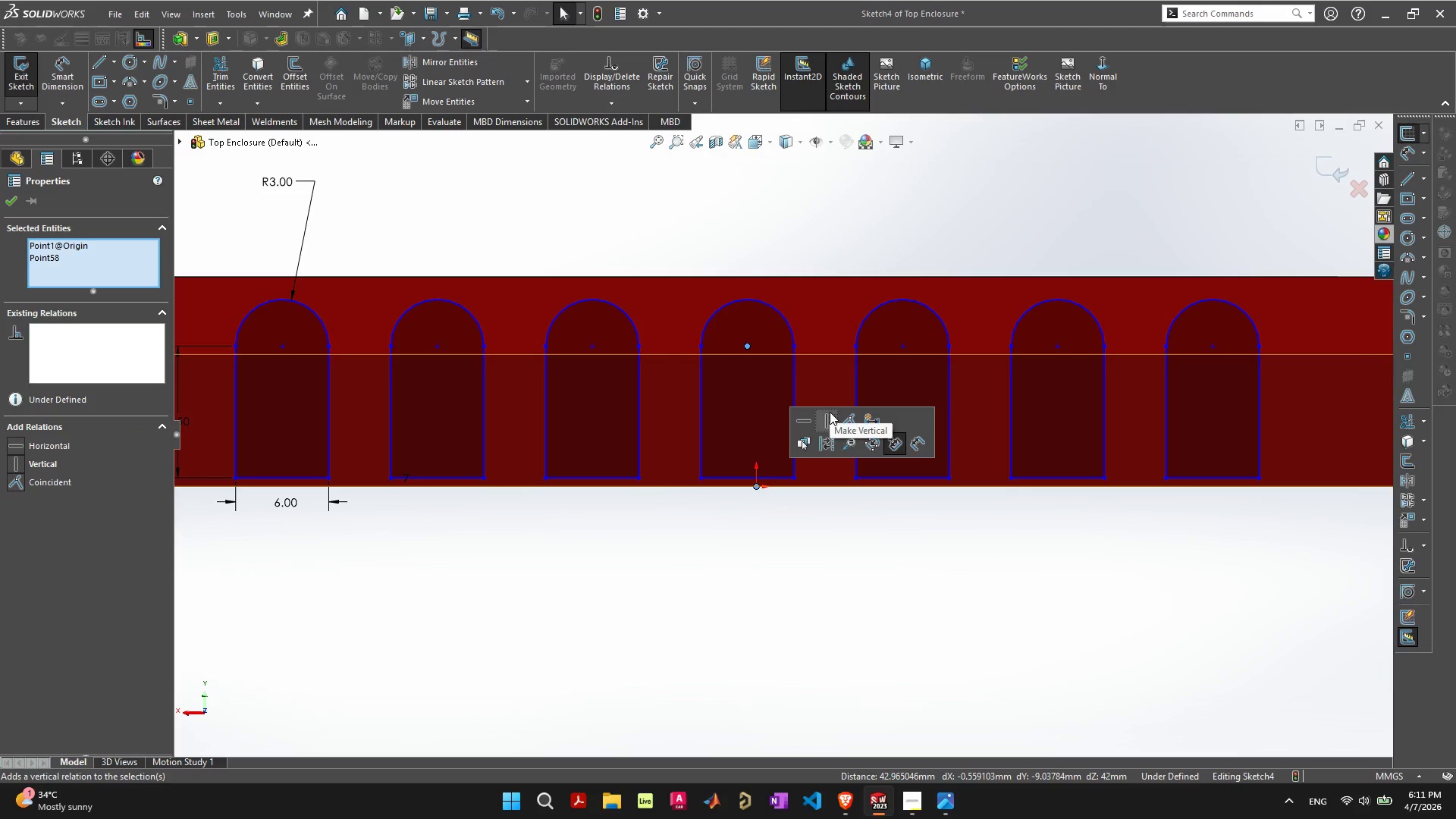 
left_click([830, 417])
 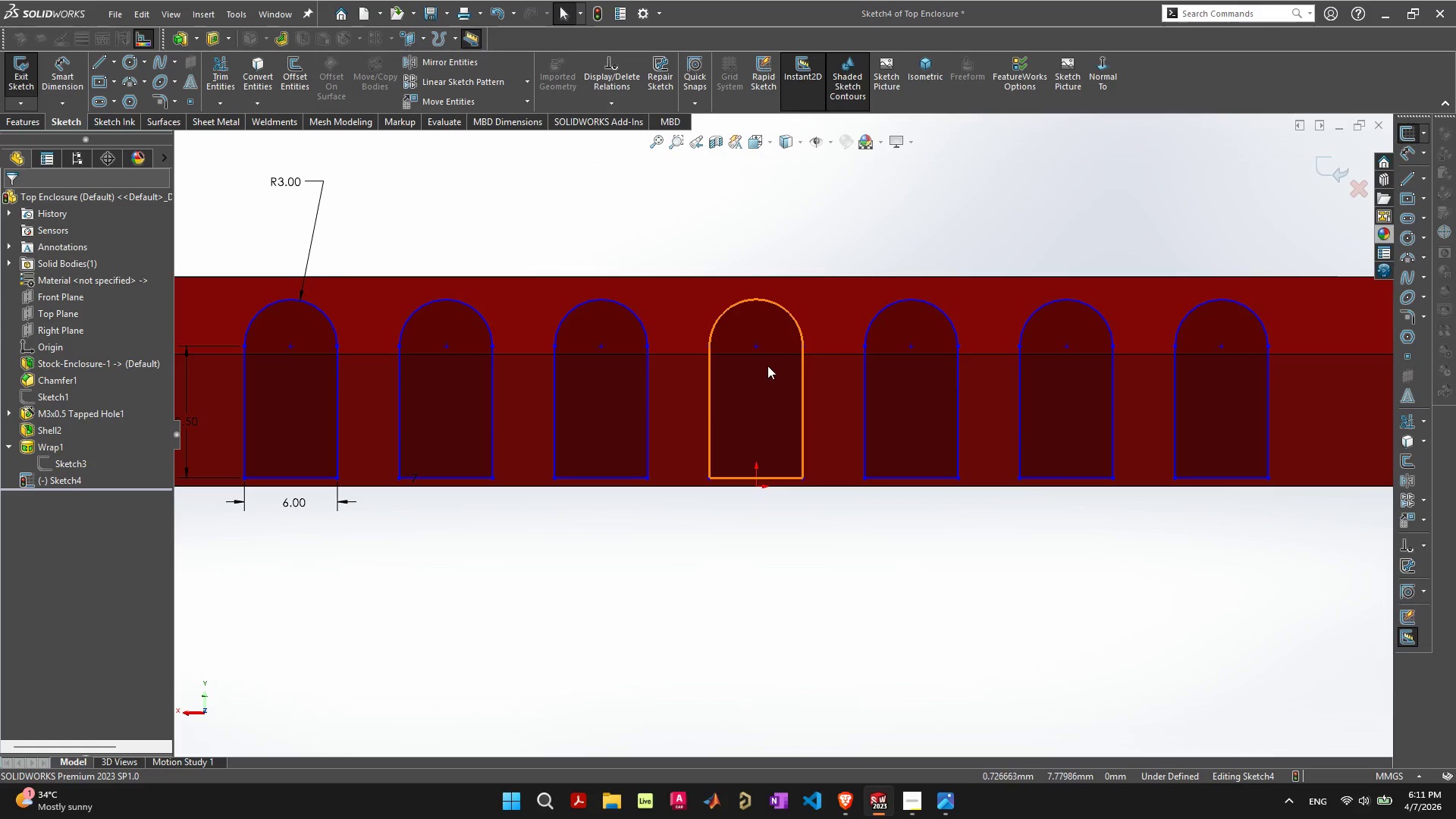 
left_click([760, 347])
 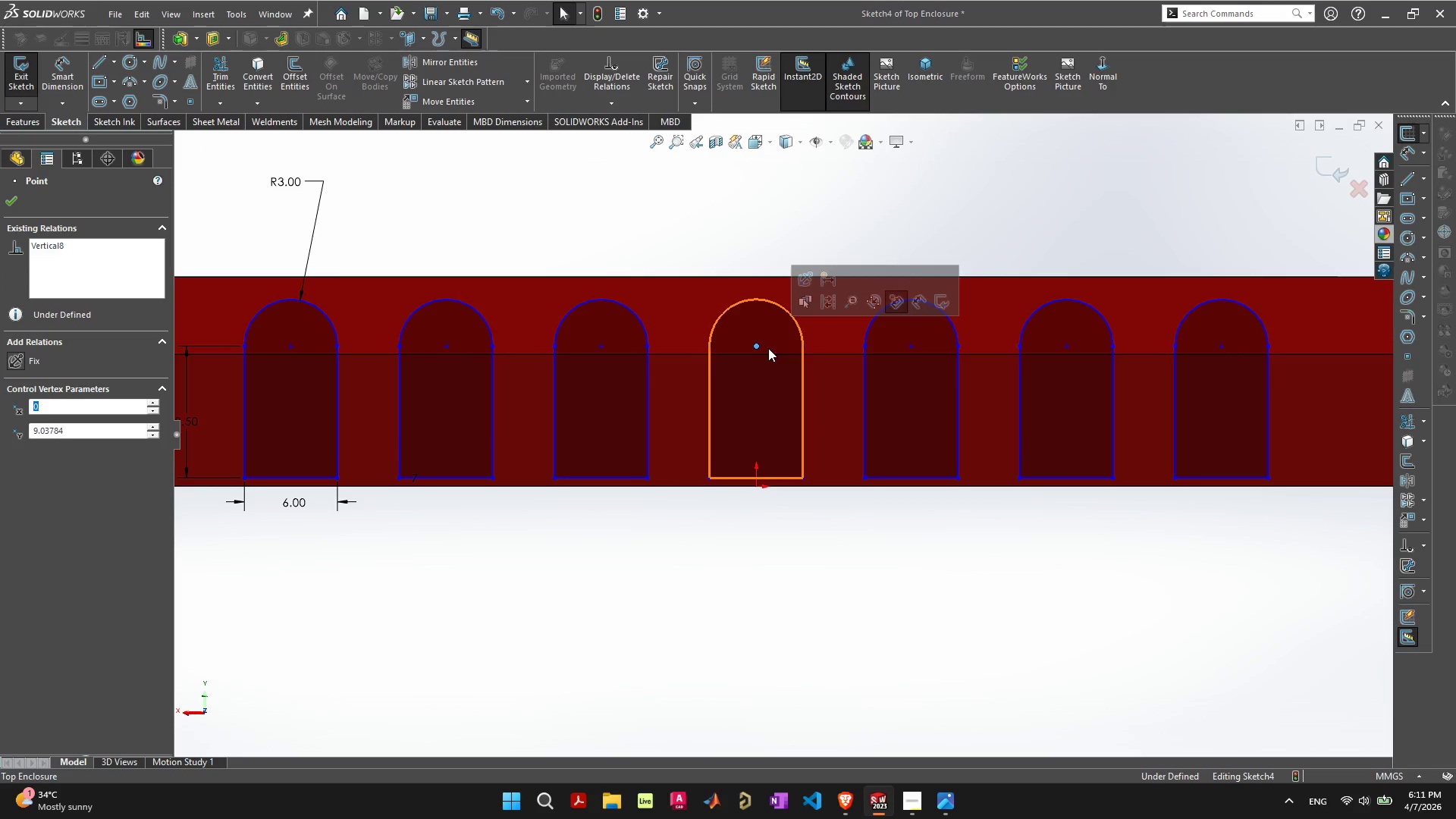 
hold_key(key=ShiftLeft, duration=0.94)
left_click([773, 353])
 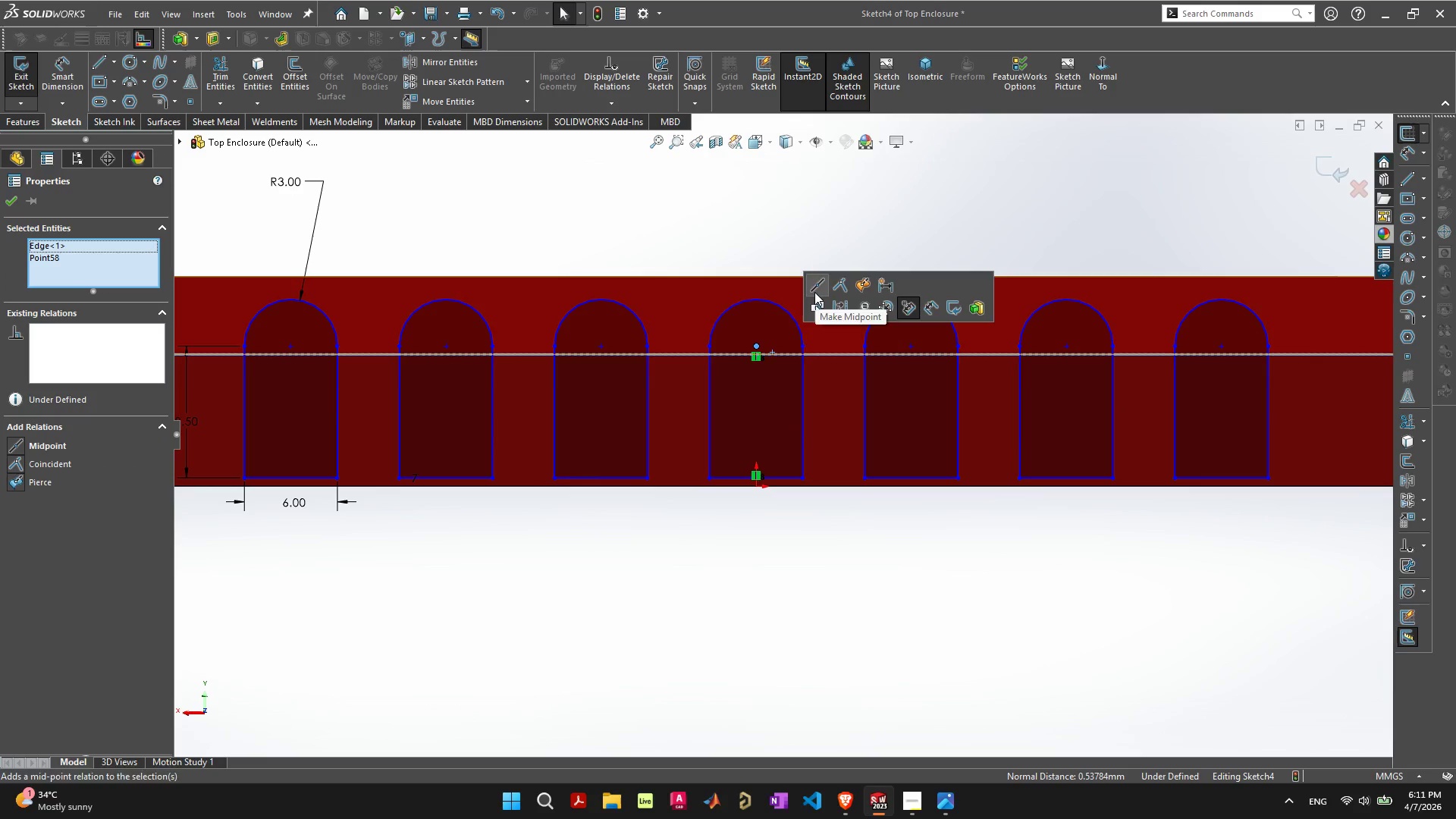 
scroll: coordinate [768, 387], scroll_direction: up, amount: 7.0
 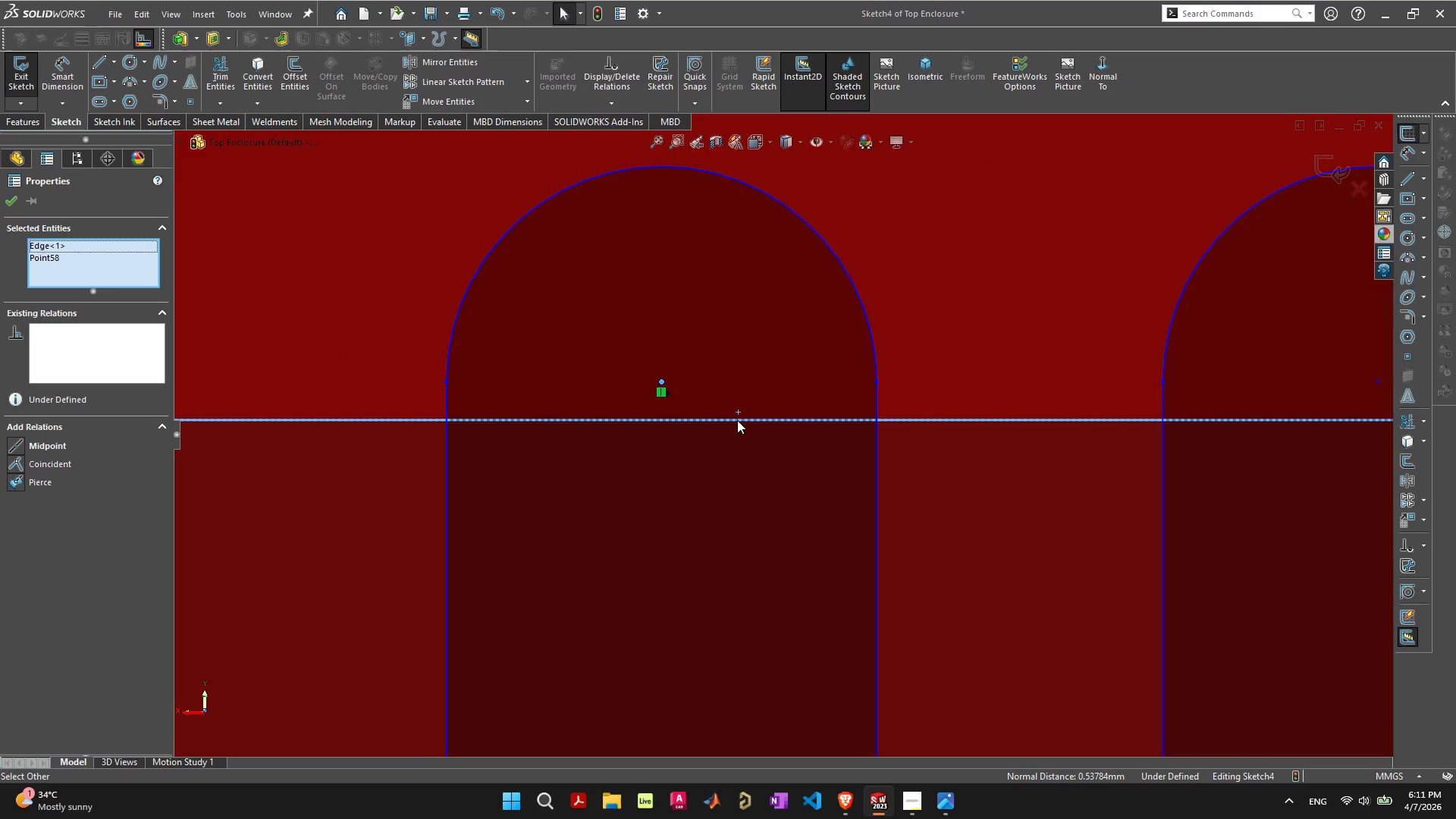 
scroll: coordinate [787, 340], scroll_direction: down, amount: 5.0
 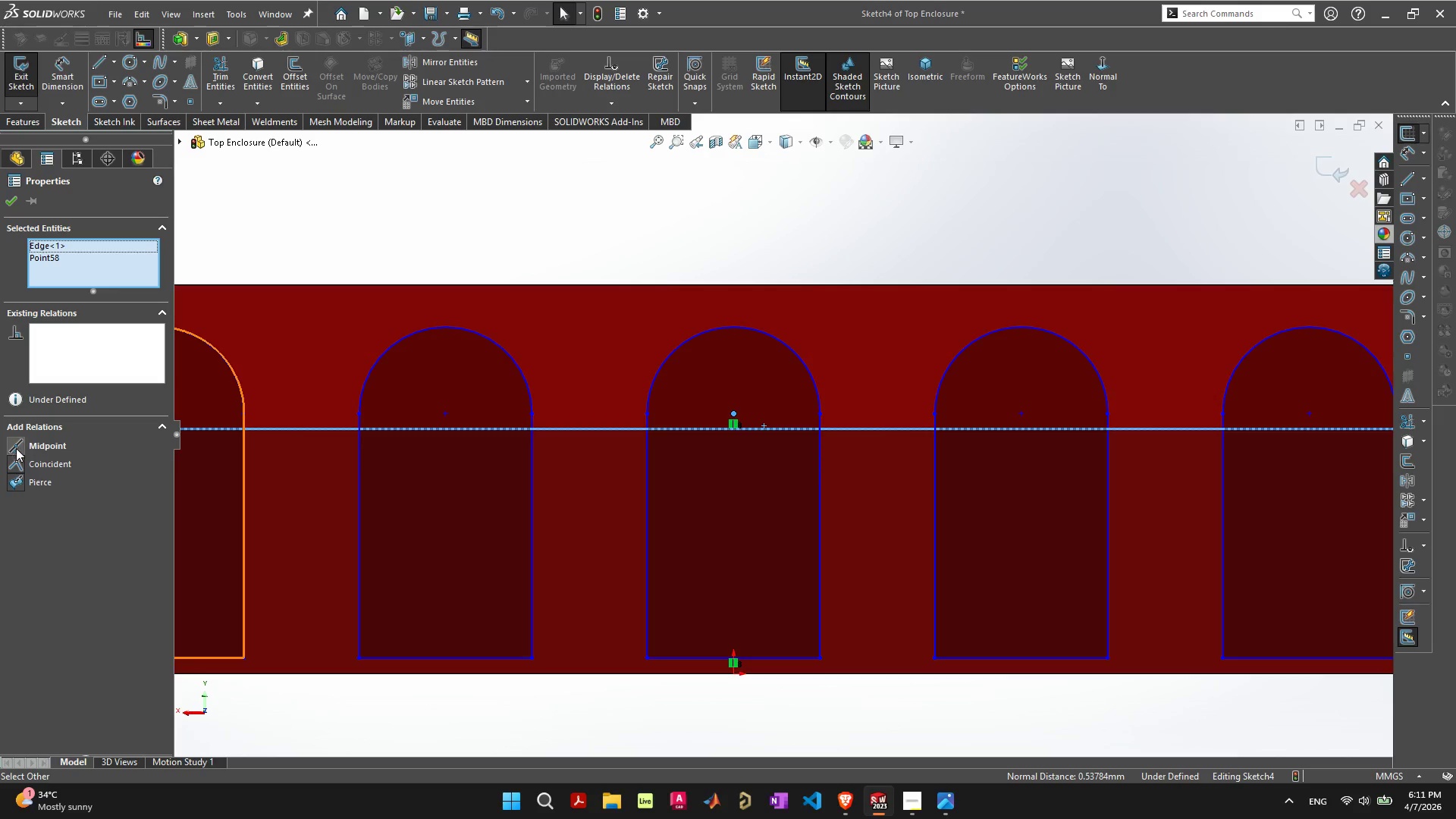 
left_click([16, 460])
 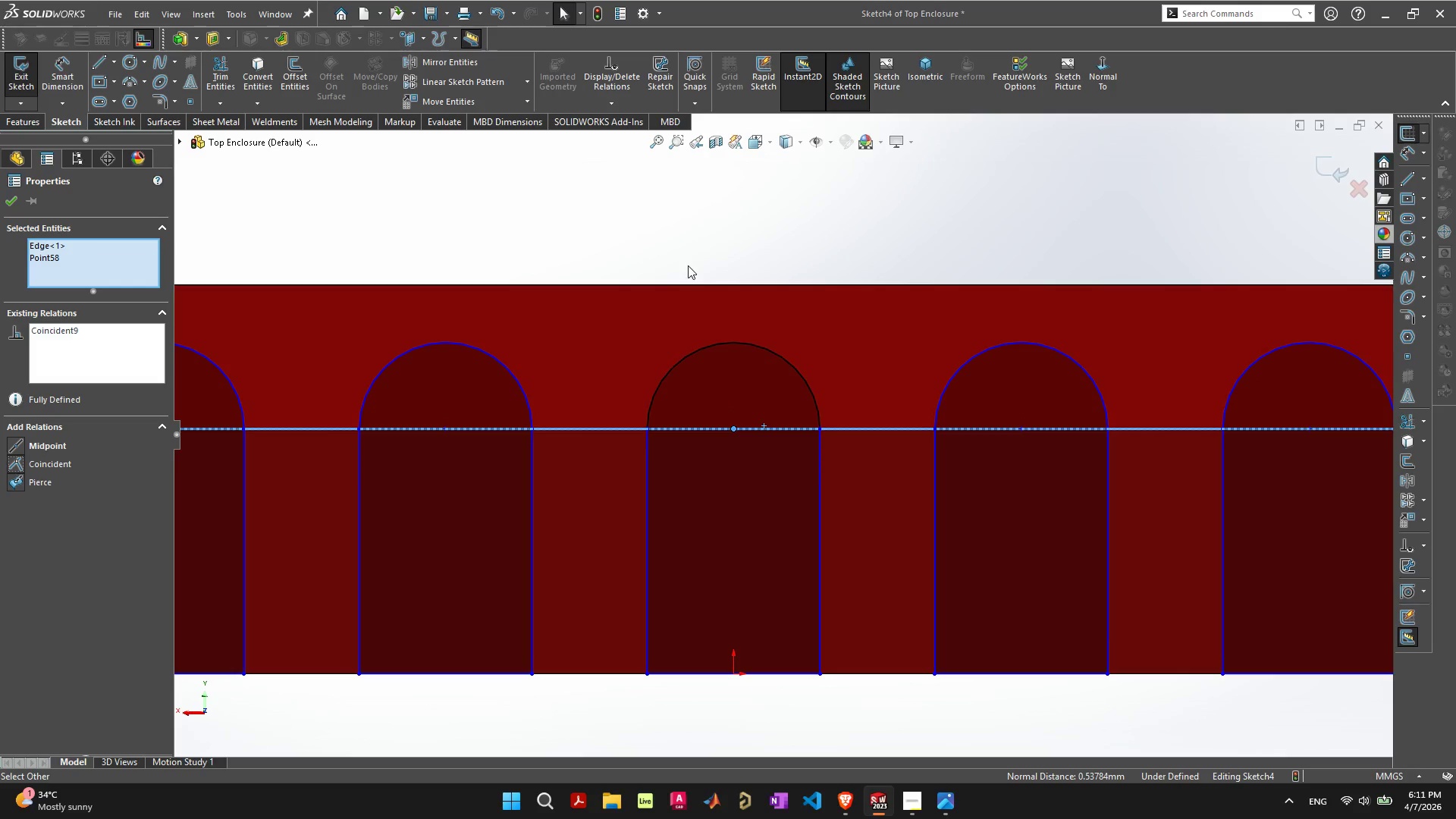 
scroll: coordinate [676, 272], scroll_direction: down, amount: 4.0
 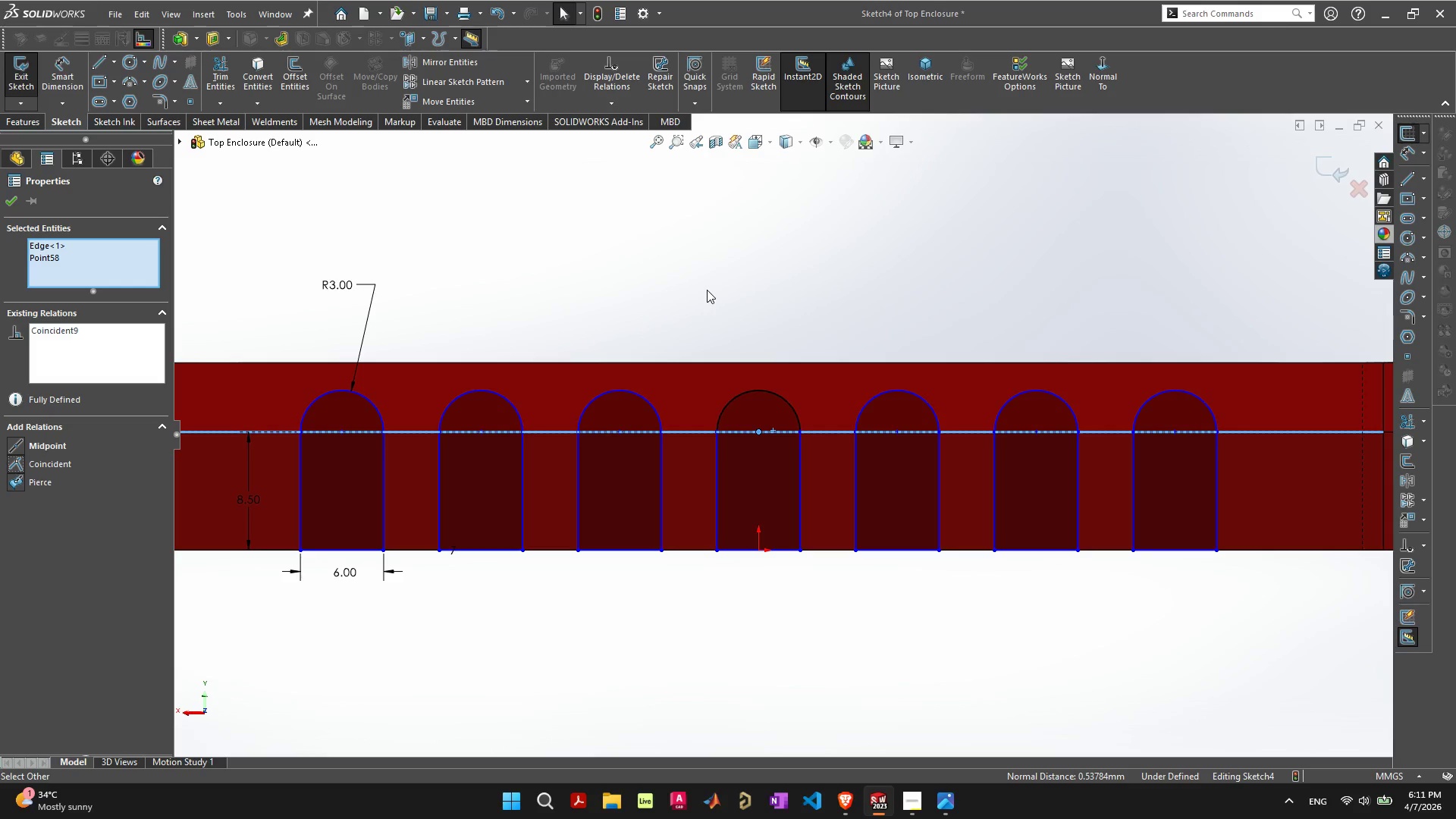 
left_click([724, 279])
 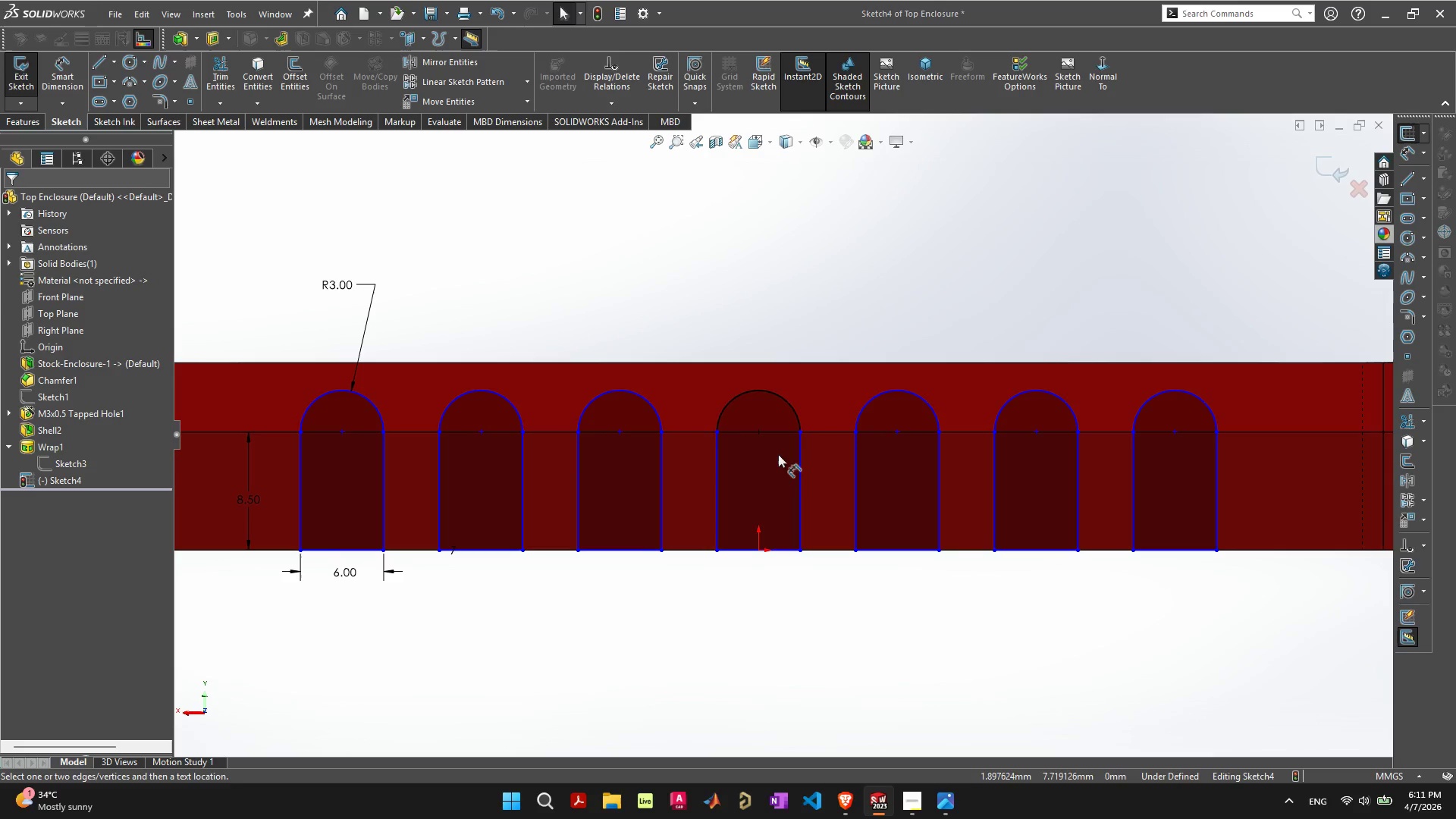 
wait(8.33)
 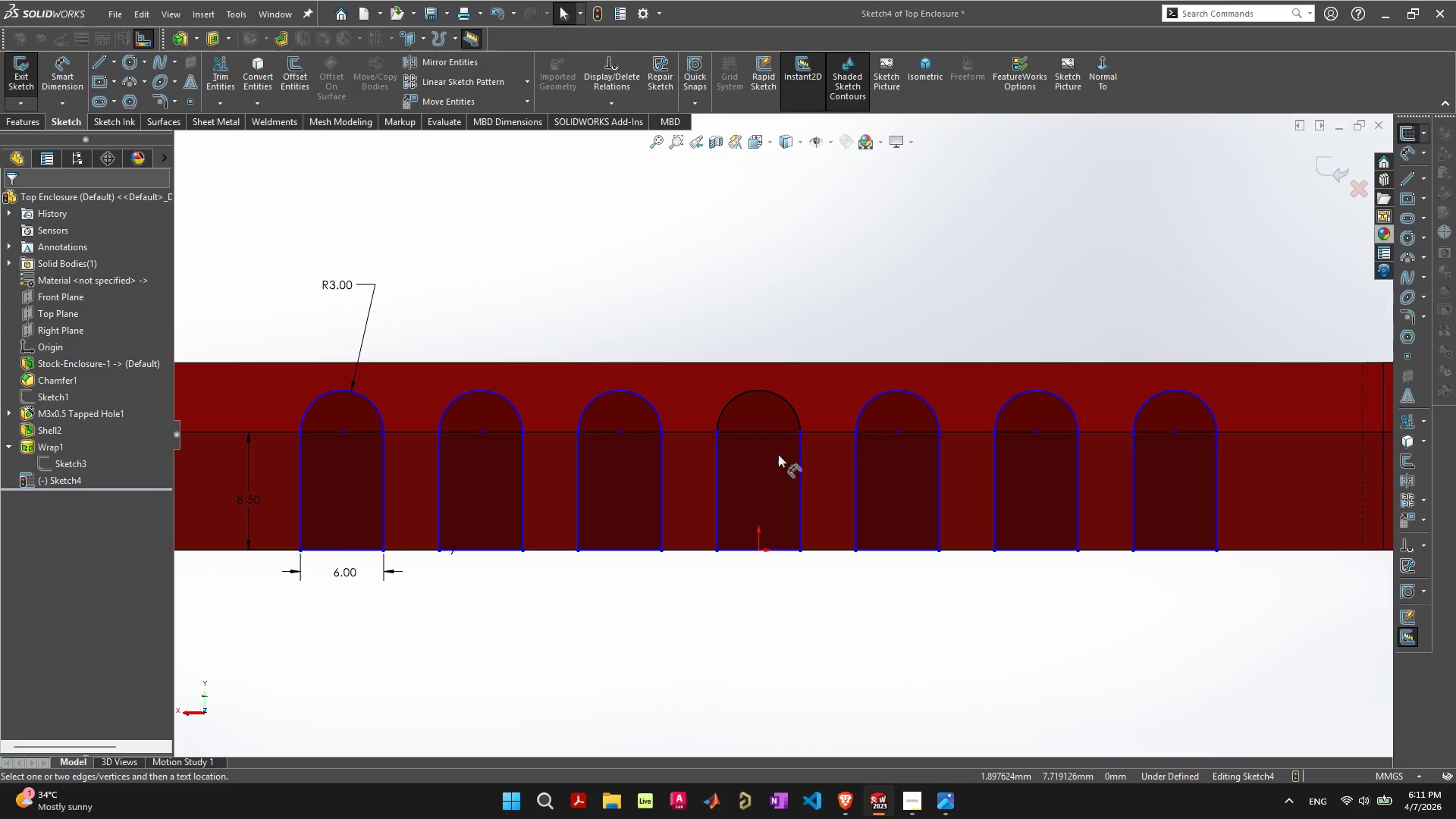 
scroll: coordinate [351, 504], scroll_direction: down, amount: 3.0
 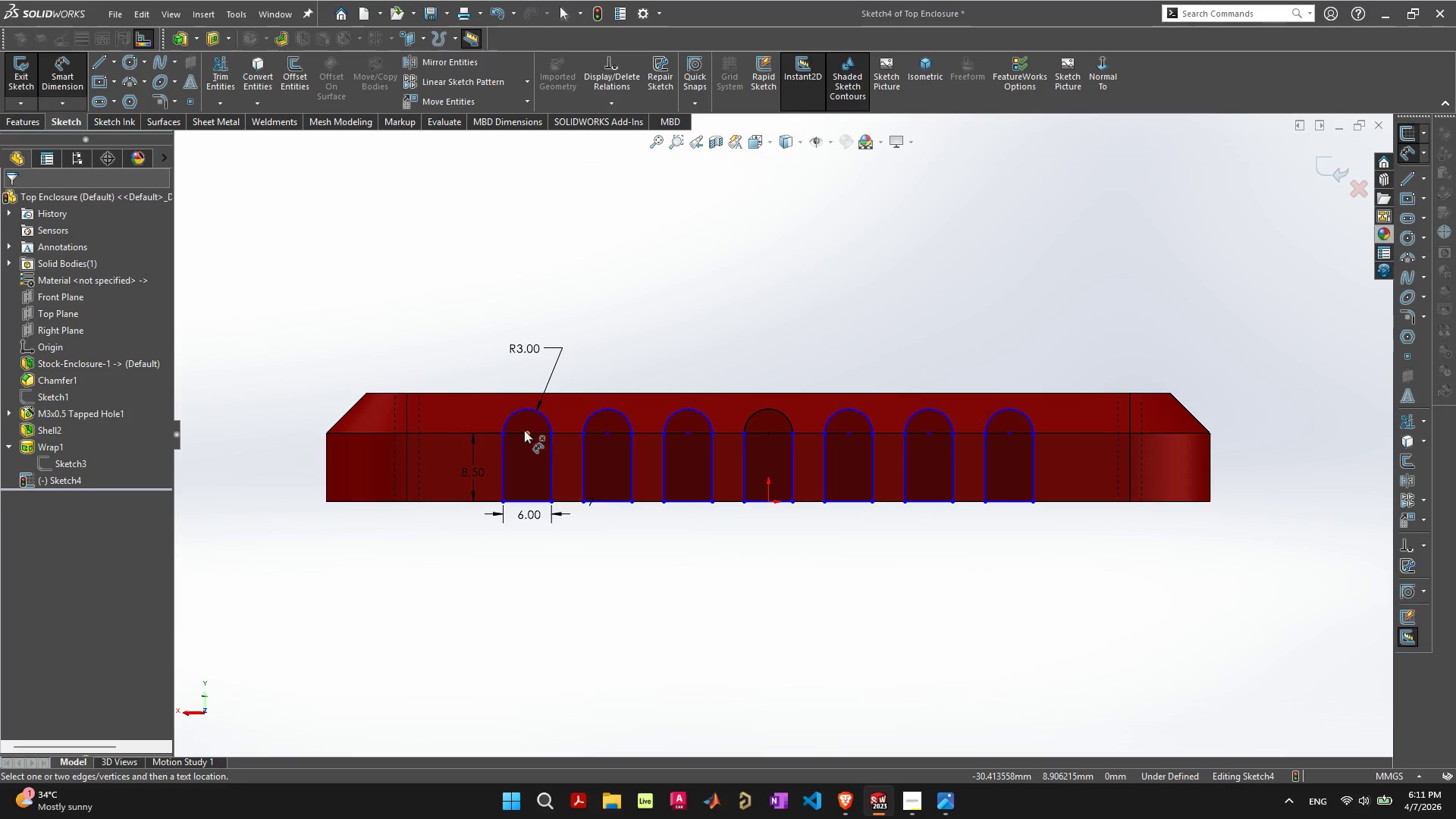 
left_click([526, 432])
 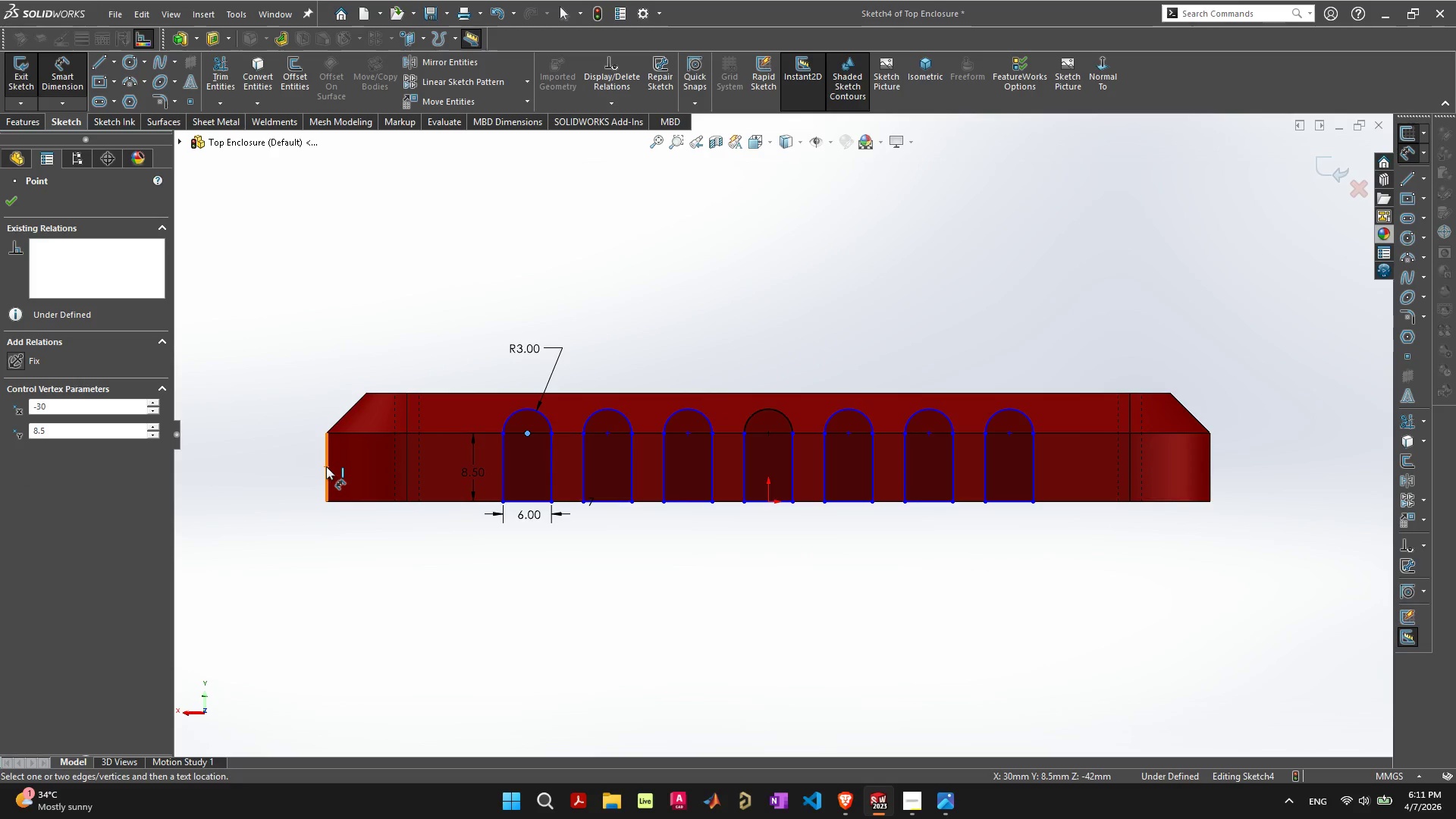 
left_click([326, 466])
 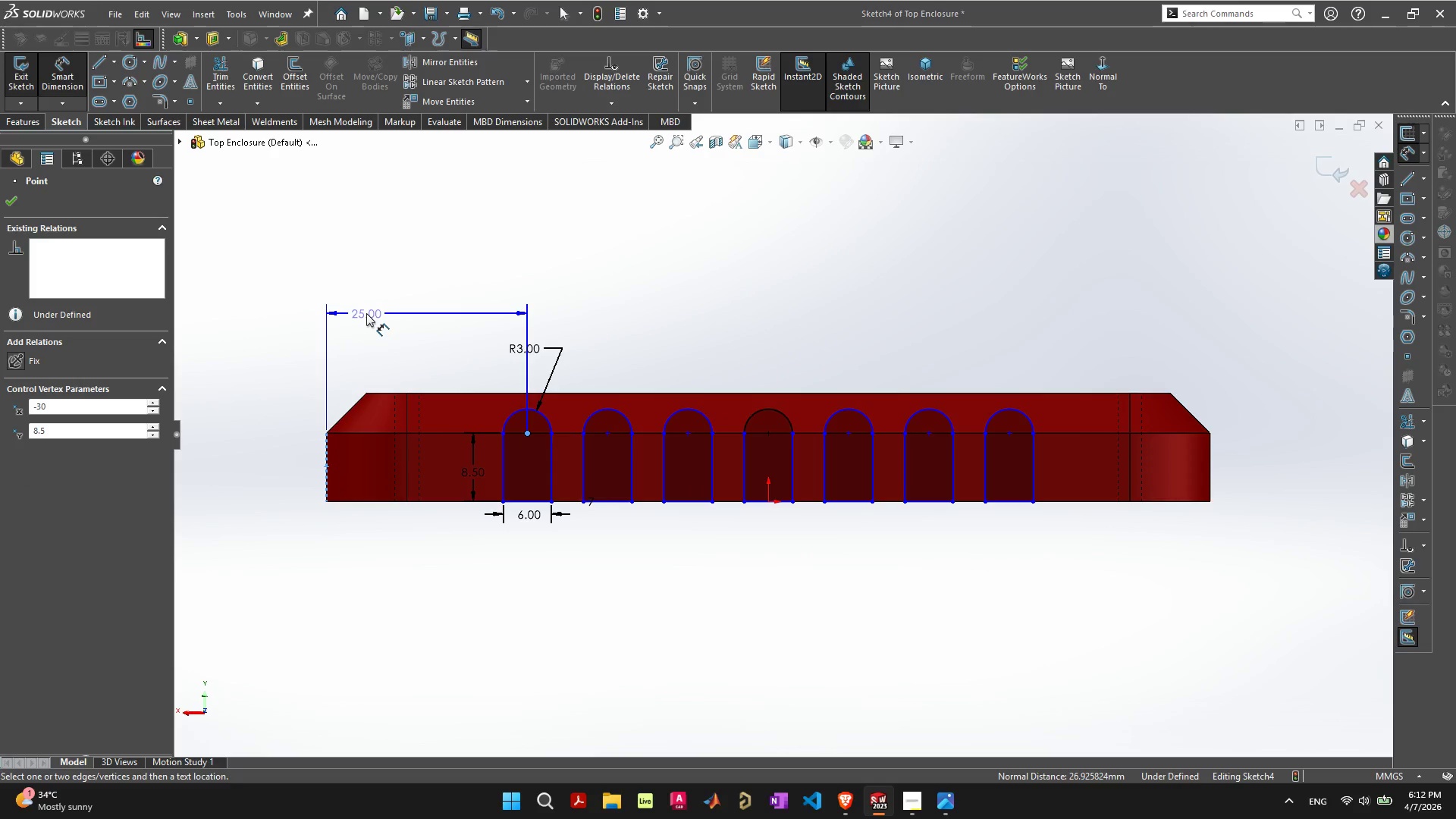 
left_click([366, 313])
 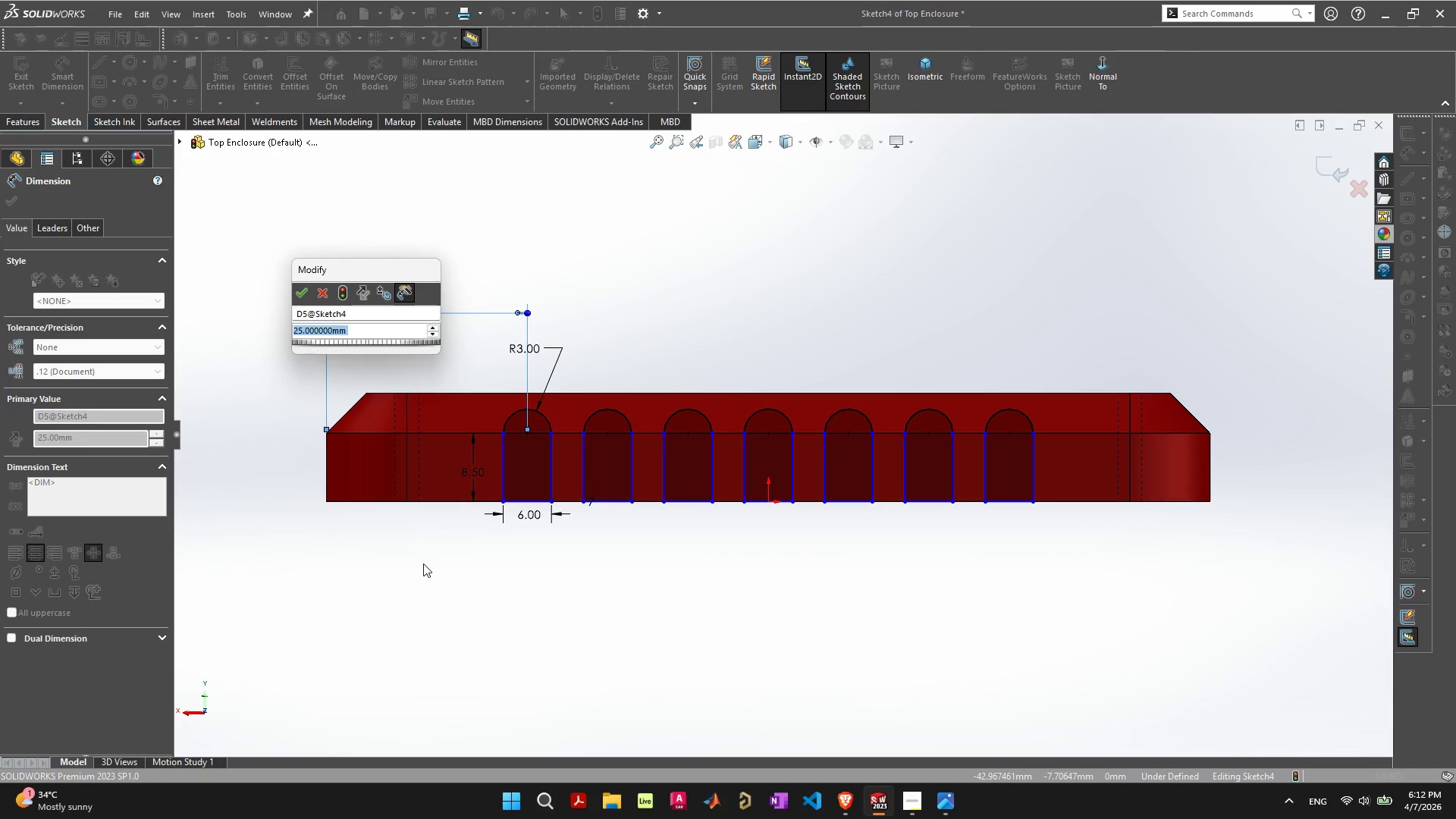 
key(Enter)
 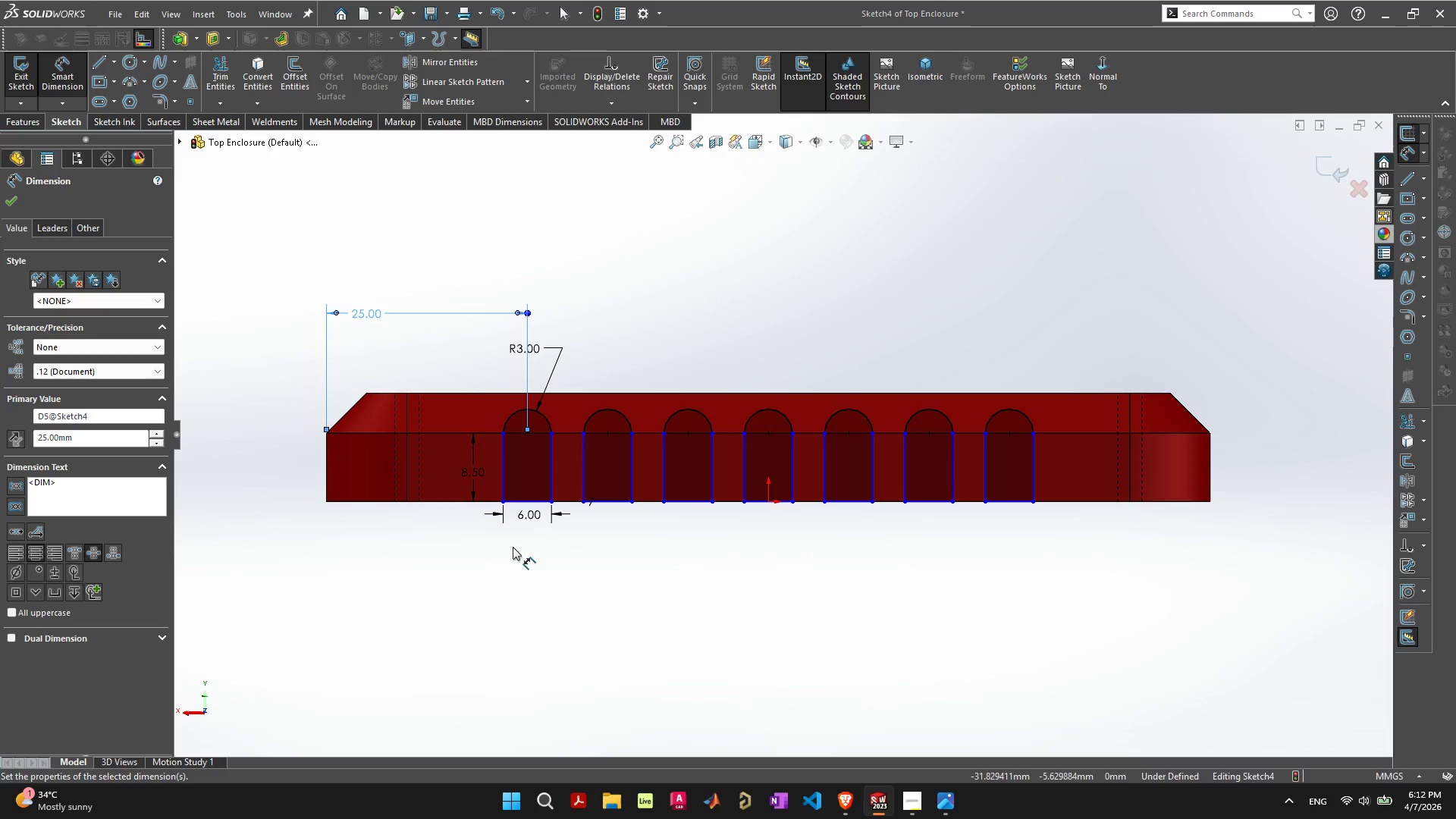 
scroll: coordinate [548, 539], scroll_direction: up, amount: 4.0
 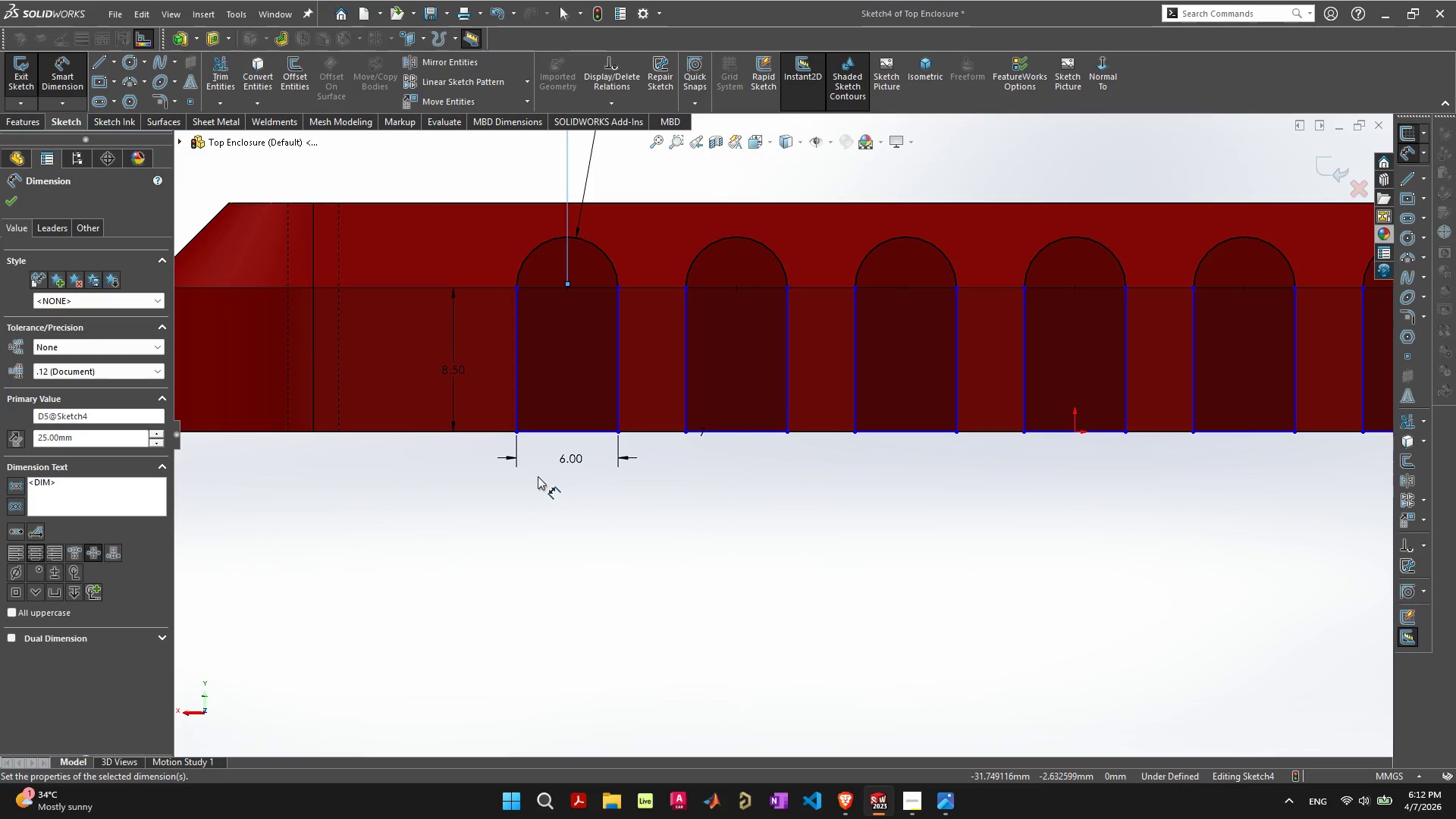 
scroll: coordinate [538, 476], scroll_direction: down, amount: 2.0
 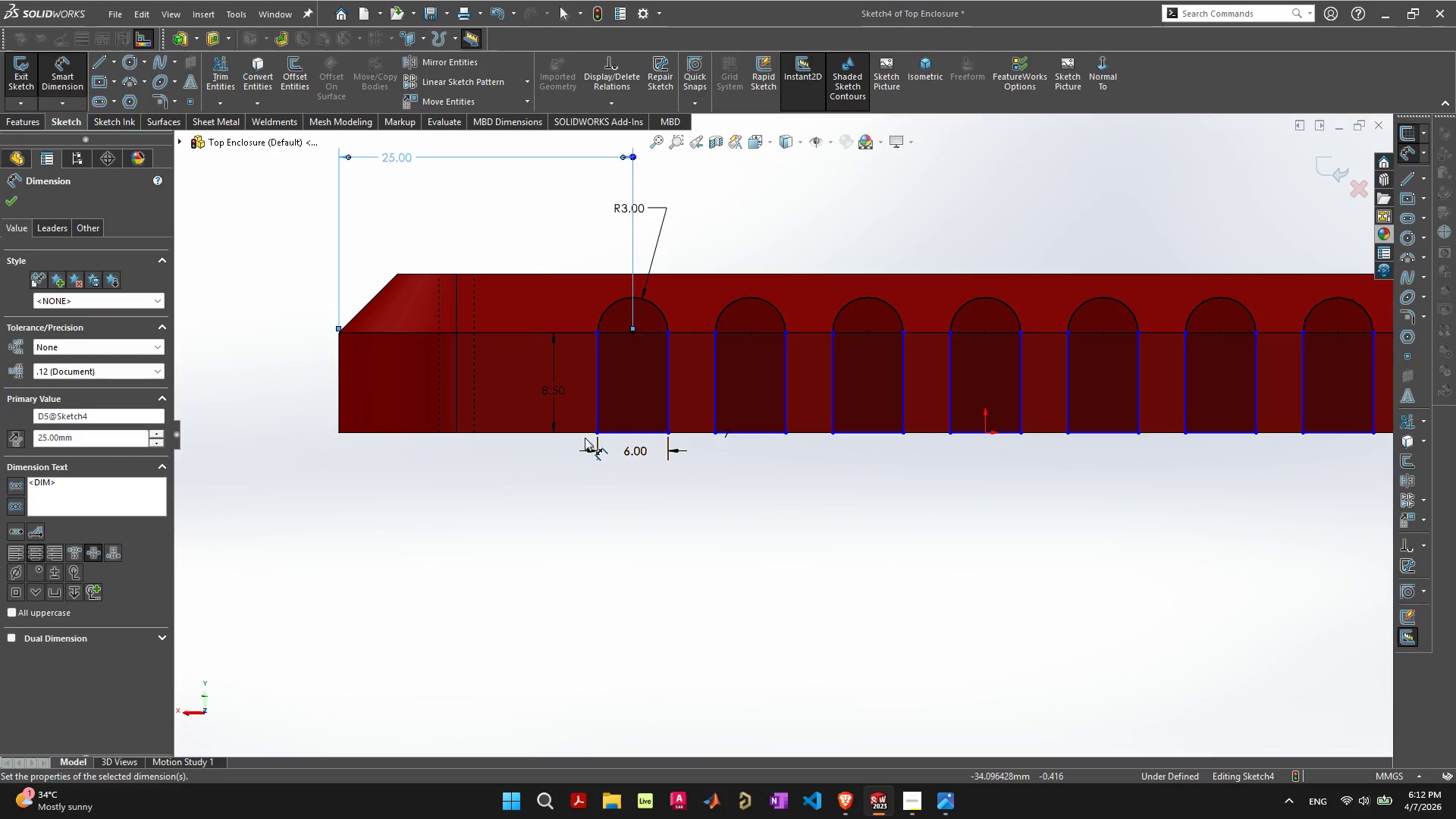 
key(Control+ControlLeft)
 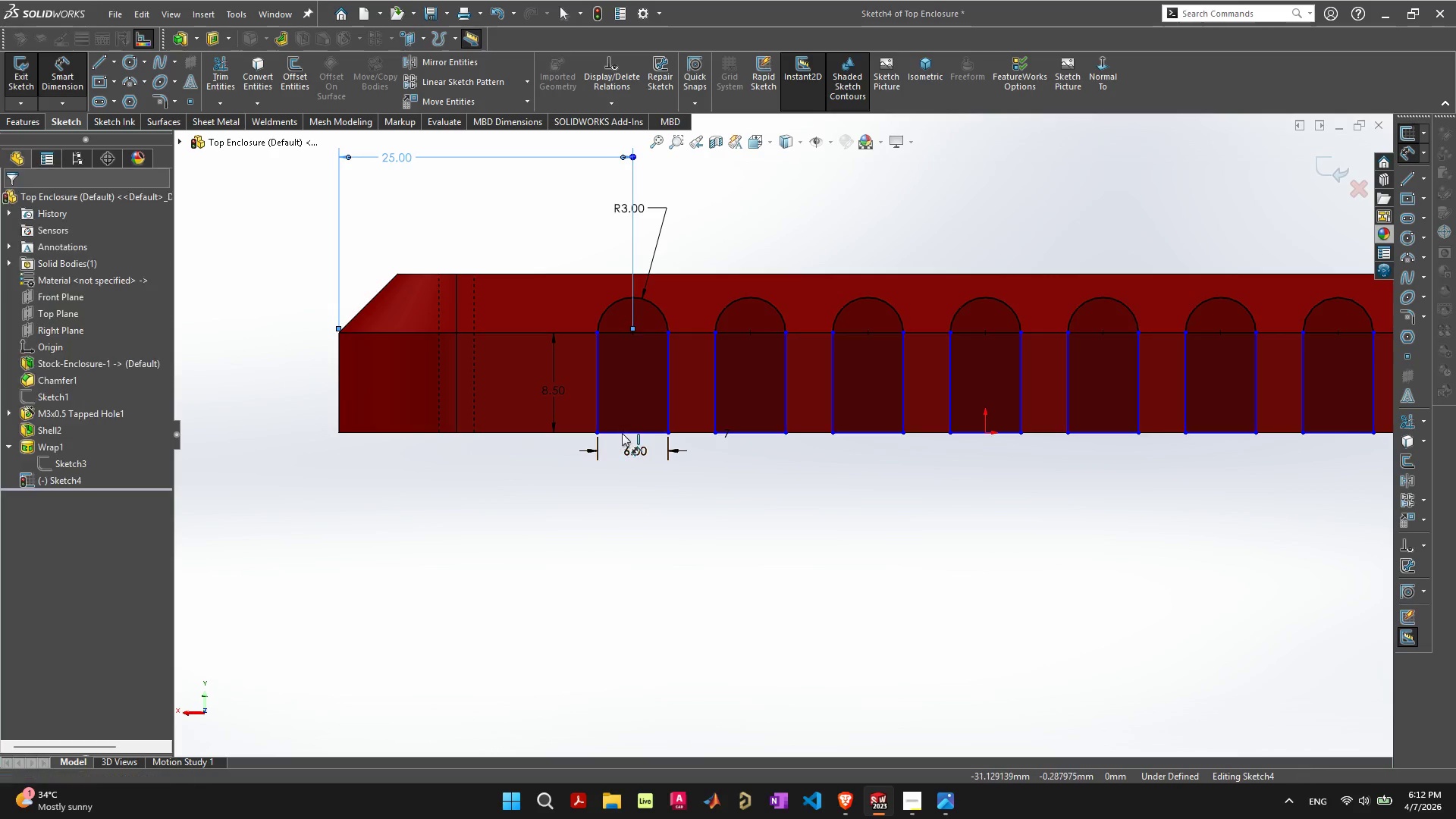 
key(Control+Z)
 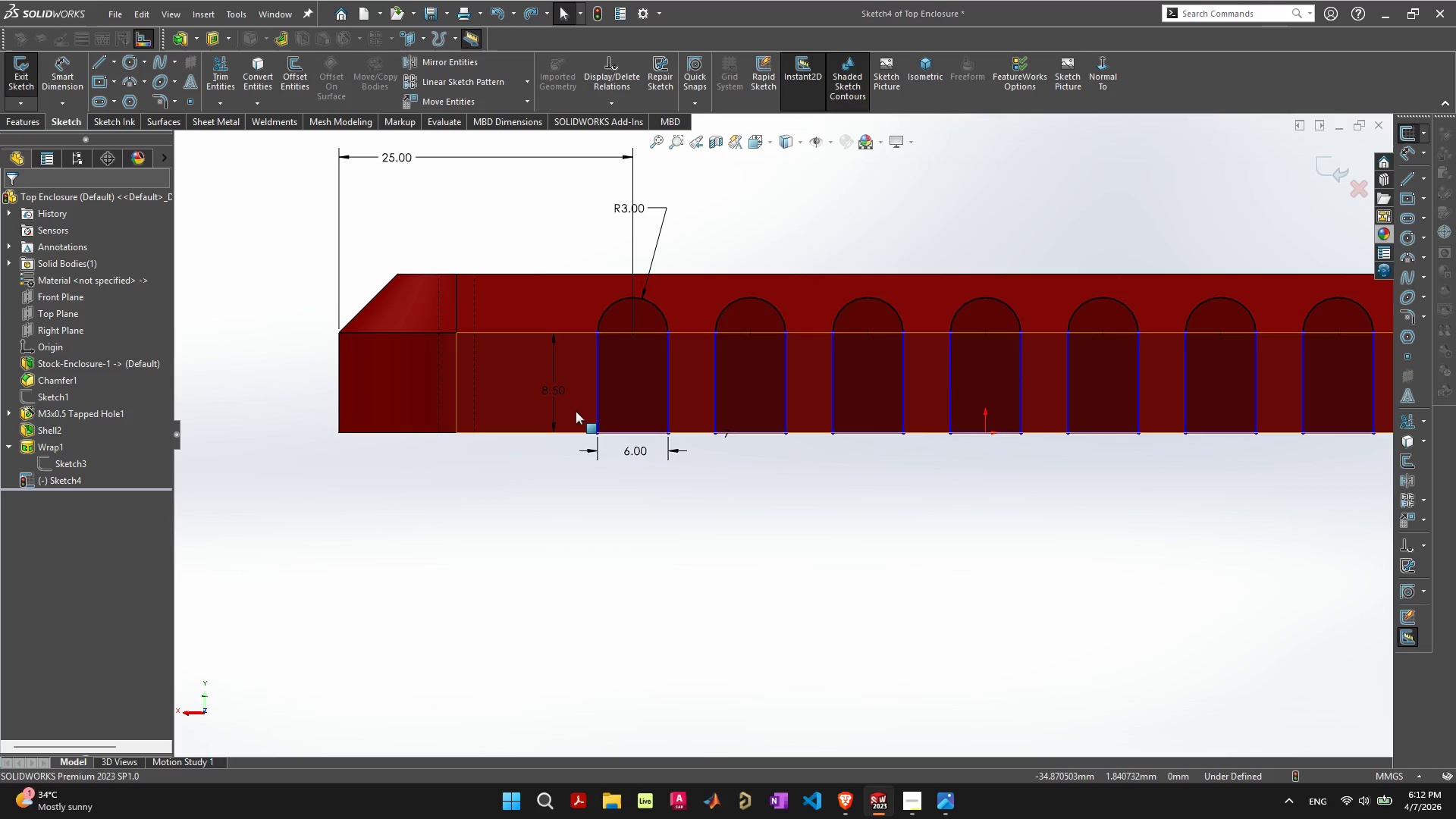 
key(Control+ControlLeft)
 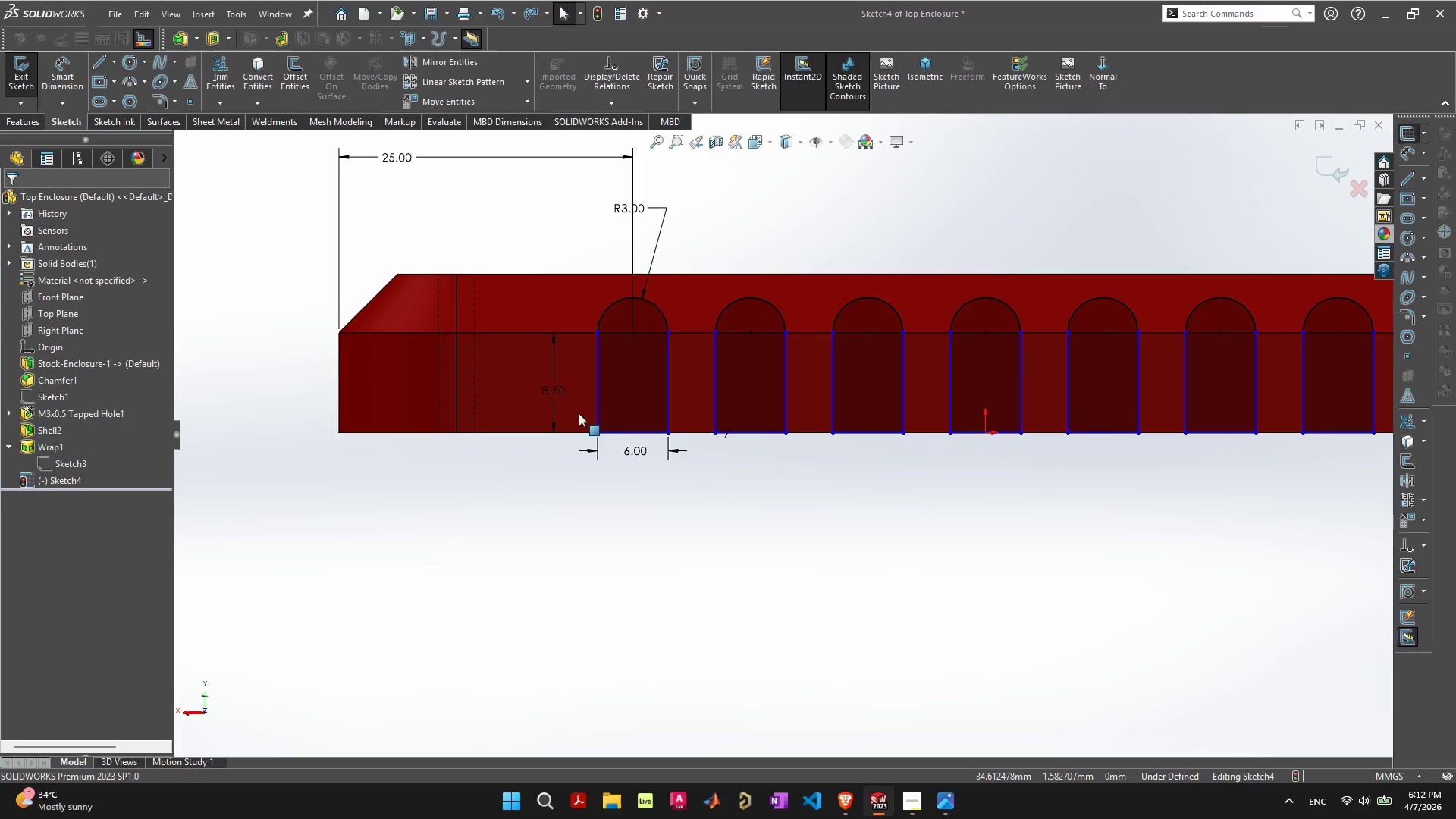 
key(Control+Z)
 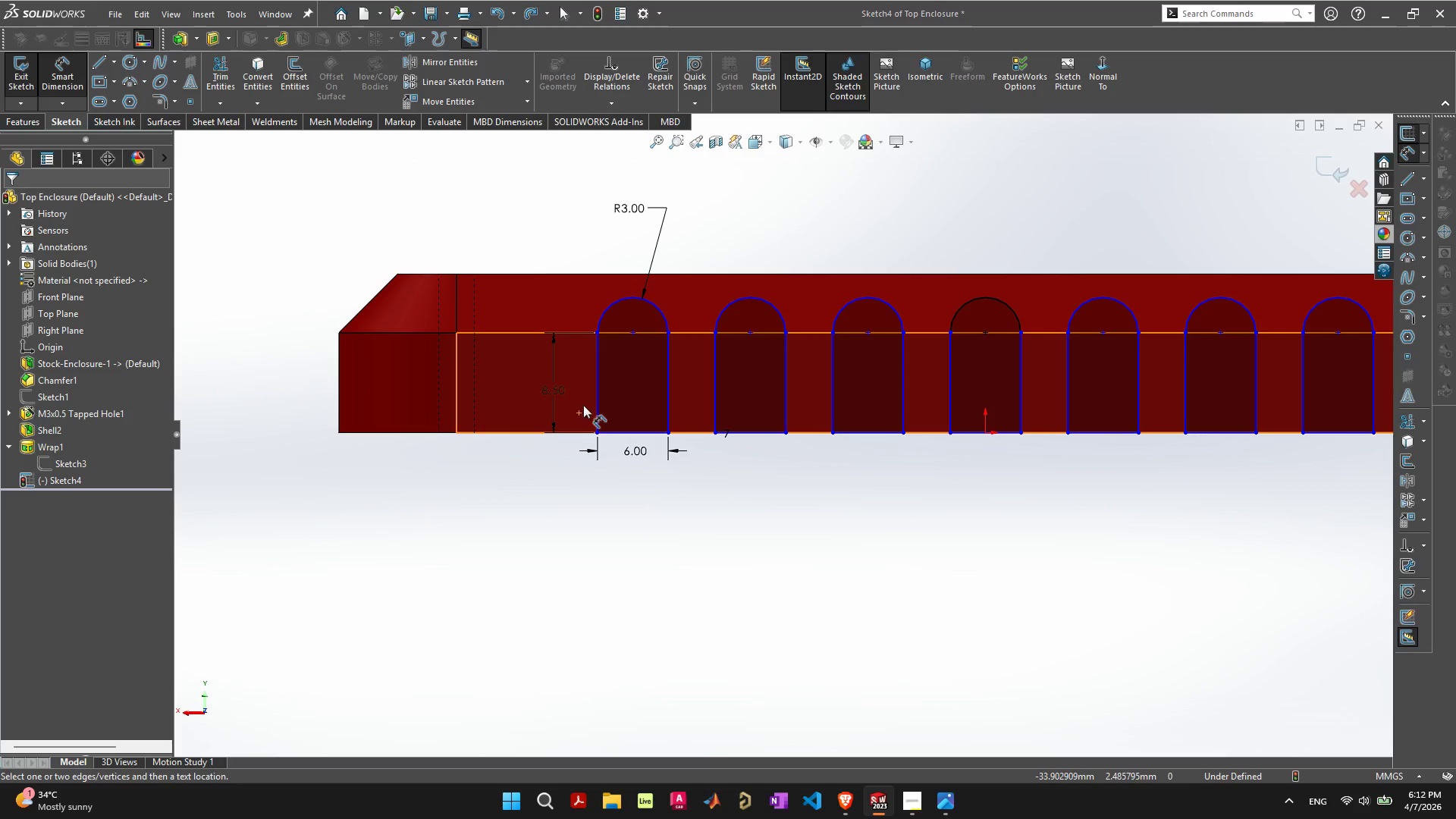 
left_click([598, 386])
 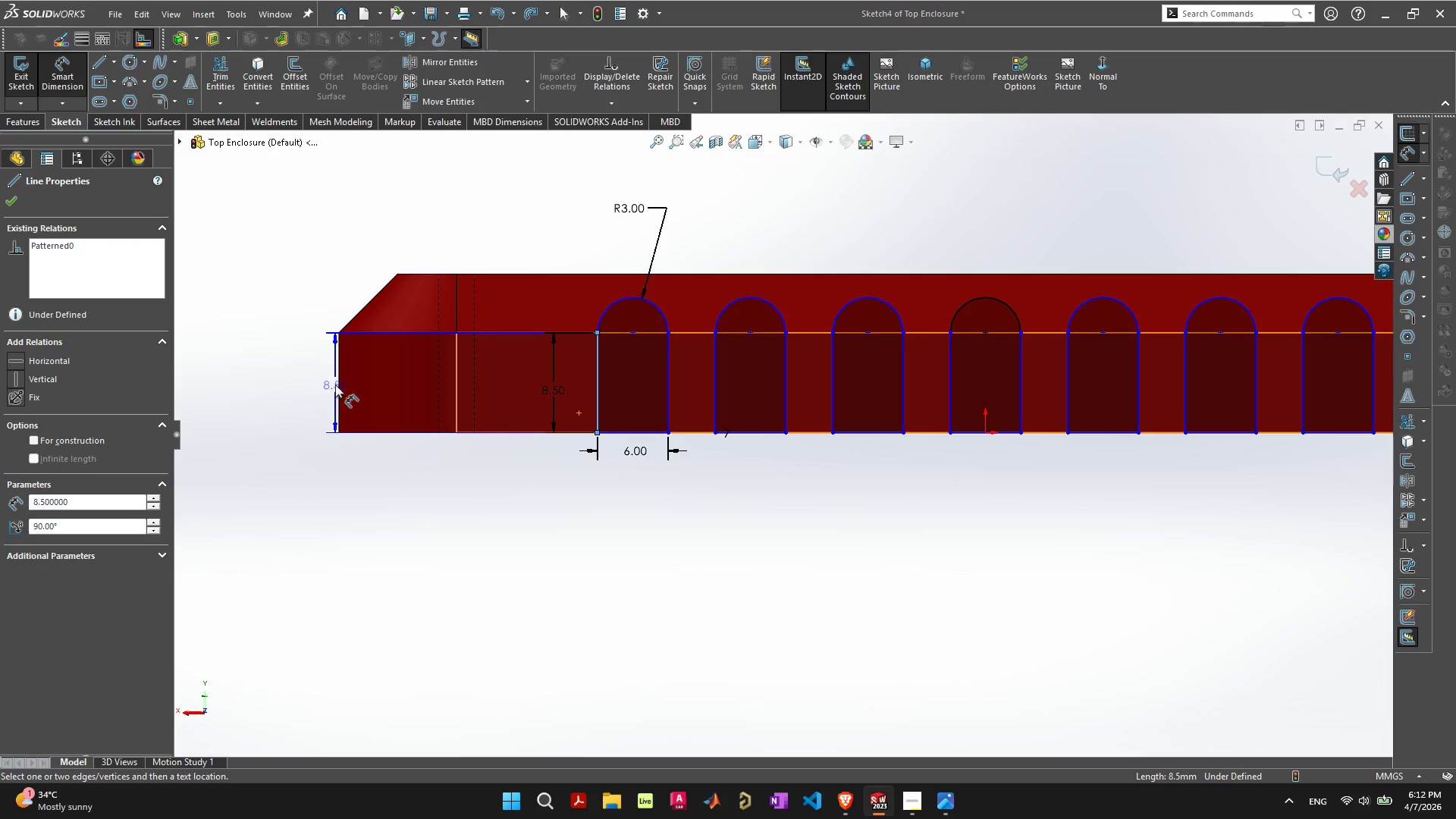 
left_click([338, 384])
 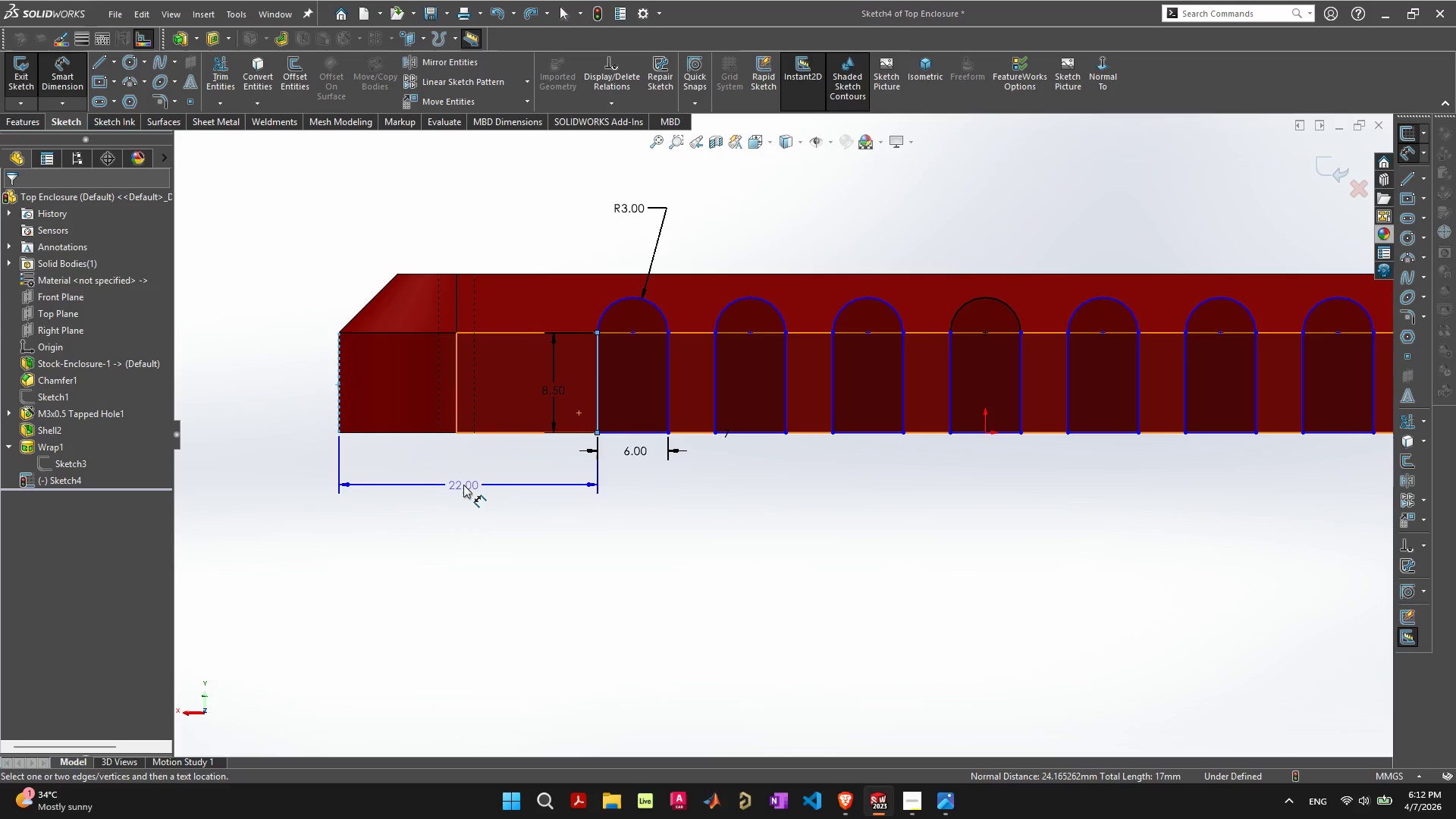 
left_click([460, 480])
 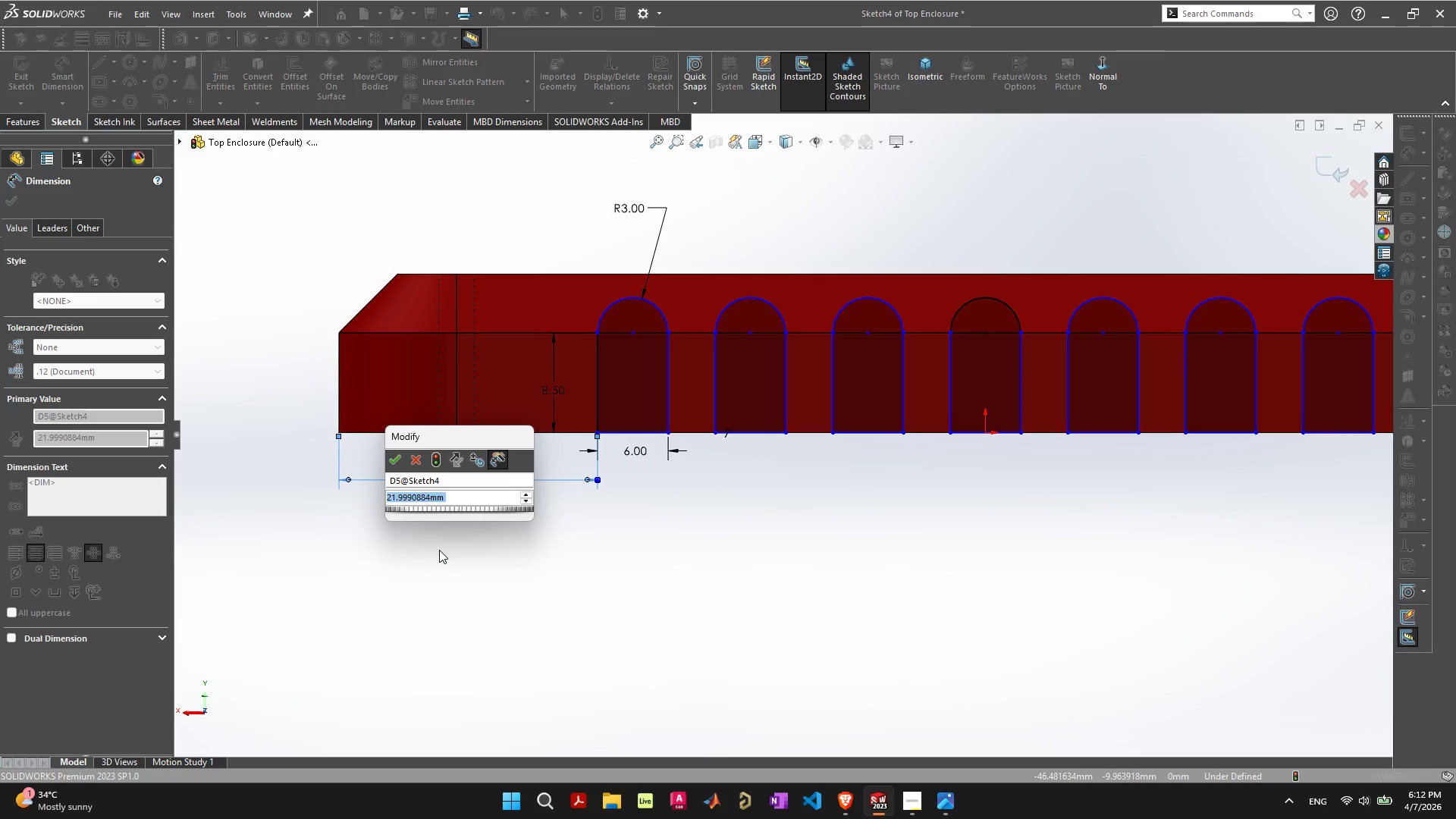 
wait(6.78)
 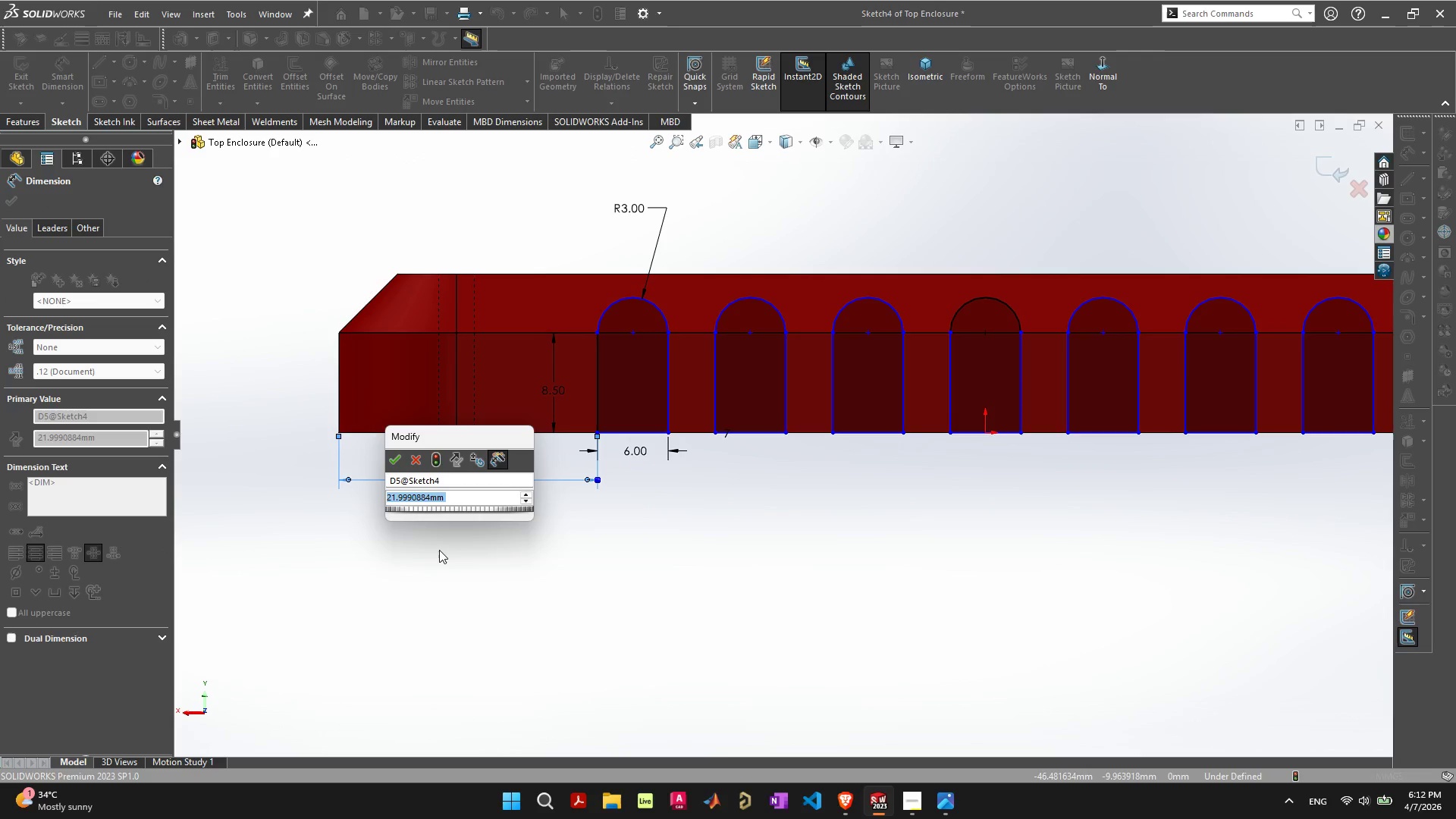 
scroll: coordinate [834, 462], scroll_direction: down, amount: 3.0
 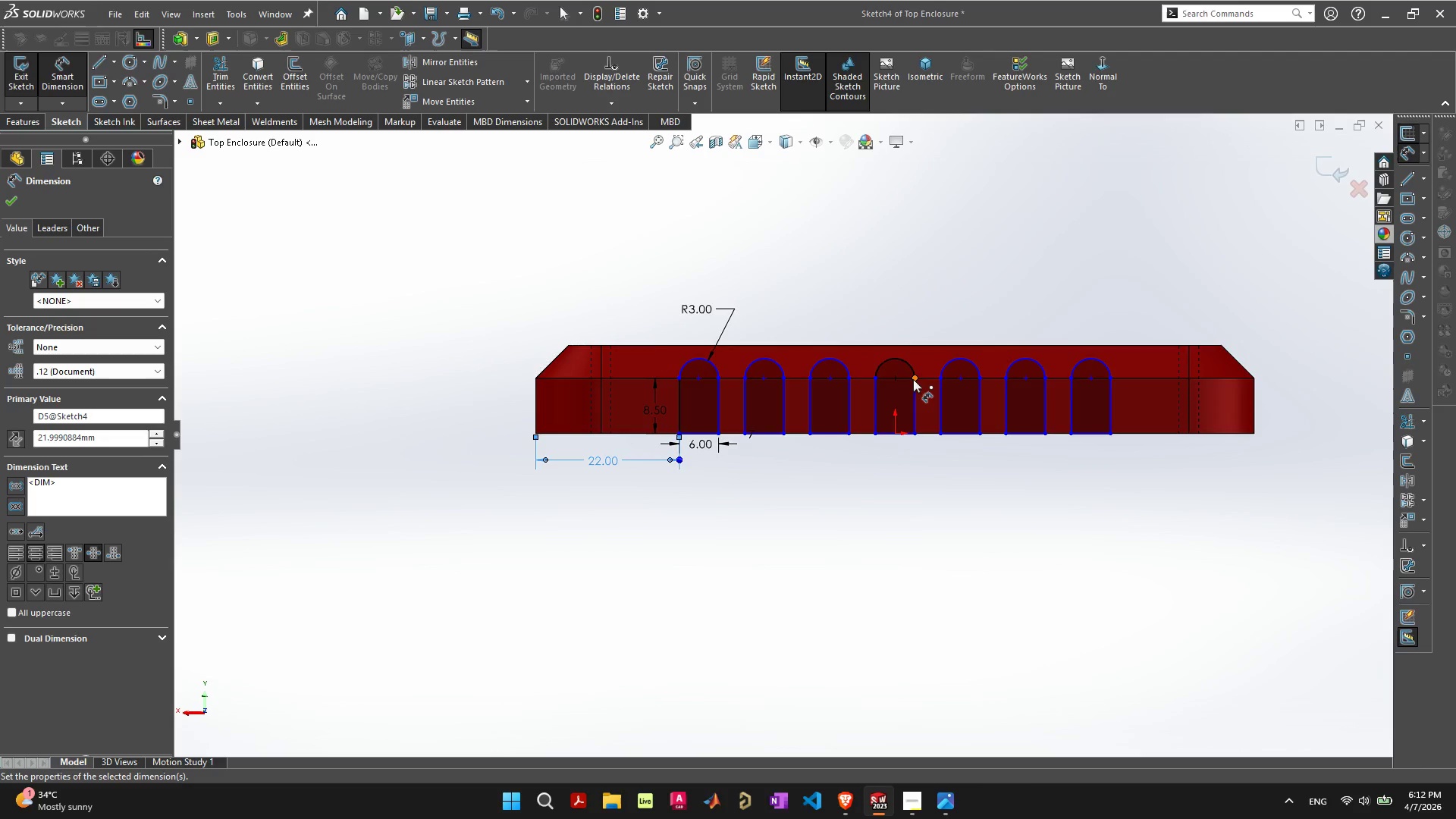 
scroll: coordinate [913, 378], scroll_direction: up, amount: 3.0
 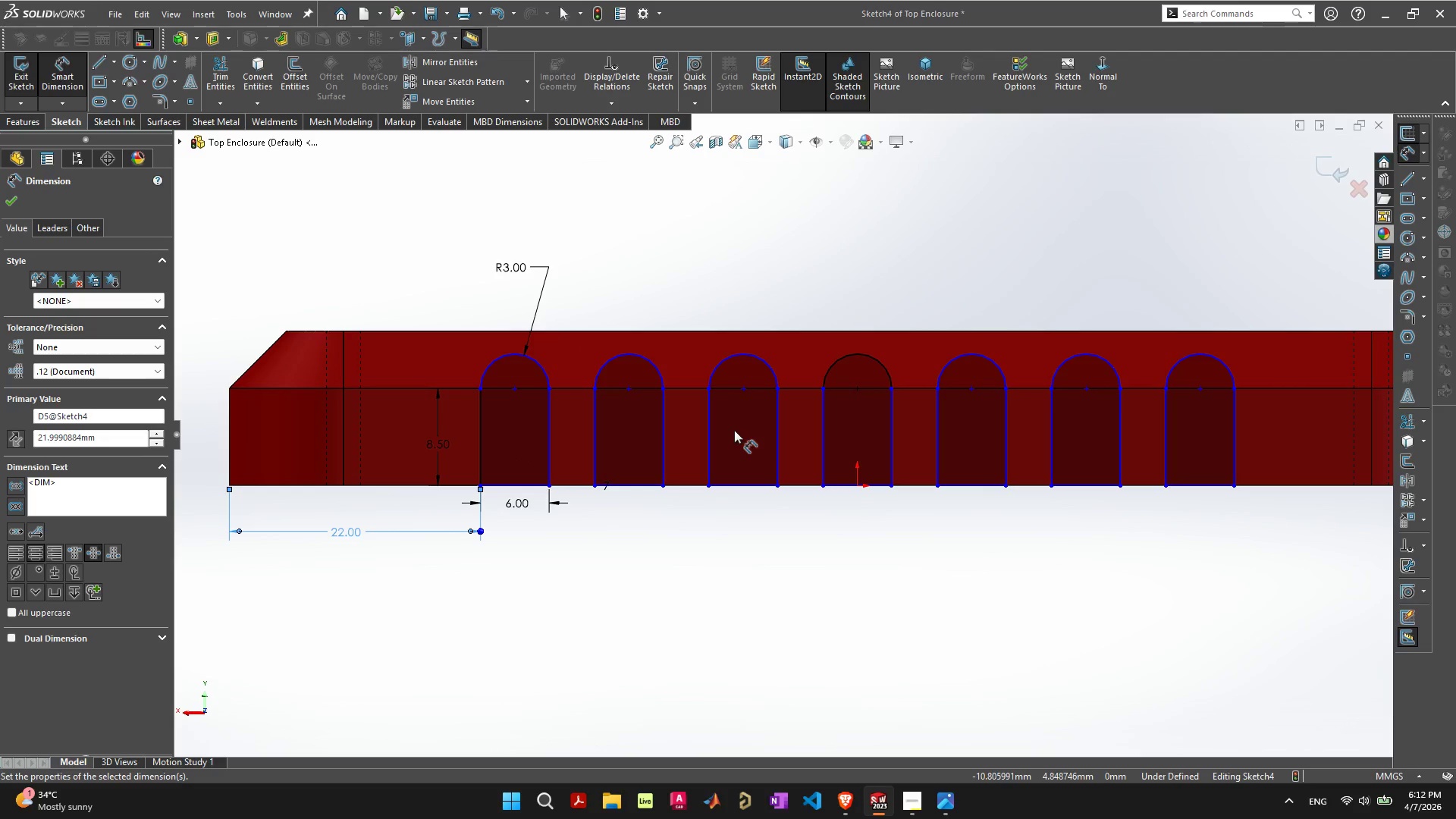 
key(Escape)
 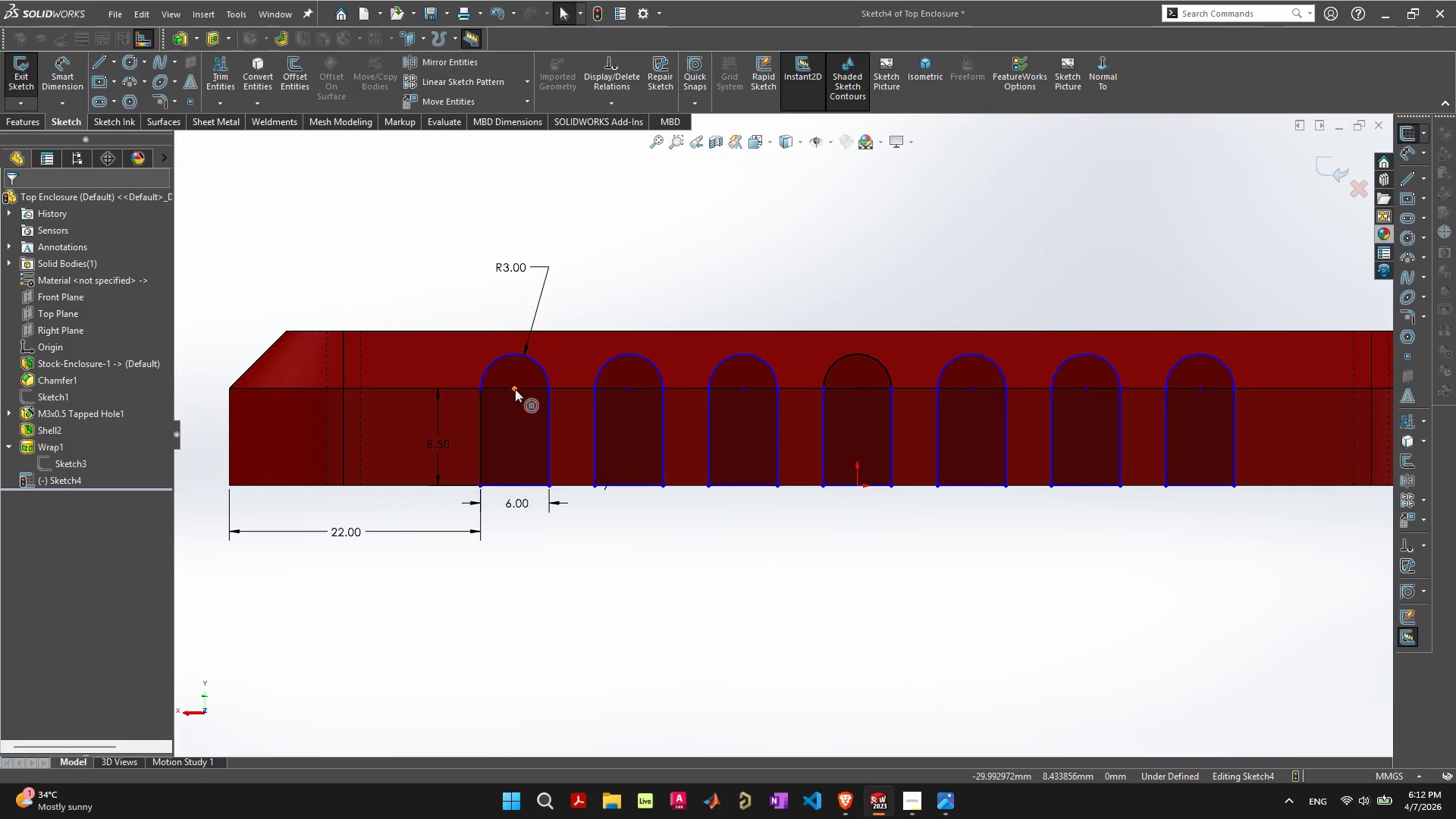 
left_click([515, 388])
 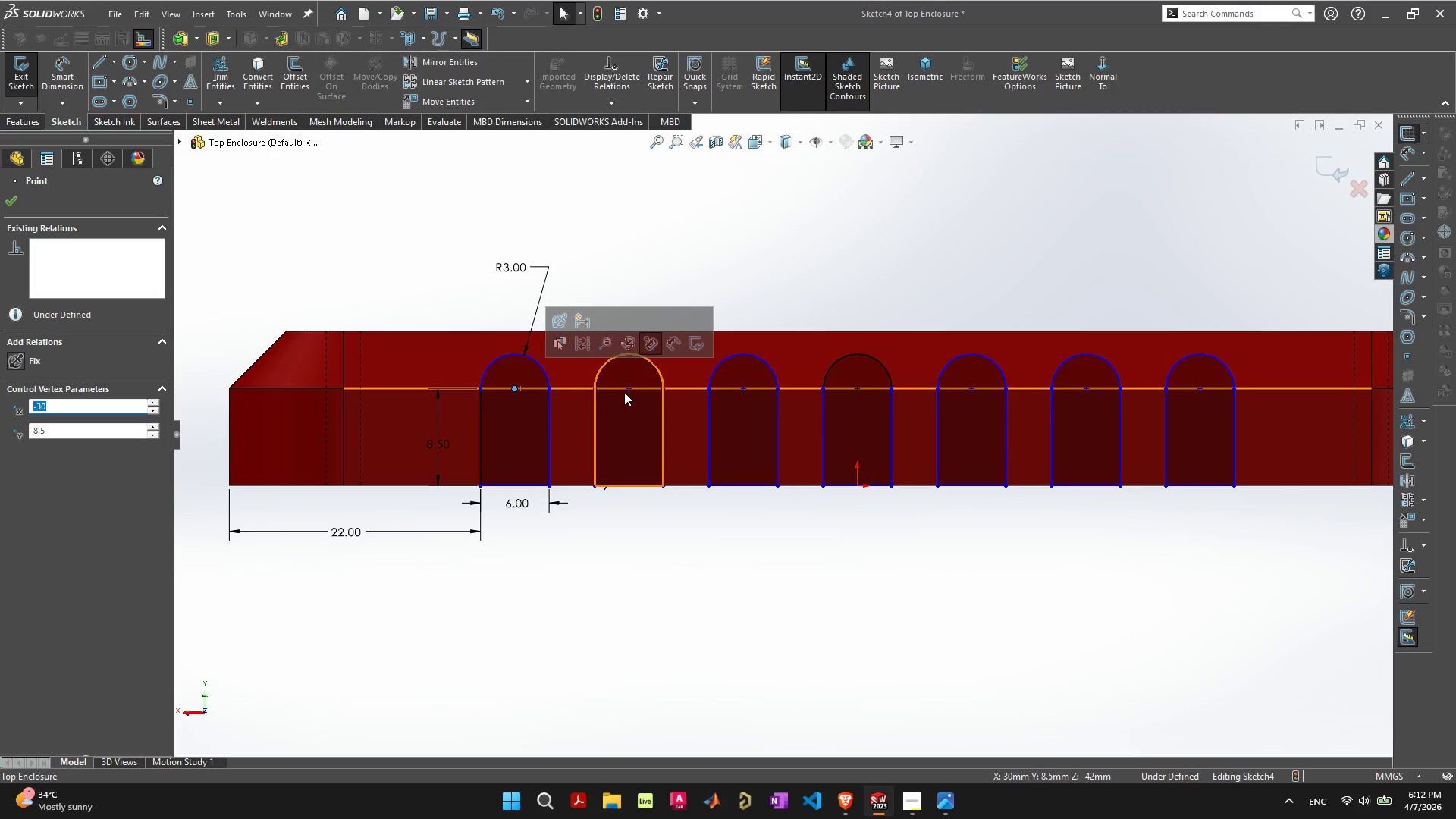 
key(Shift+ShiftLeft)
 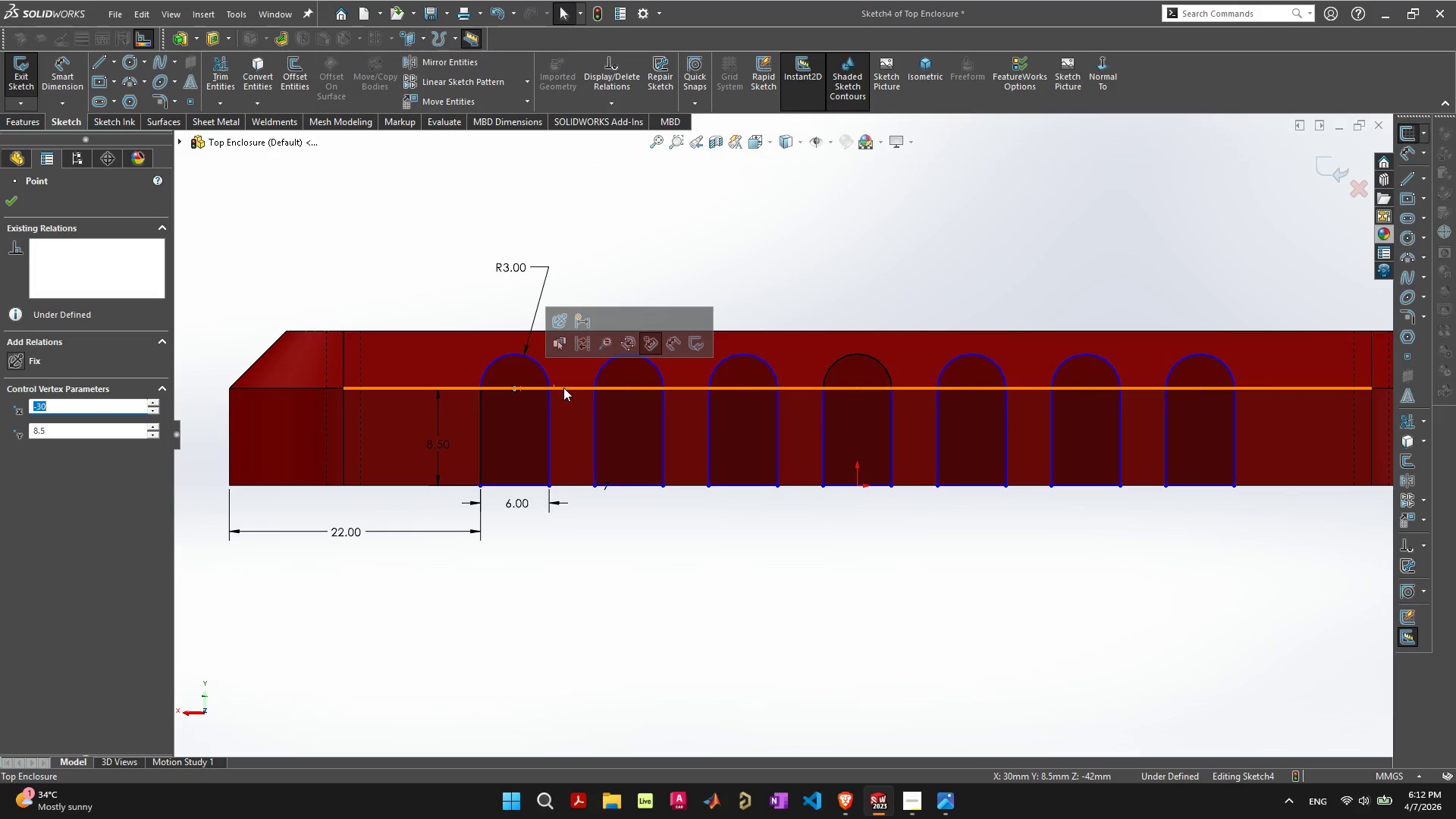 
hold_key(key=ShiftLeft, duration=0.31)
left_click([566, 388])
 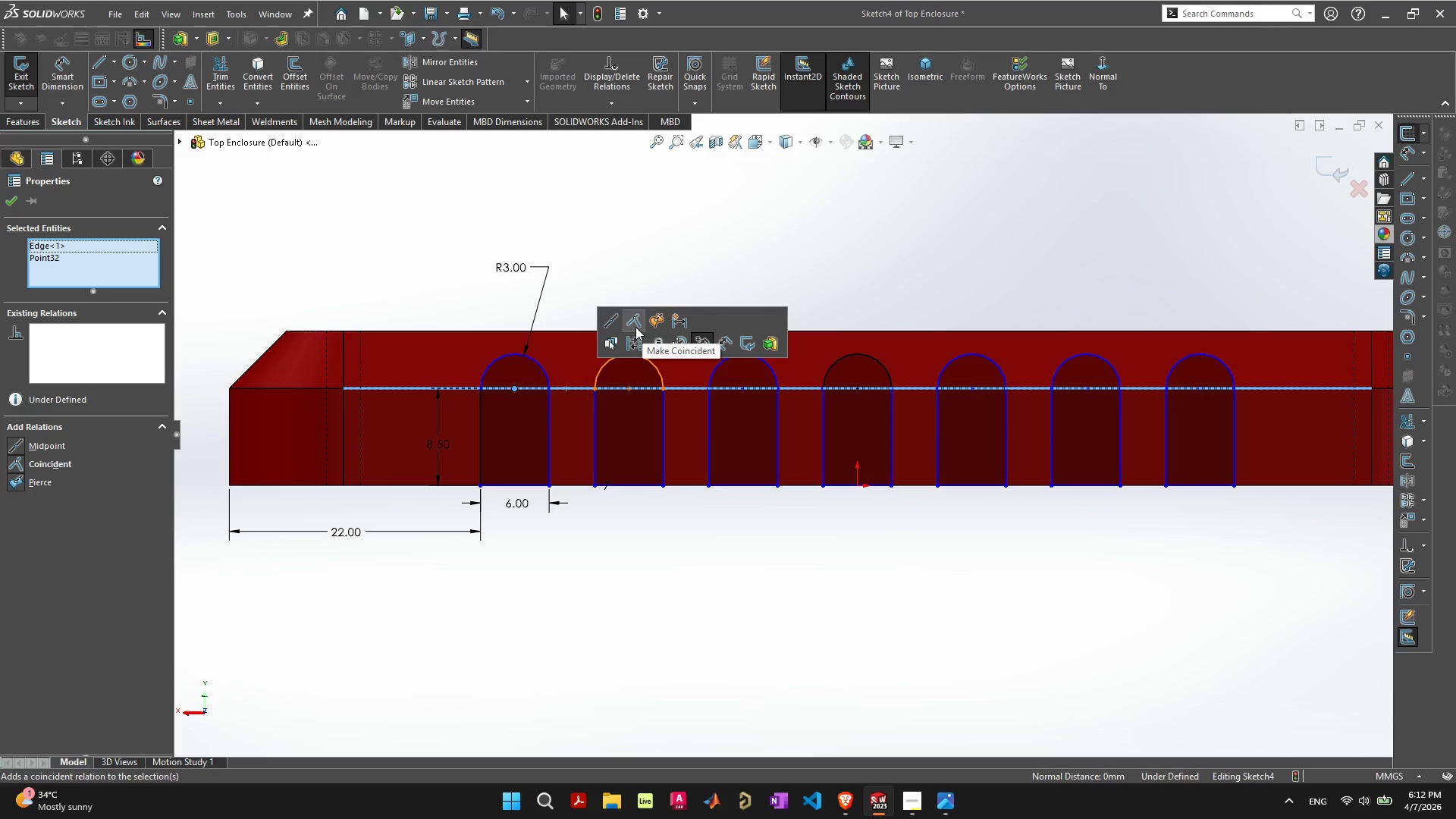 
left_click([634, 324])
 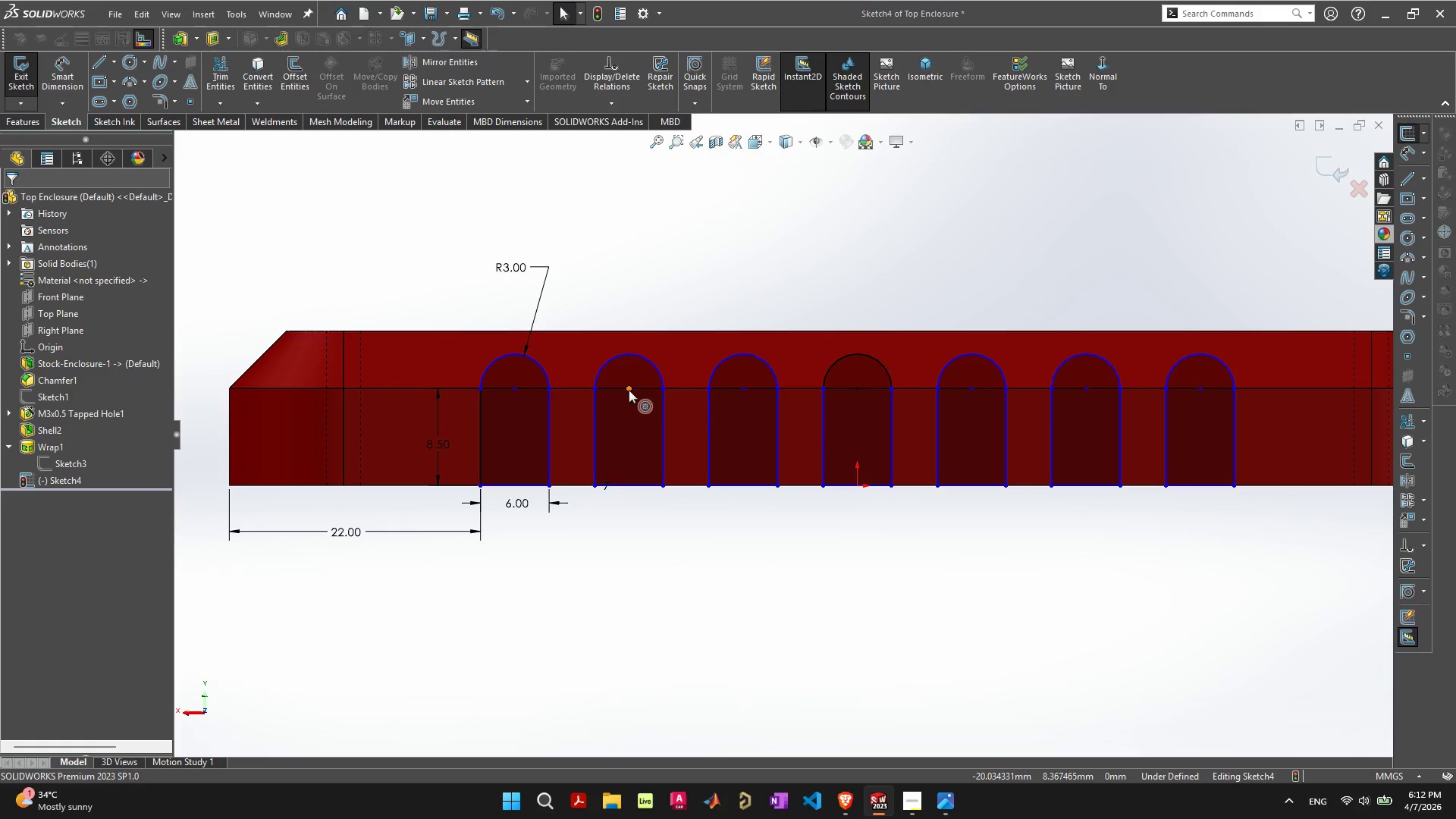 
scroll: coordinate [613, 421], scroll_direction: up, amount: 3.0
 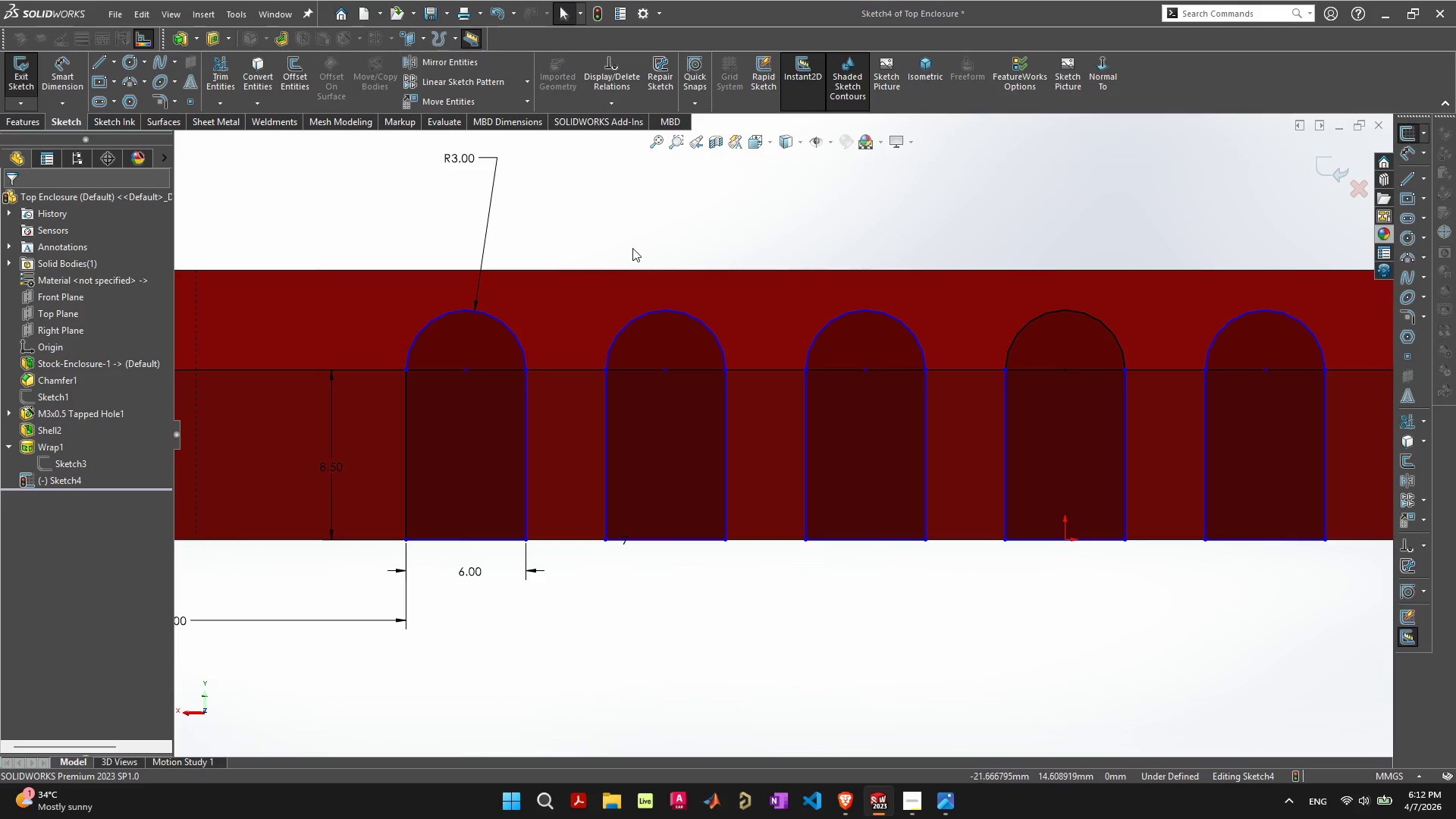 
left_click([334, 473])
 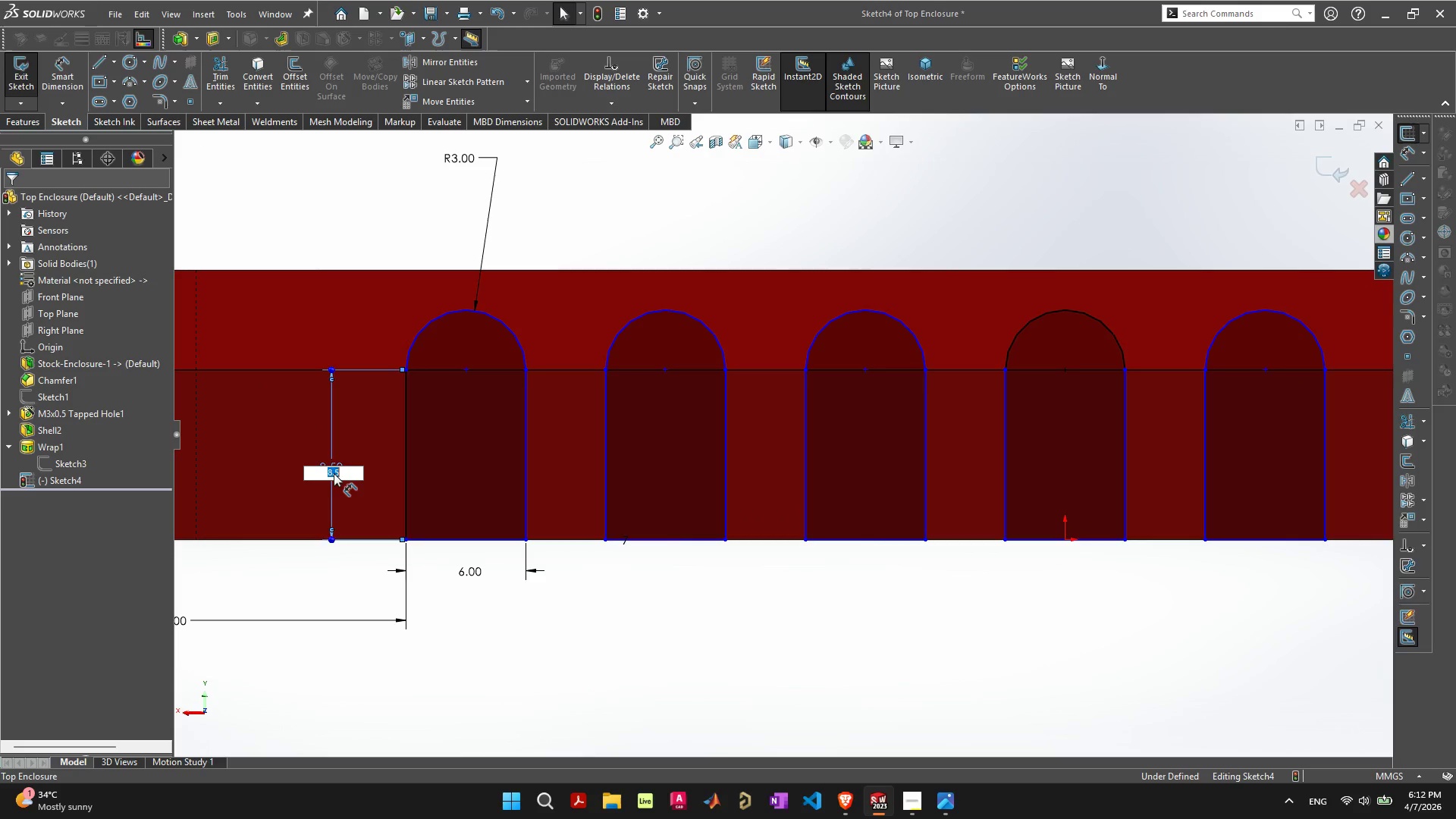 
key(Delete)
 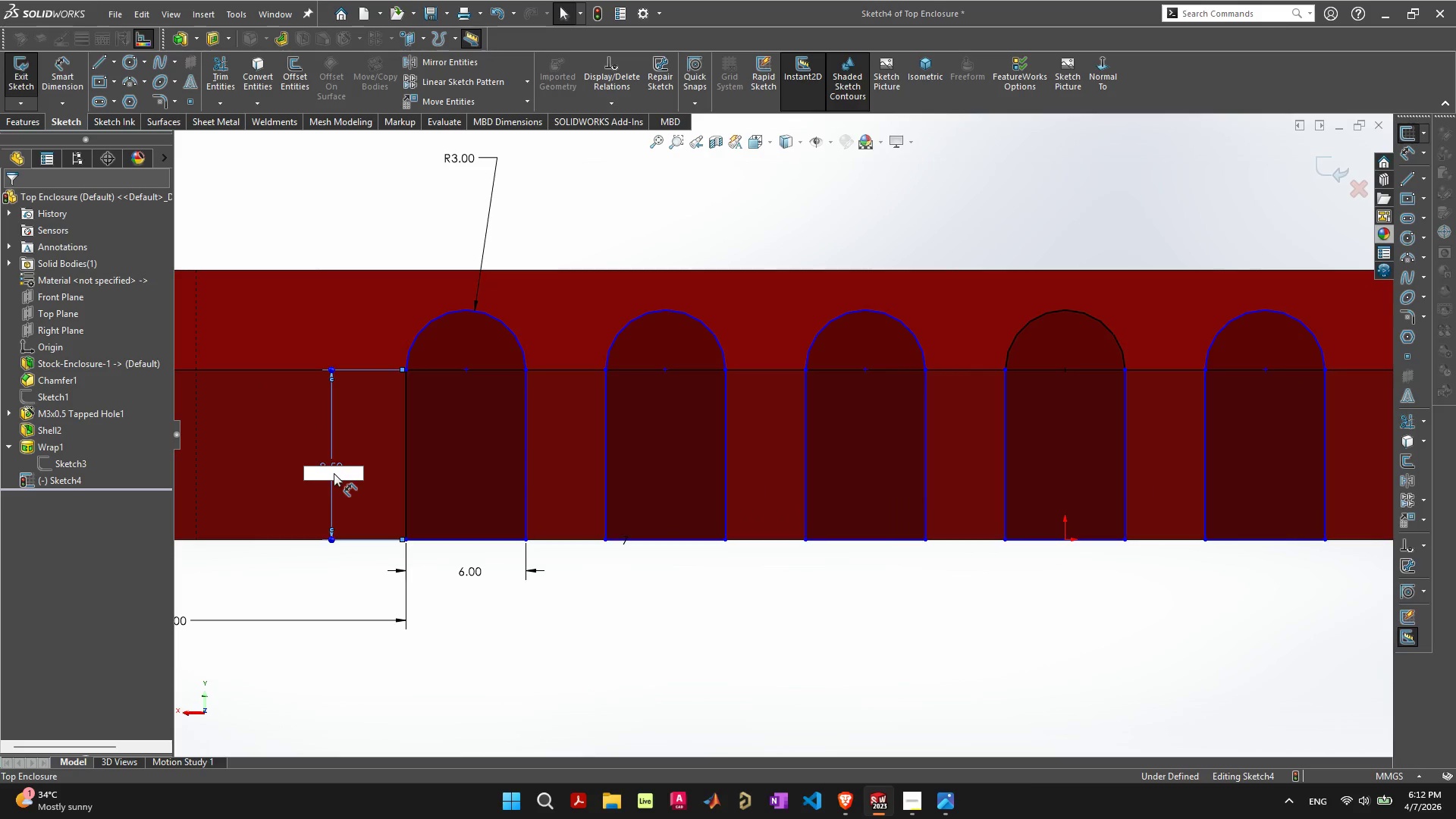 
left_click([331, 494])
 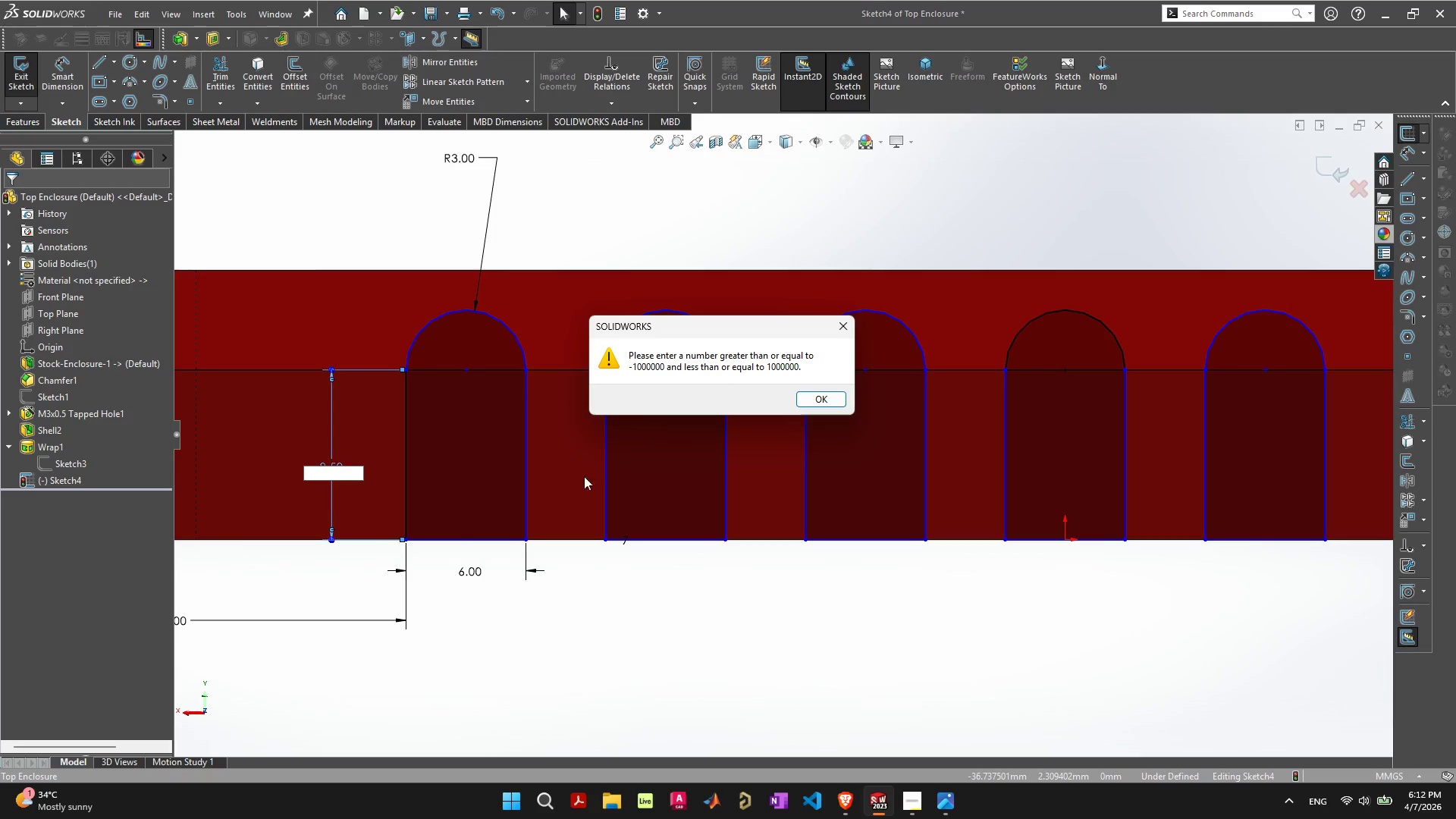 
key(Space)
 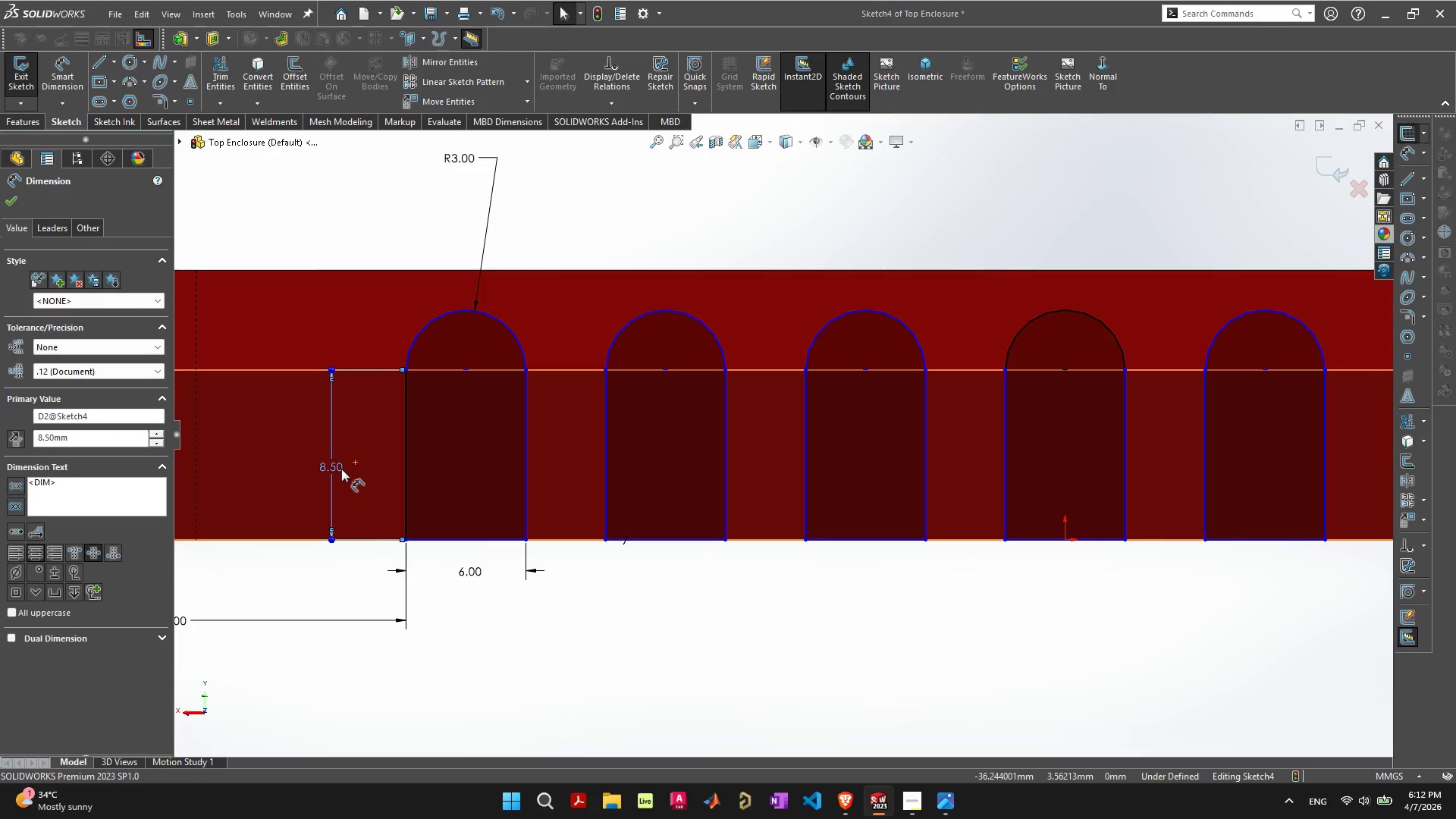 
key(Delete)
 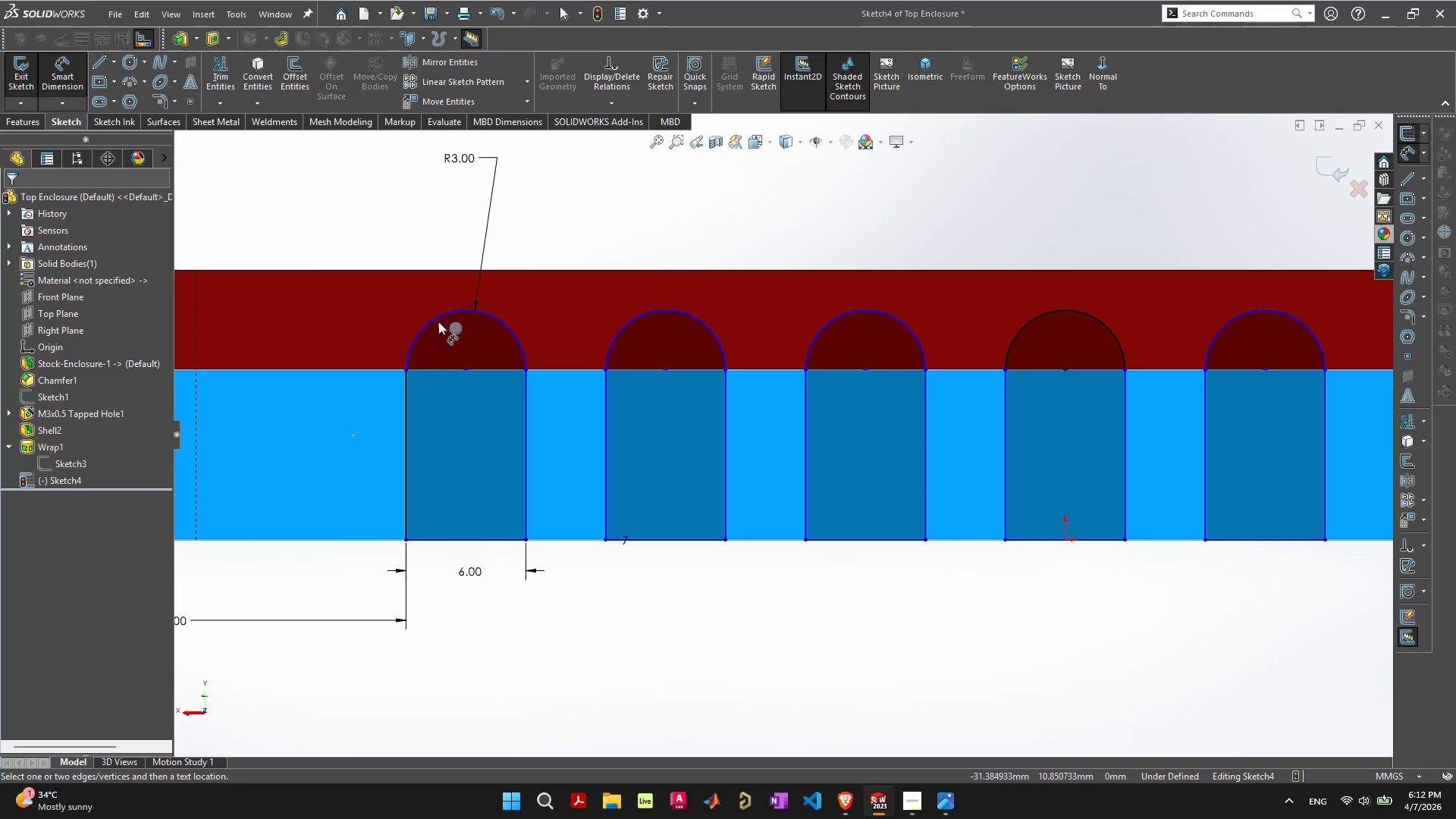 
scroll: coordinate [441, 466], scroll_direction: down, amount: 1.0
 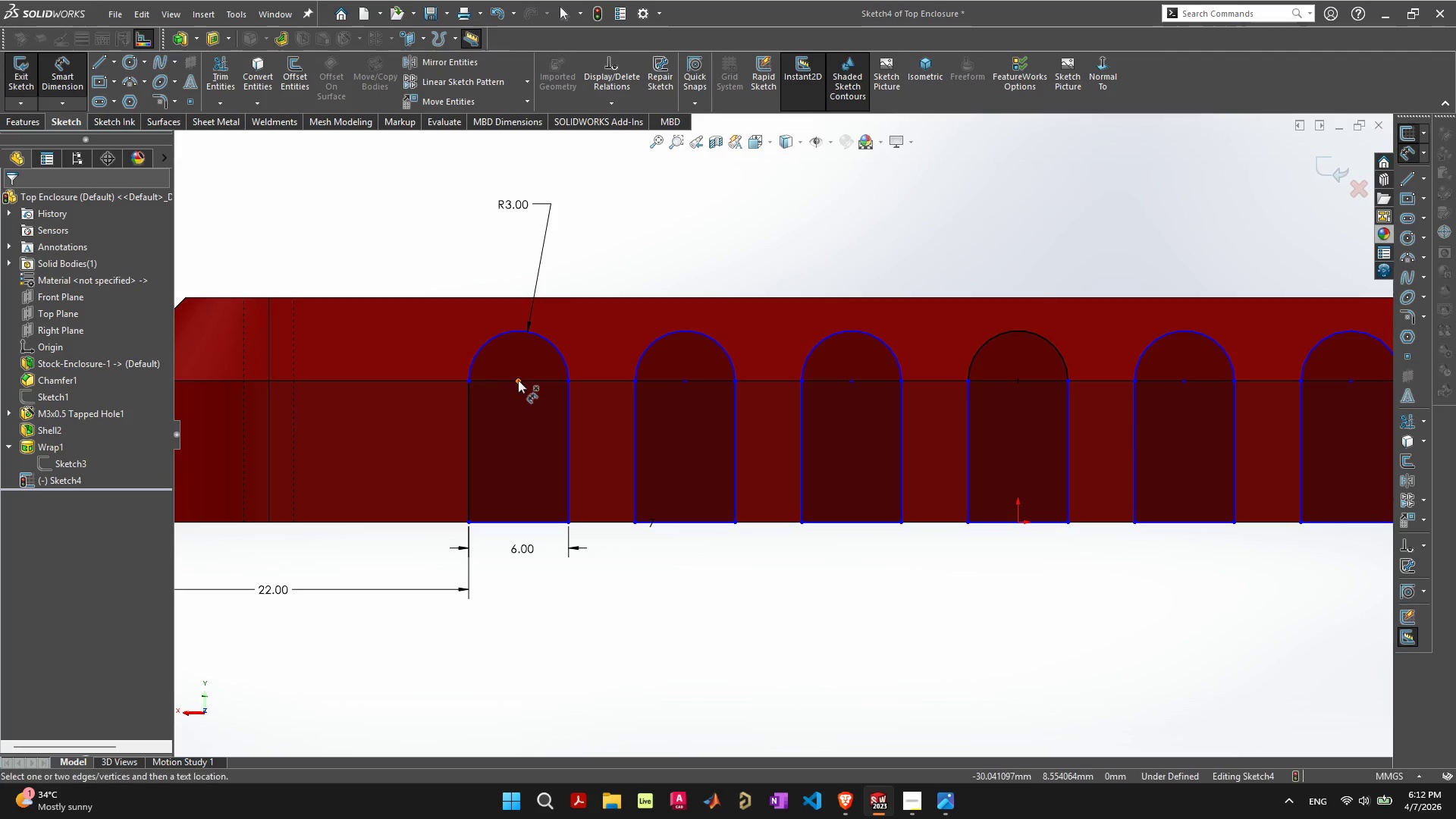 
left_click([518, 380])
 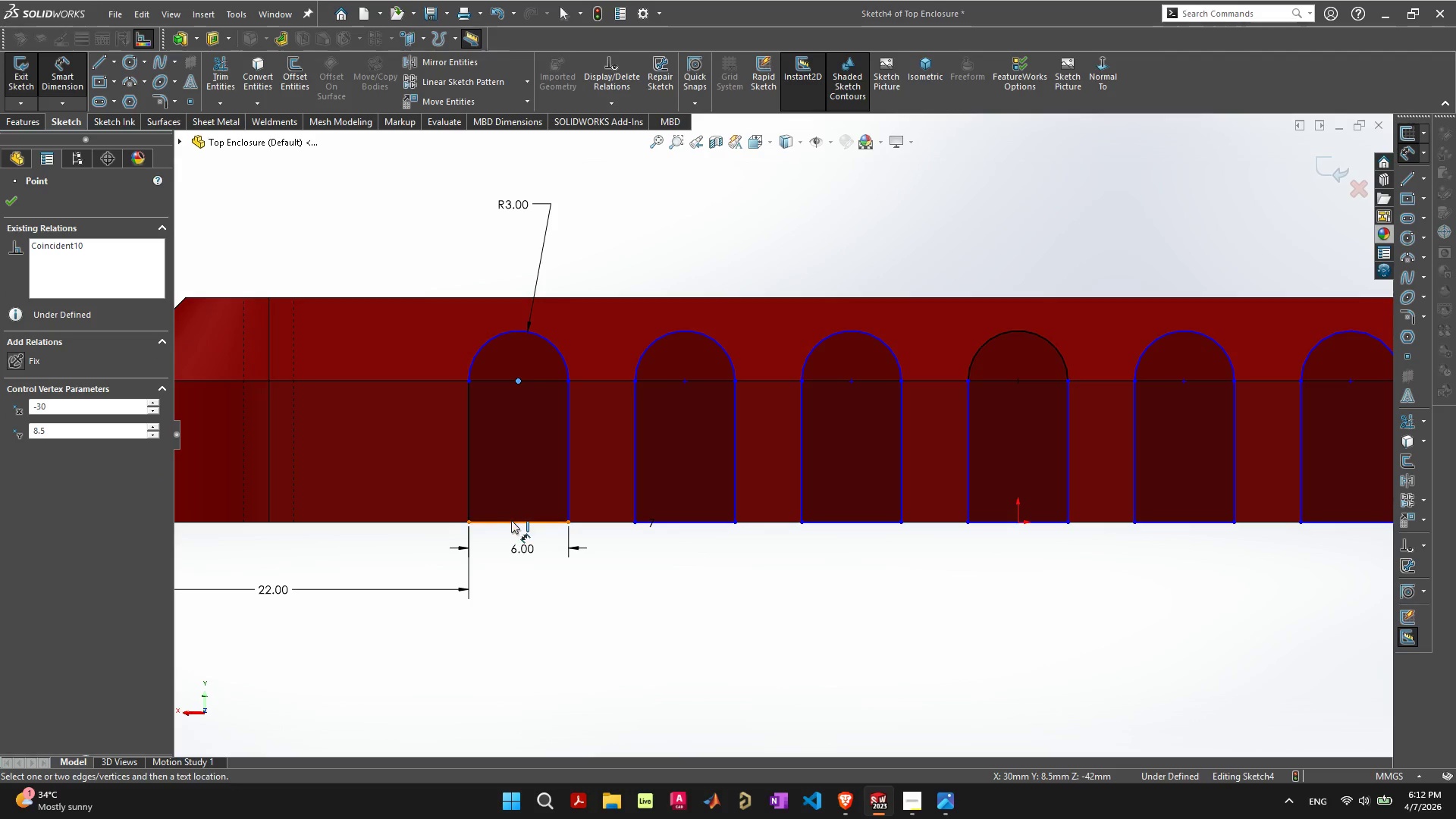 
left_click([511, 520])
 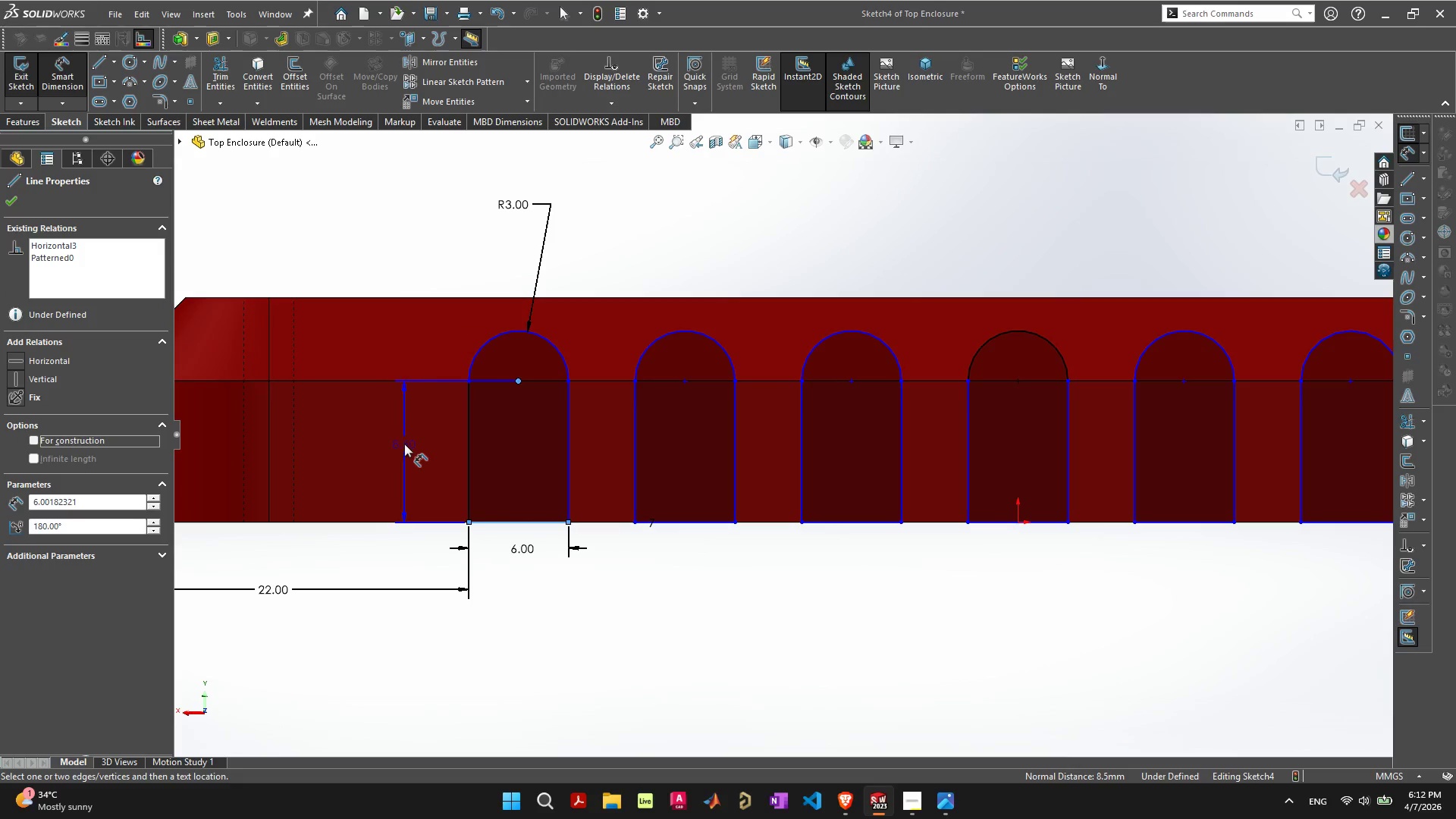 
left_click([404, 444])
 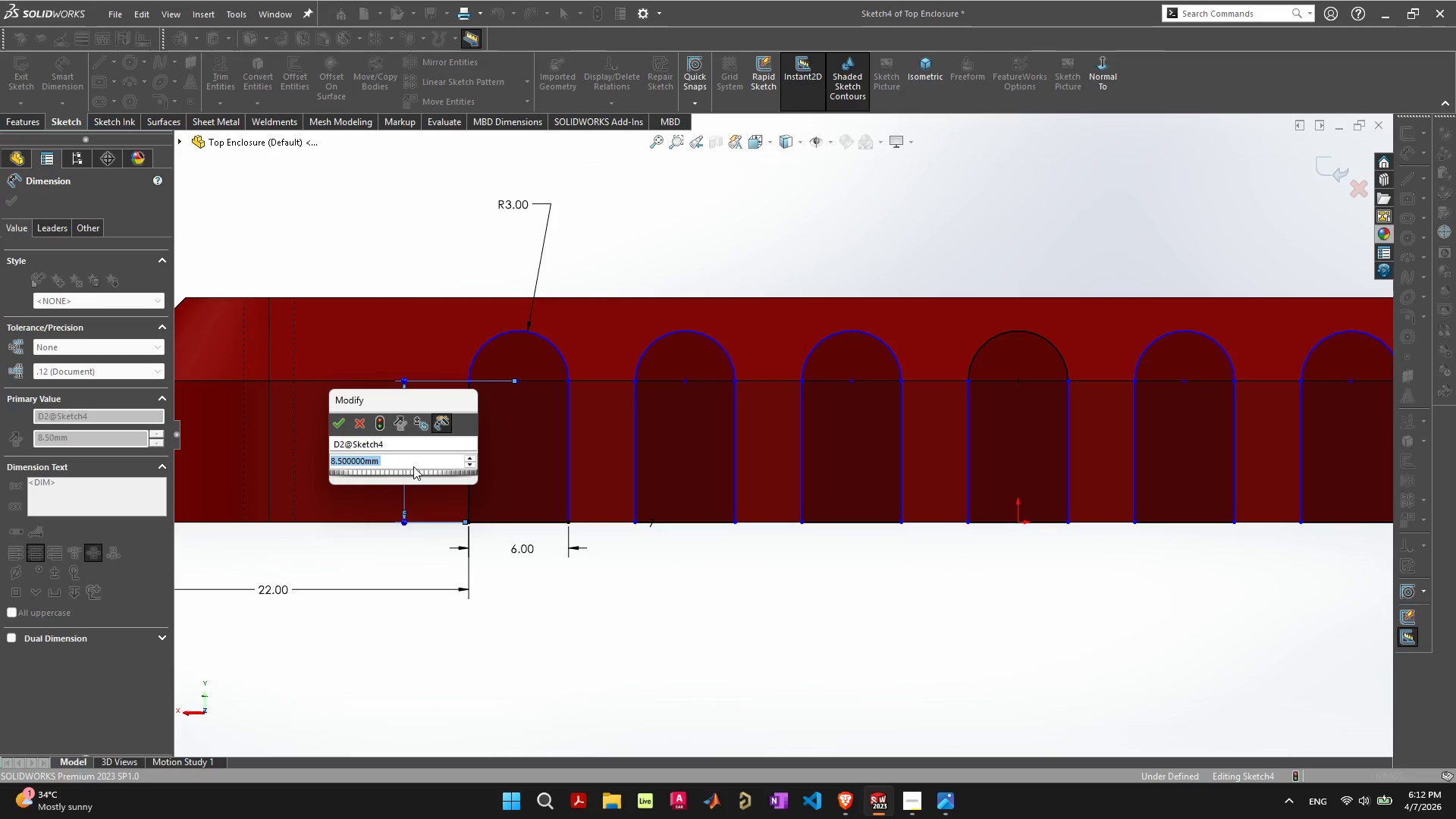 
key(Enter)
 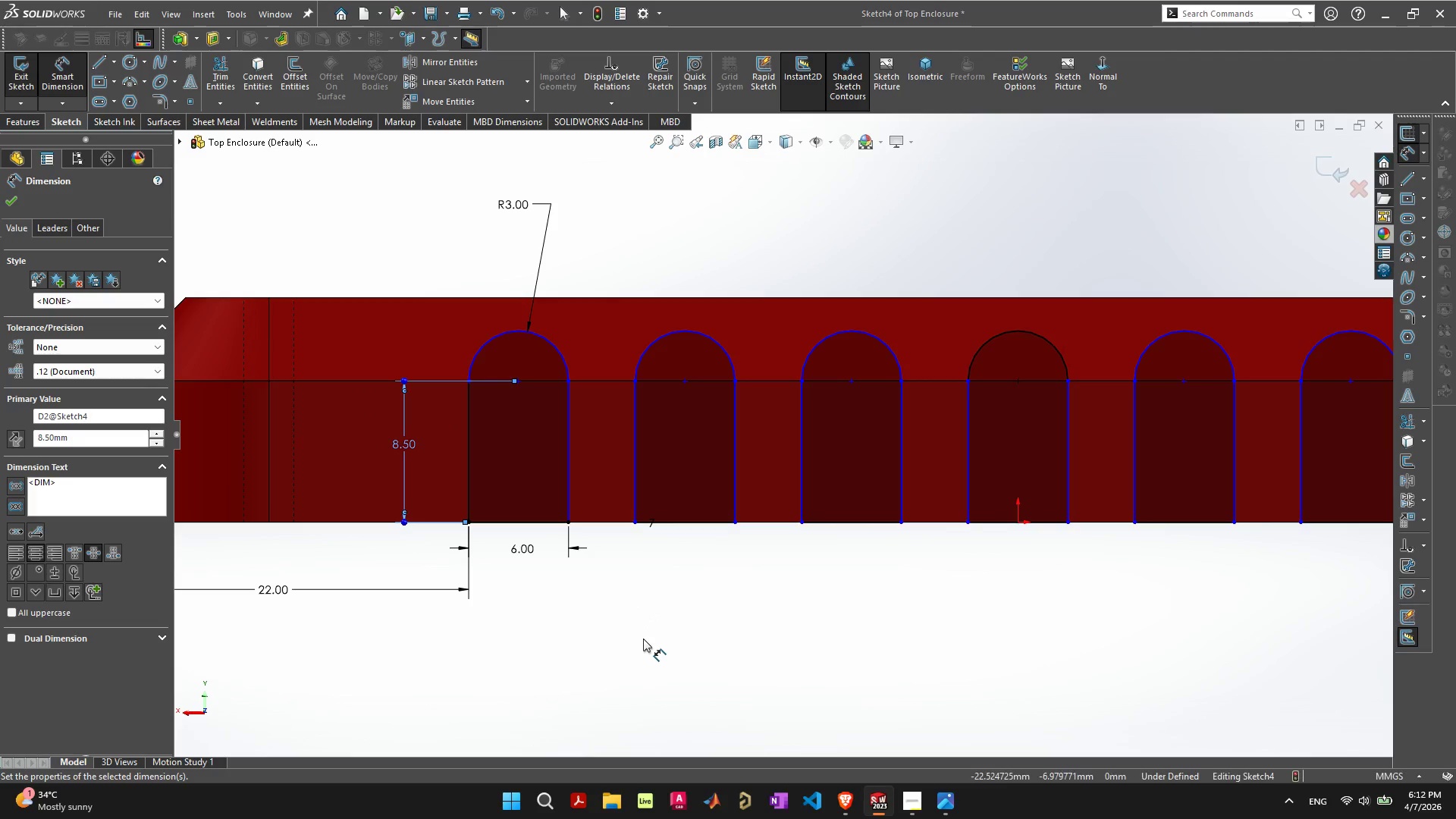 
left_click([648, 639])
 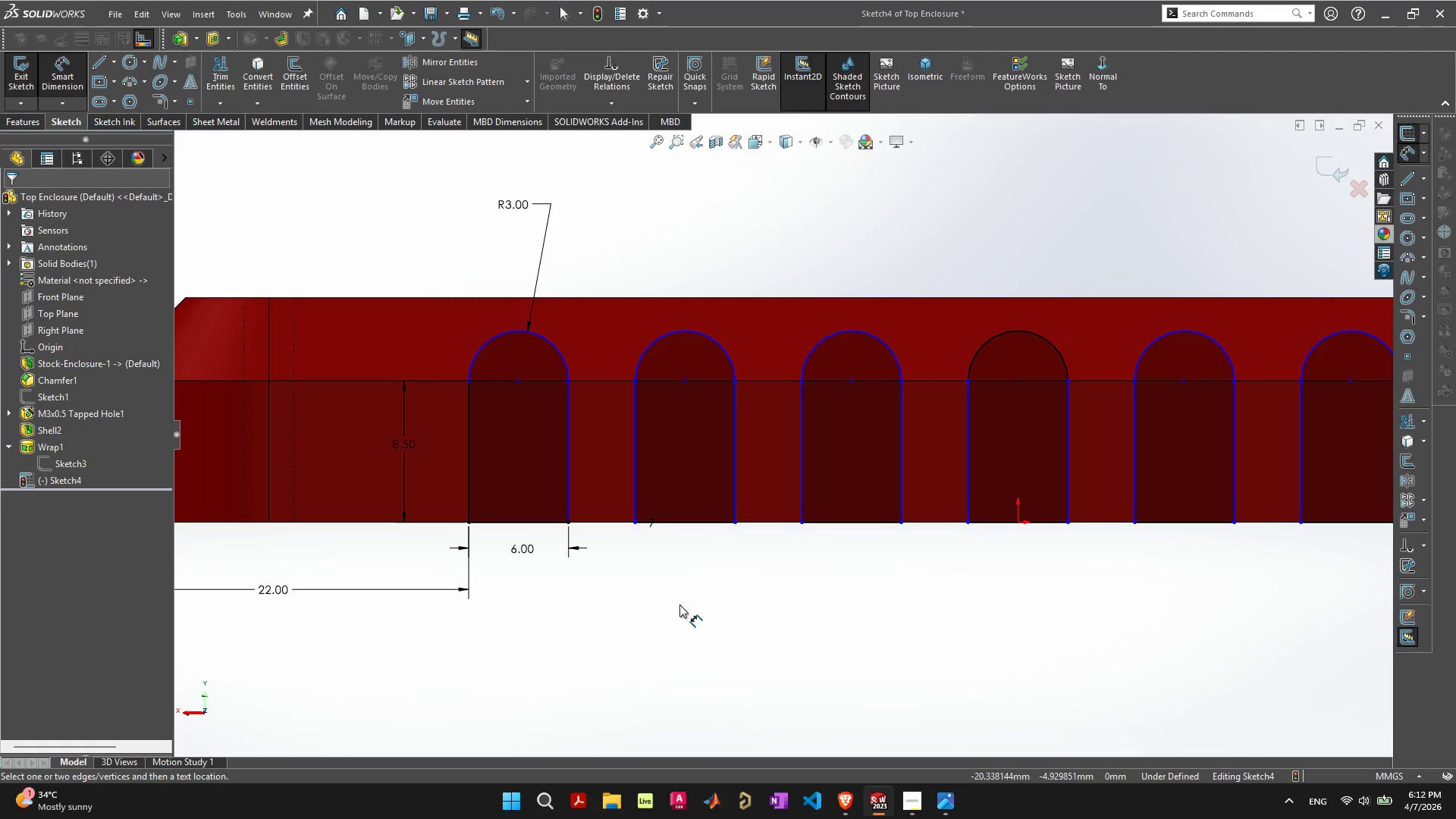 
scroll: coordinate [697, 602], scroll_direction: down, amount: 2.0
 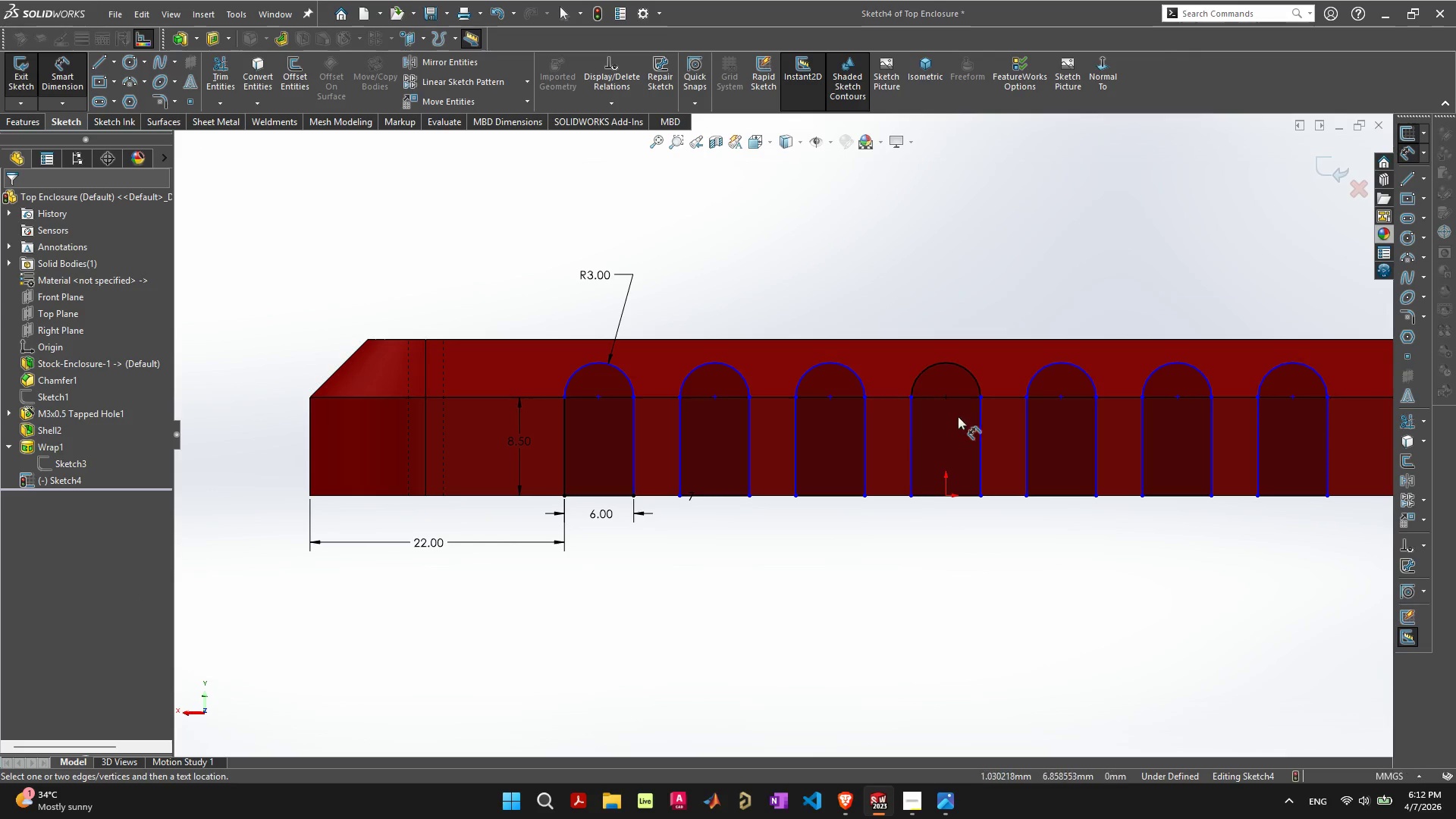 
scroll: coordinate [906, 532], scroll_direction: up, amount: 5.0
 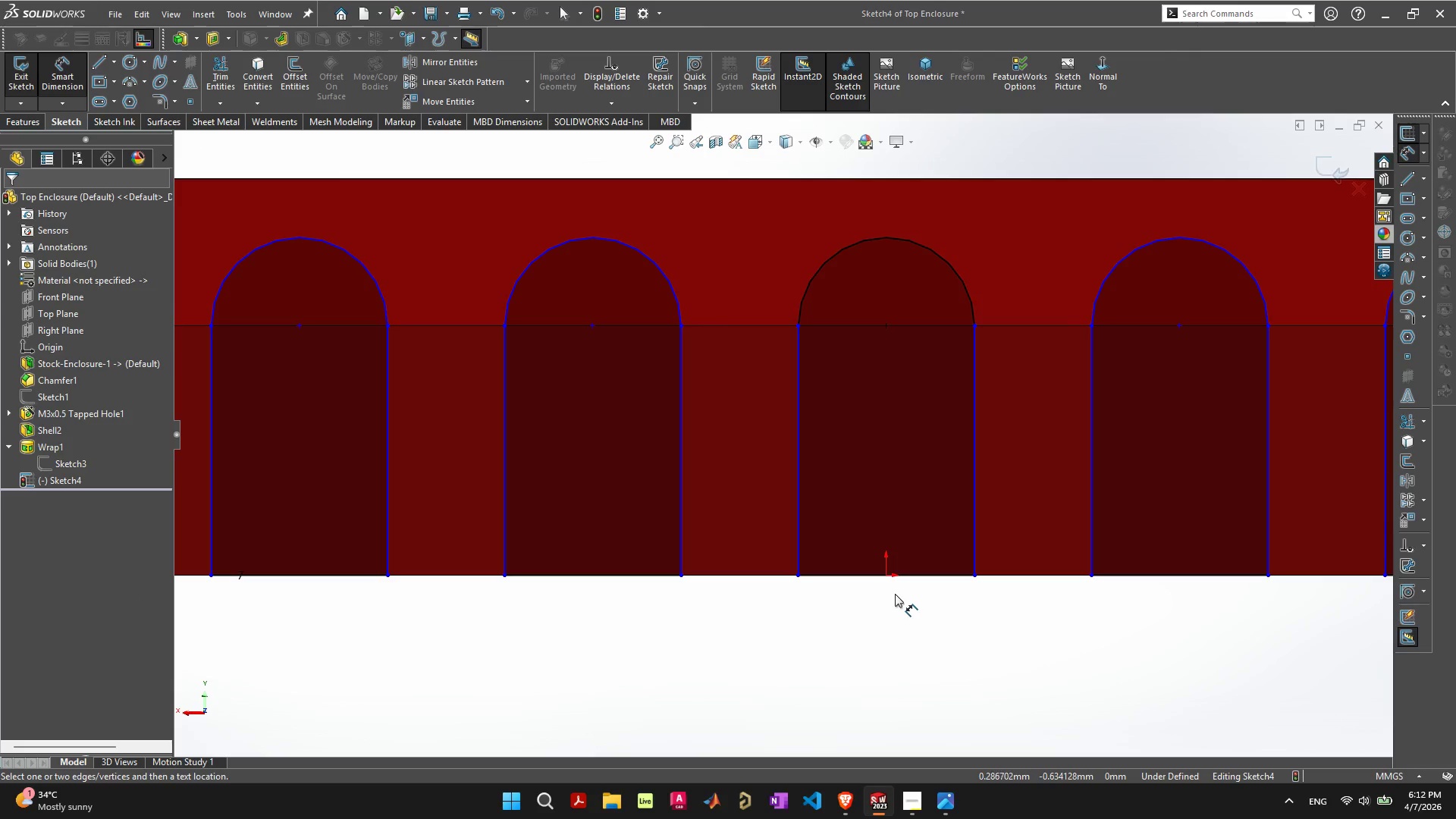 
key(Escape)
 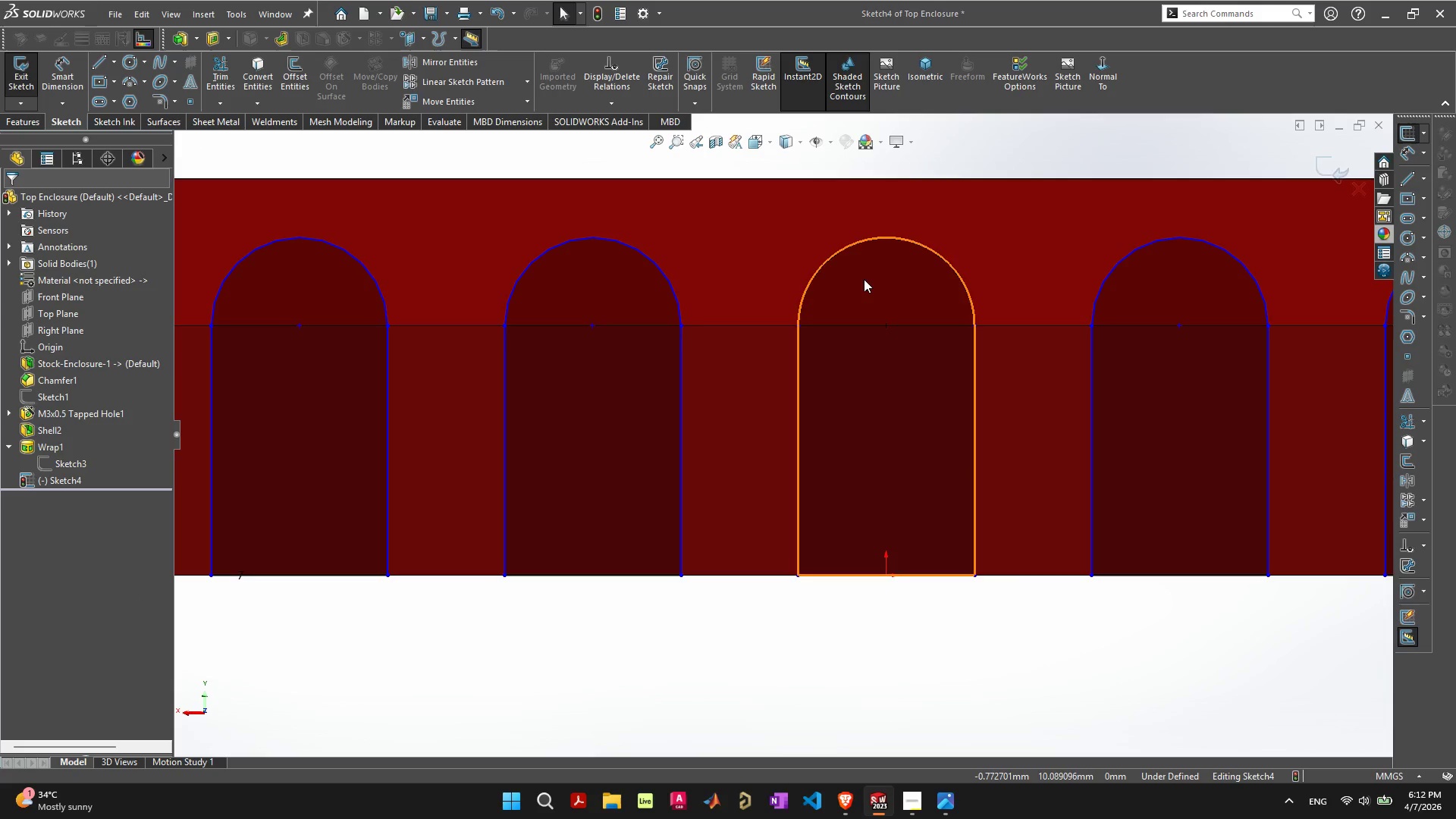 
key(Escape)
 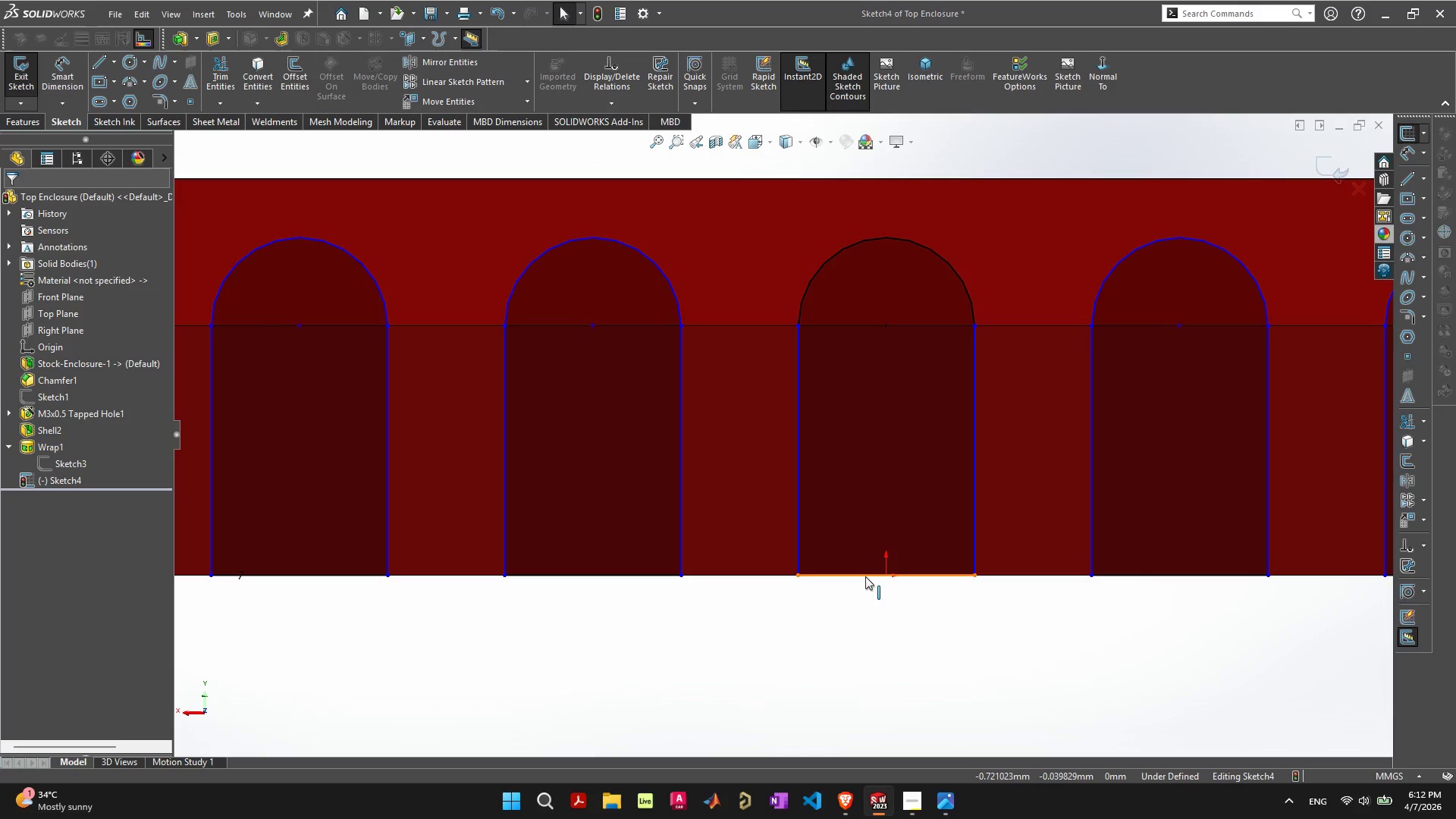 
scroll: coordinate [861, 550], scroll_direction: up, amount: 12.0
 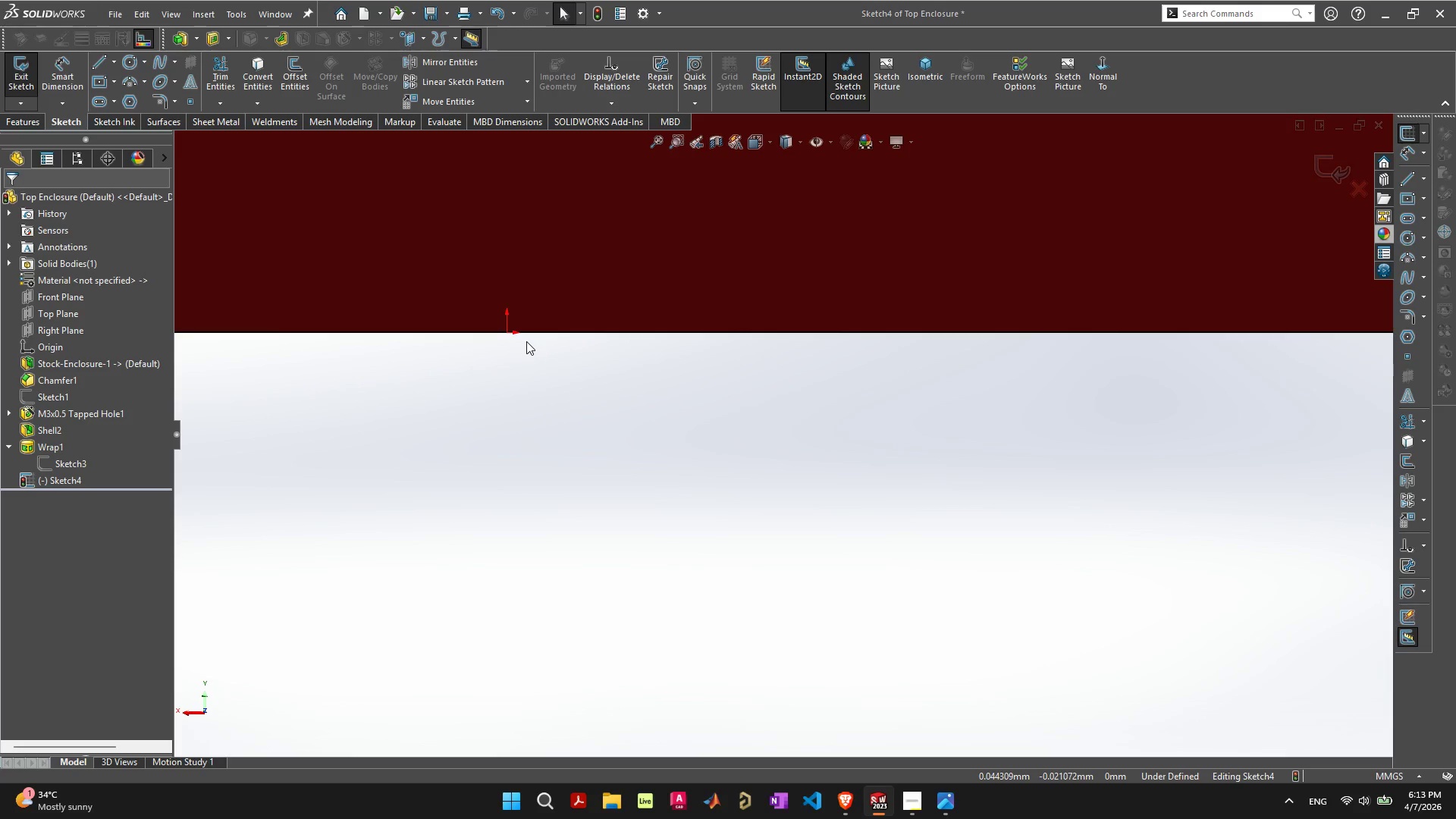 
scroll: coordinate [764, 414], scroll_direction: down, amount: 17.0
 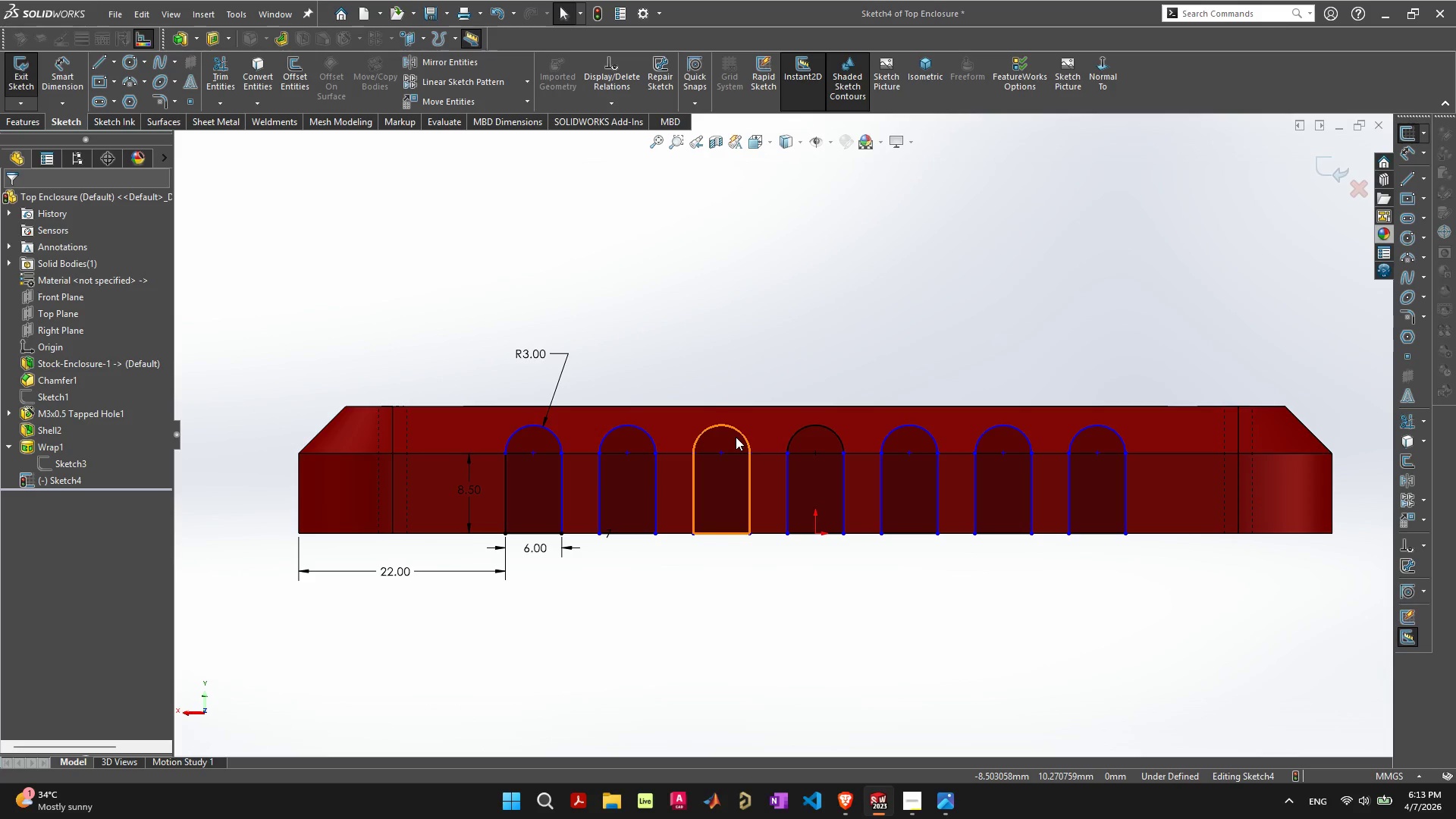 
left_click([736, 437])
 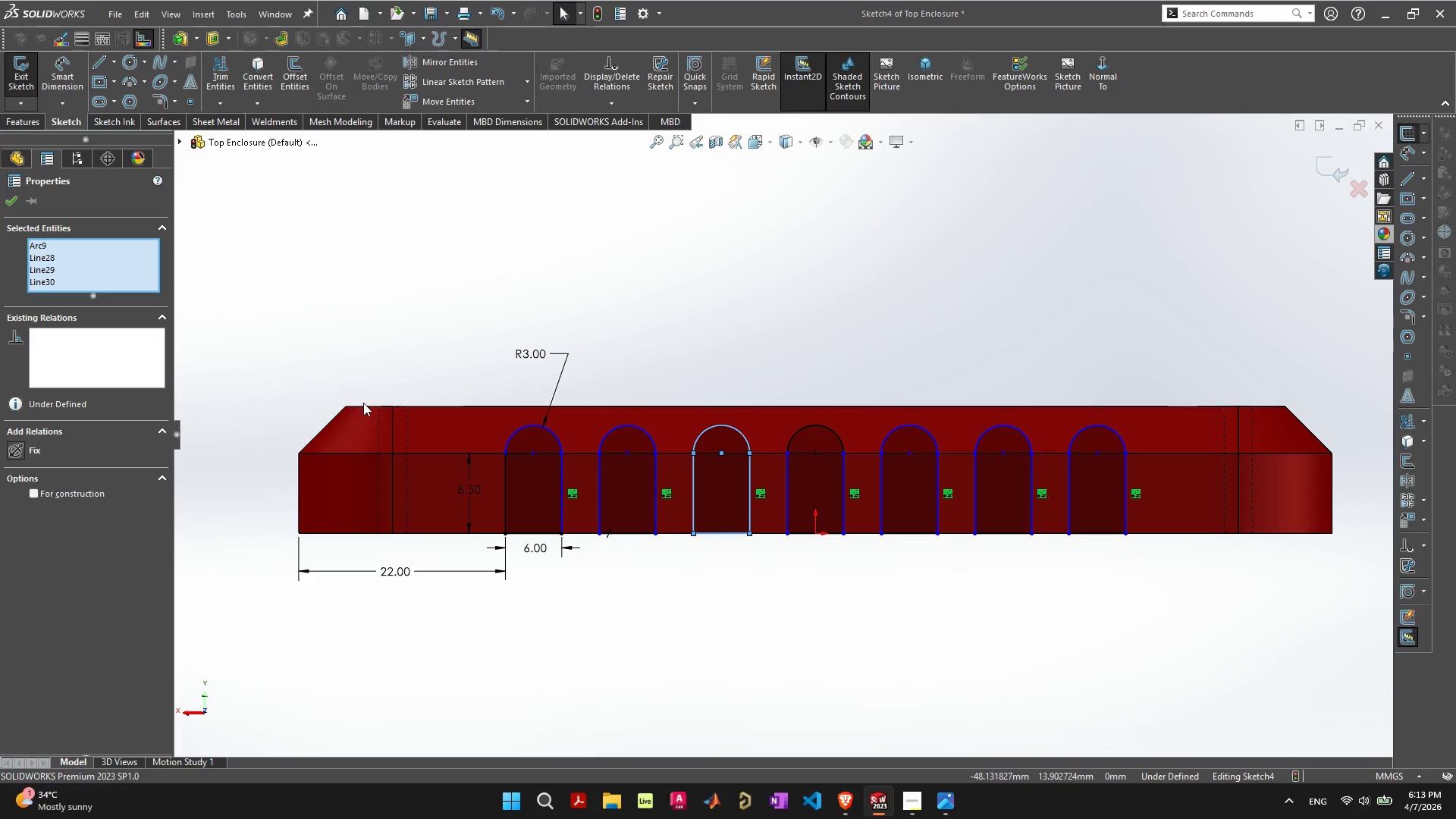 
right_click([733, 439])
 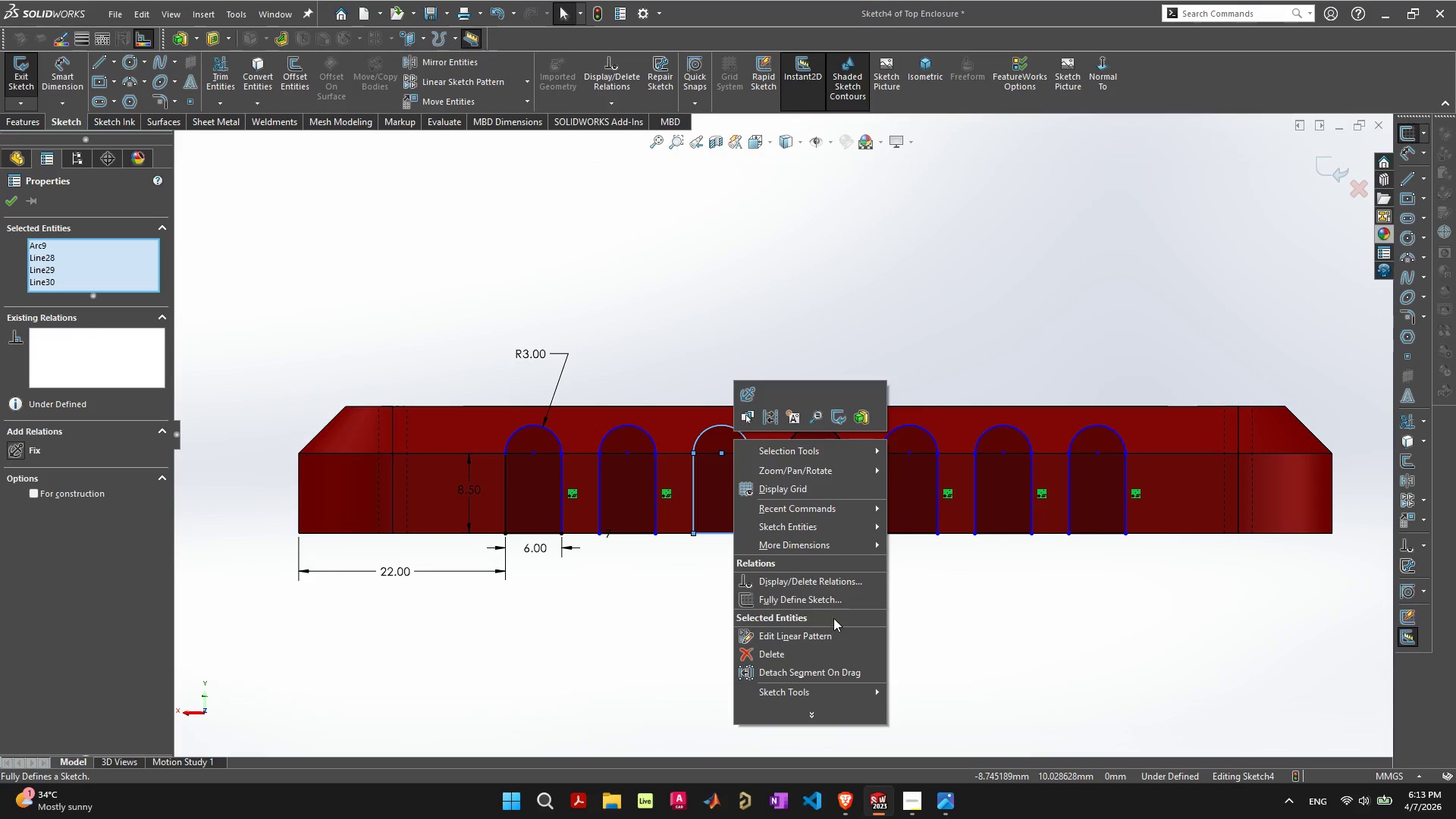 
left_click([833, 595])
 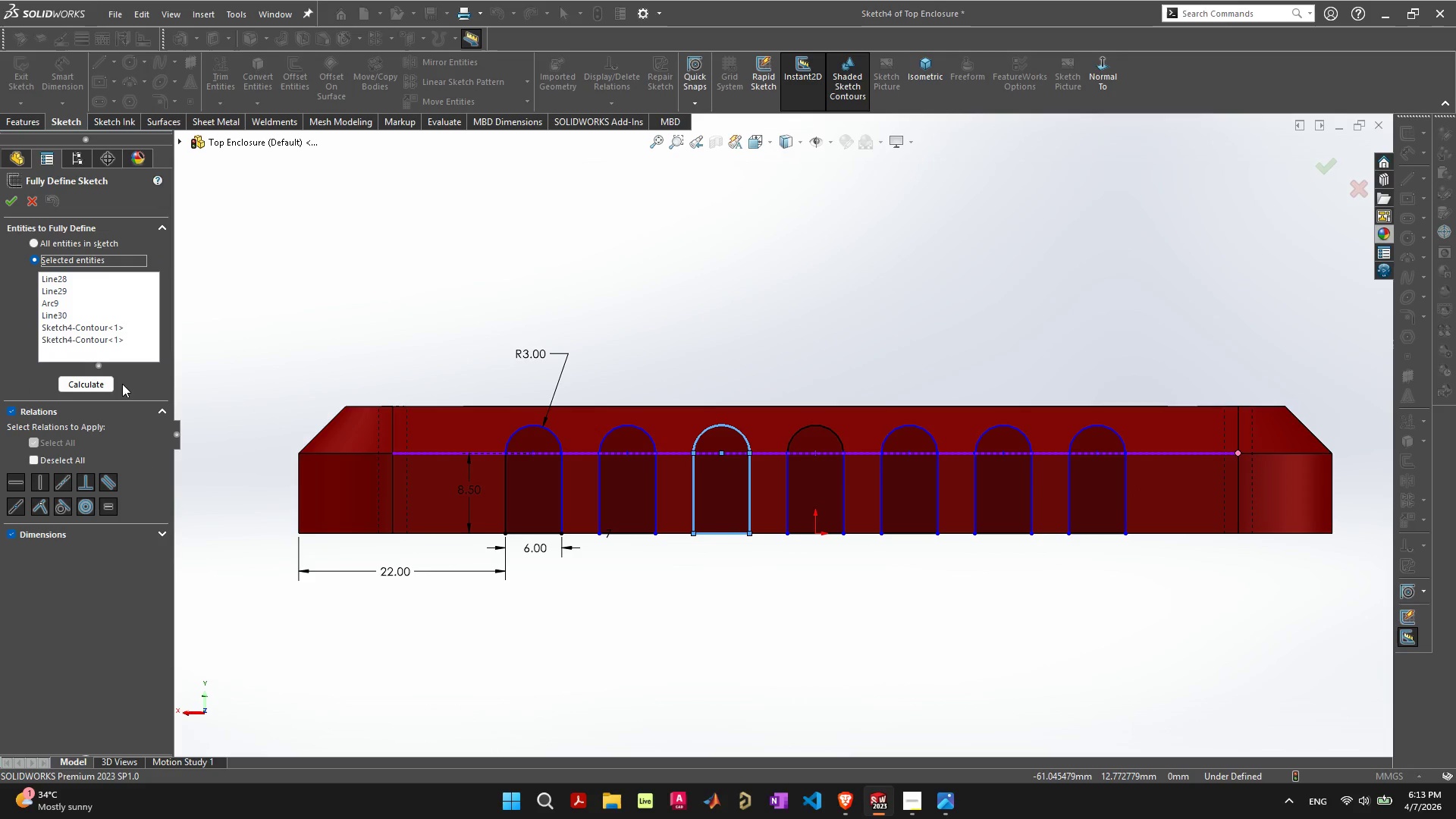 
left_click([80, 382])
 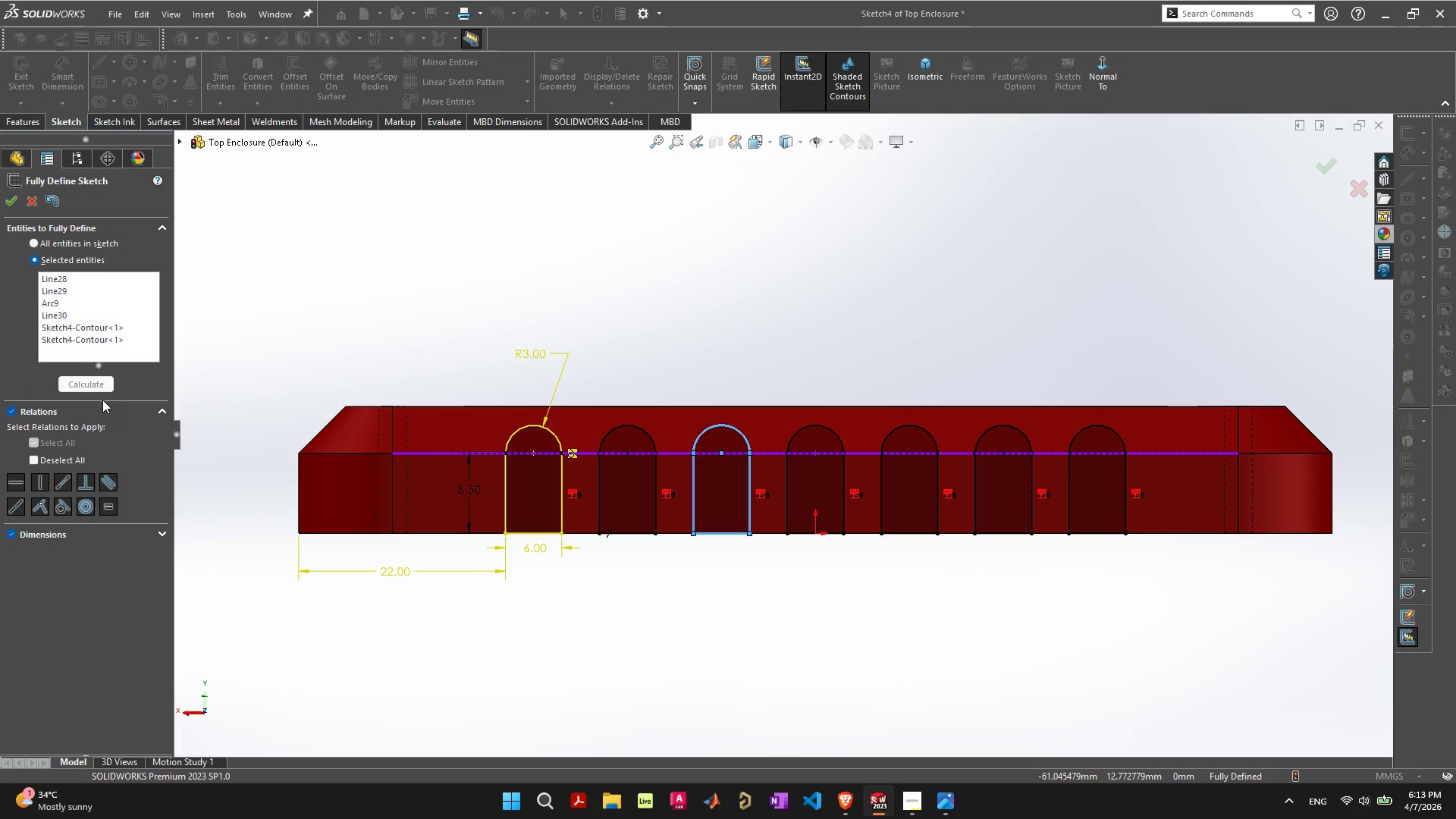 
left_click([20, 206])
 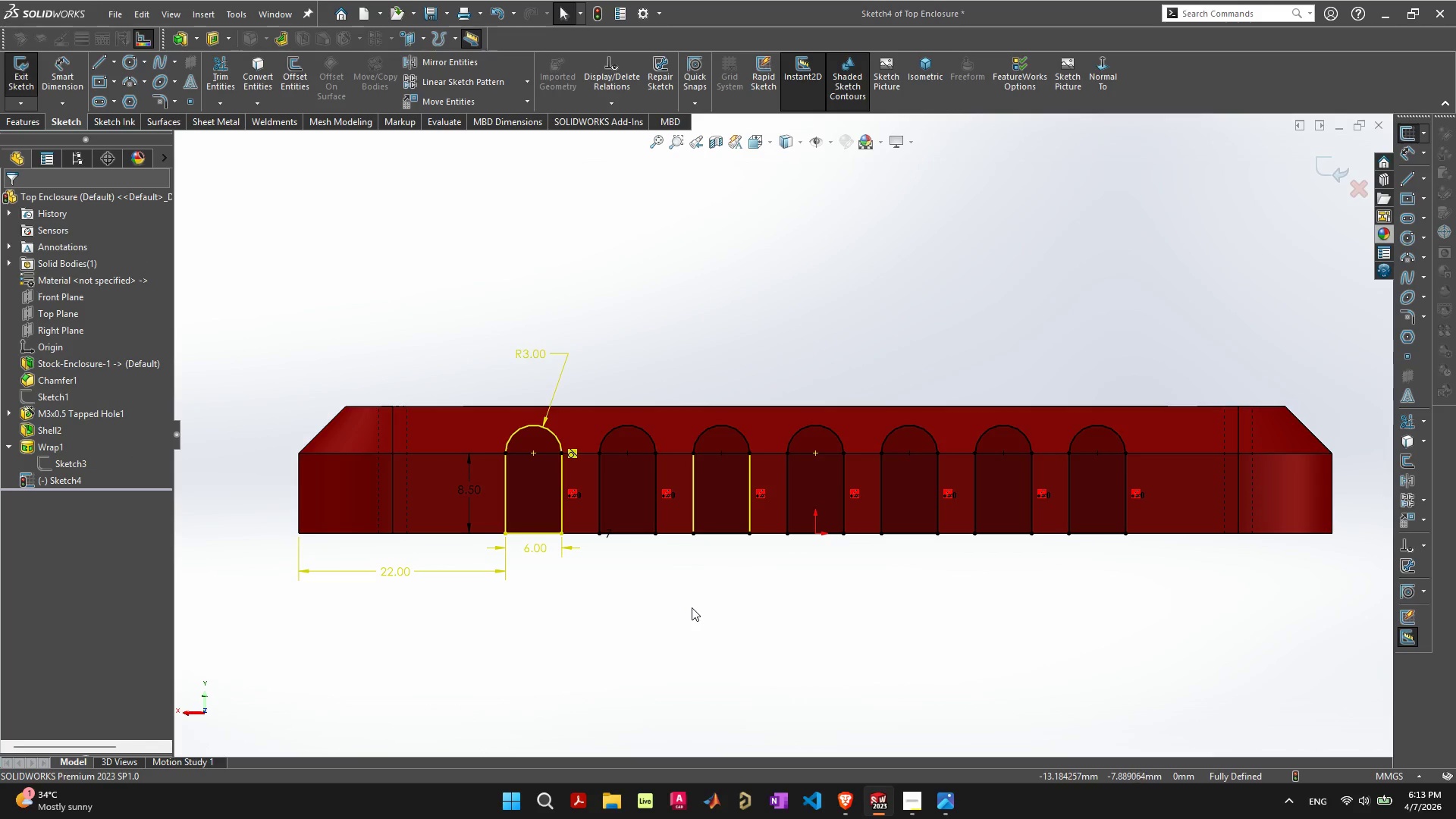 
left_click([408, 575])
 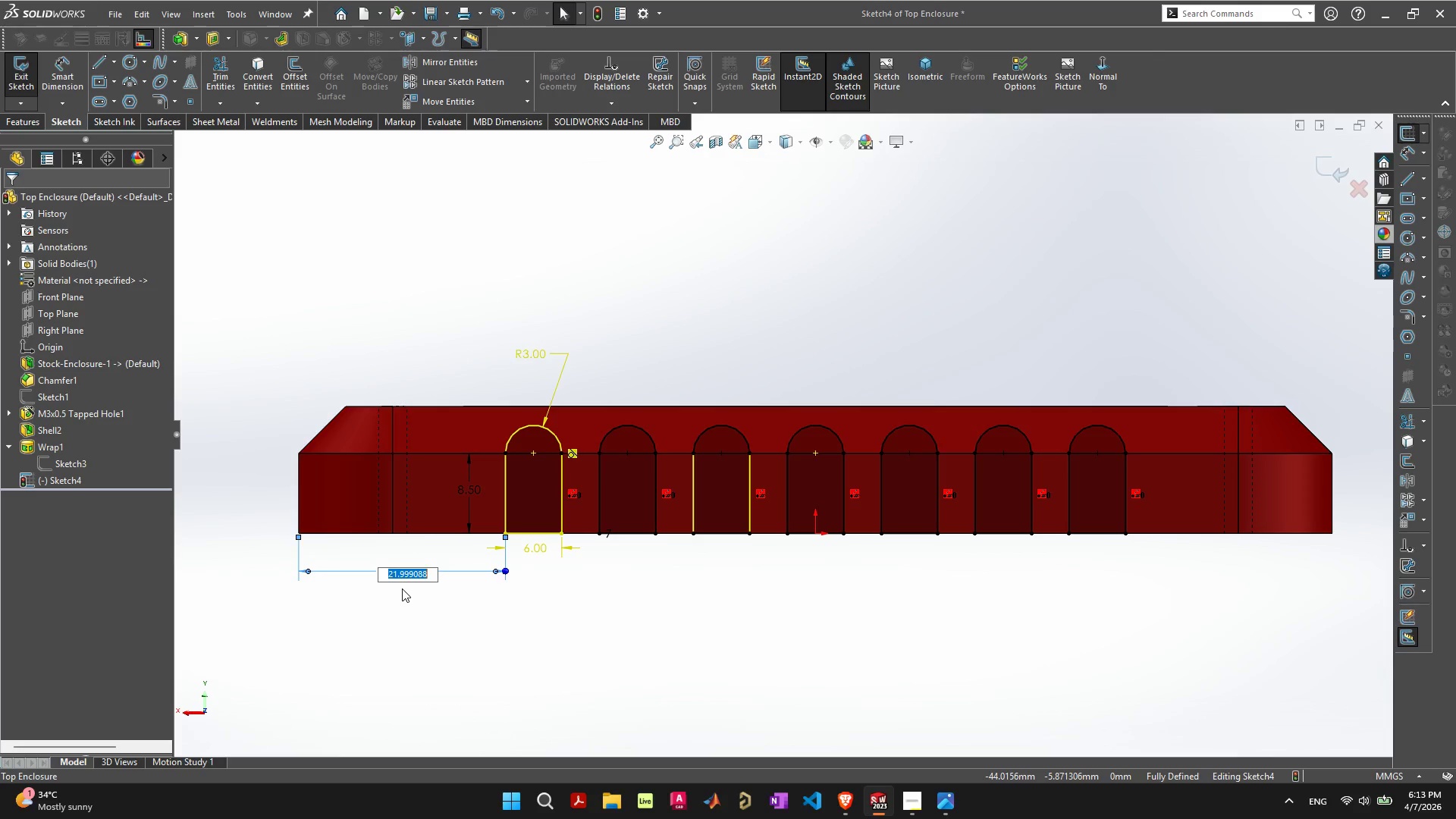 
key(Delete)
 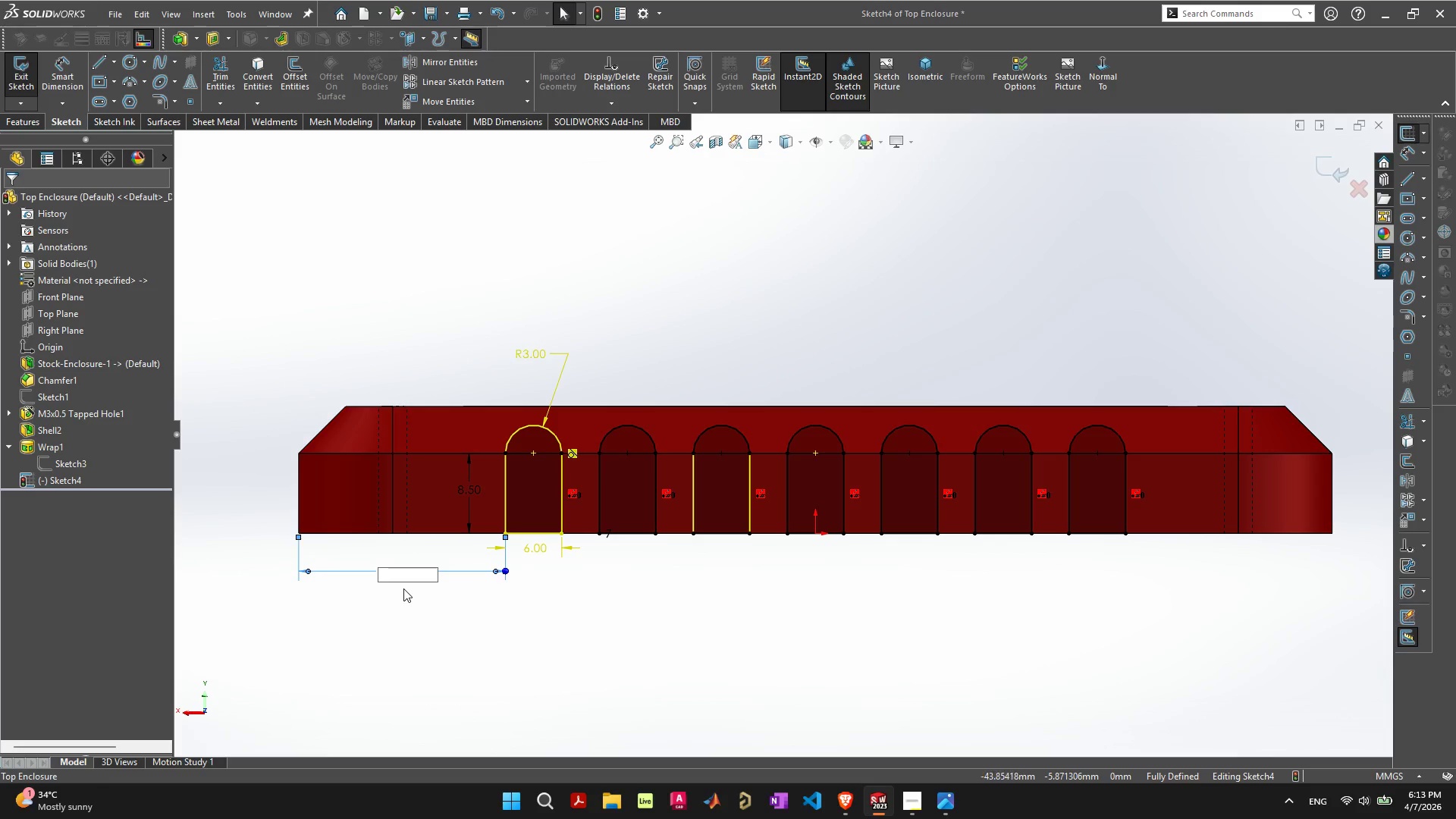 
left_click([494, 646])
 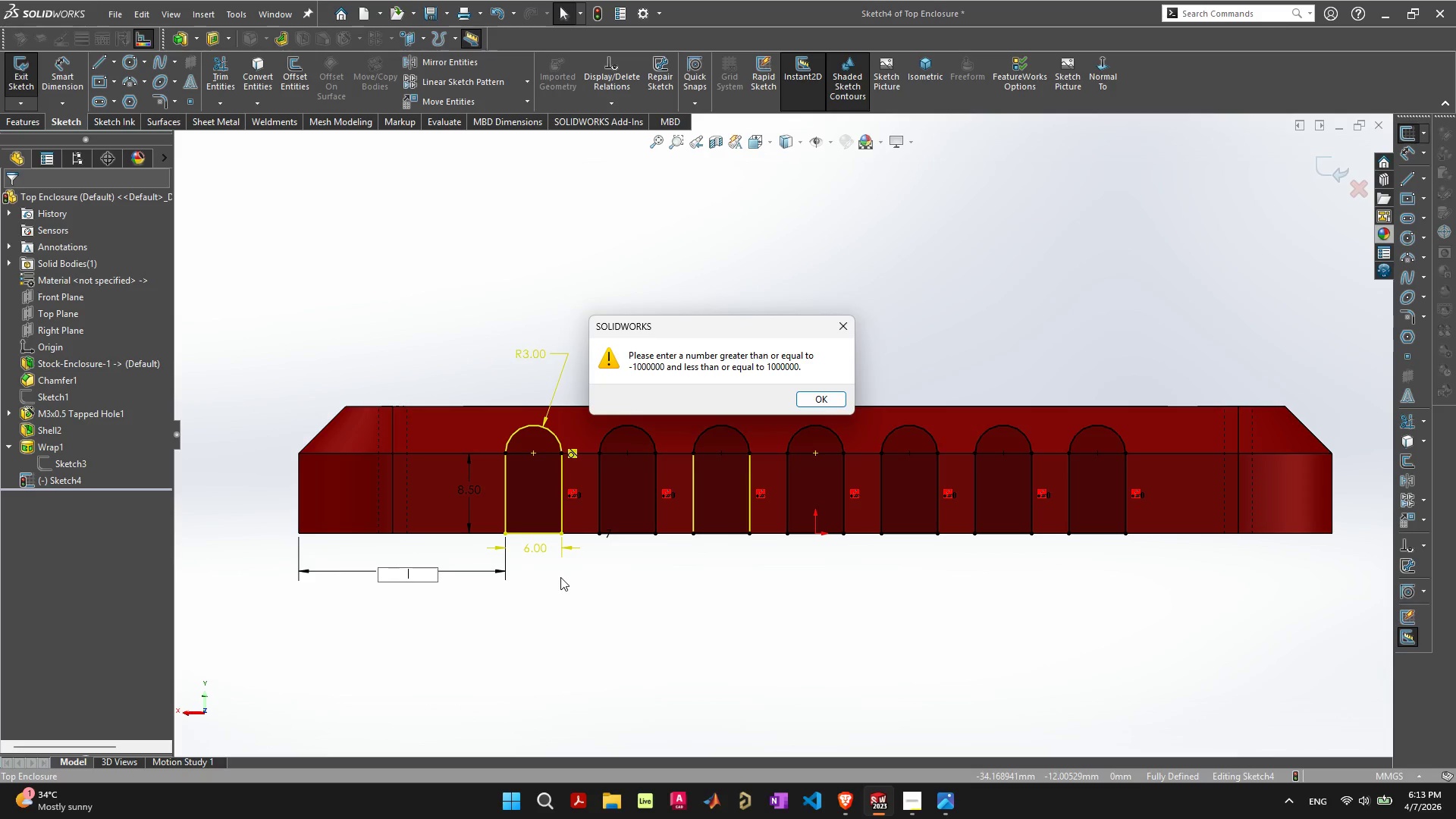 
key(Space)
 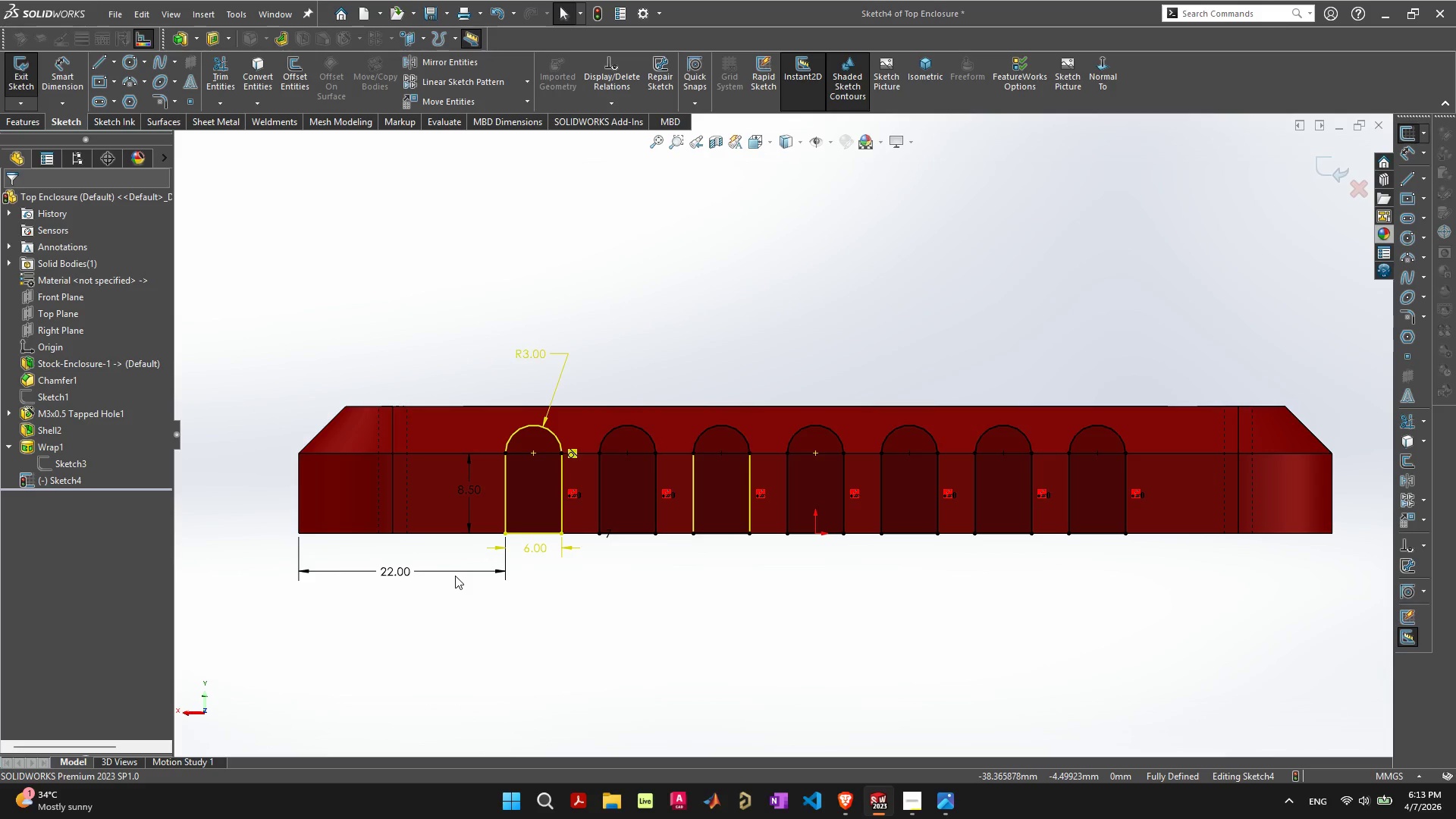 
left_click([459, 573])
 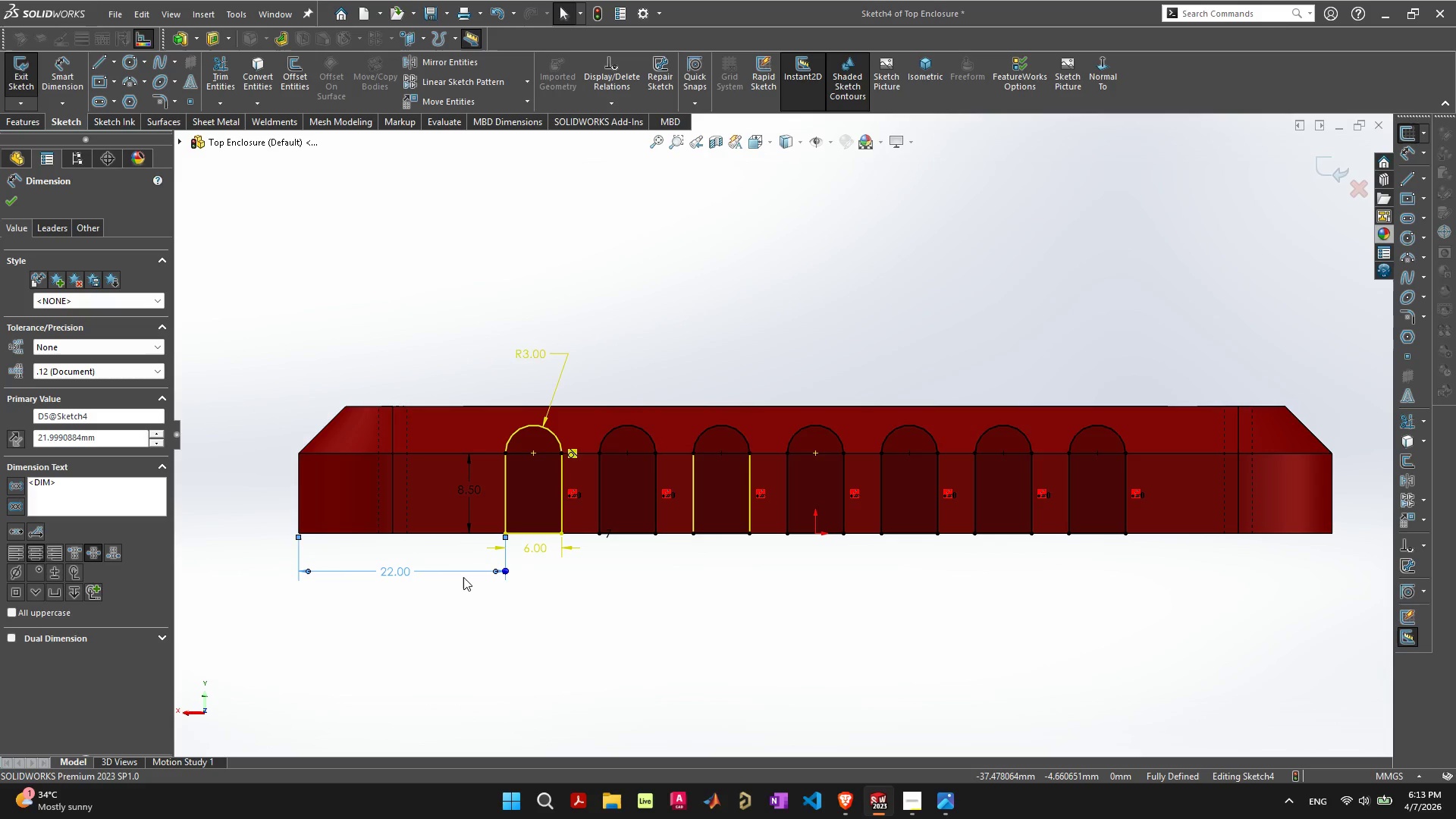 
key(Delete)
 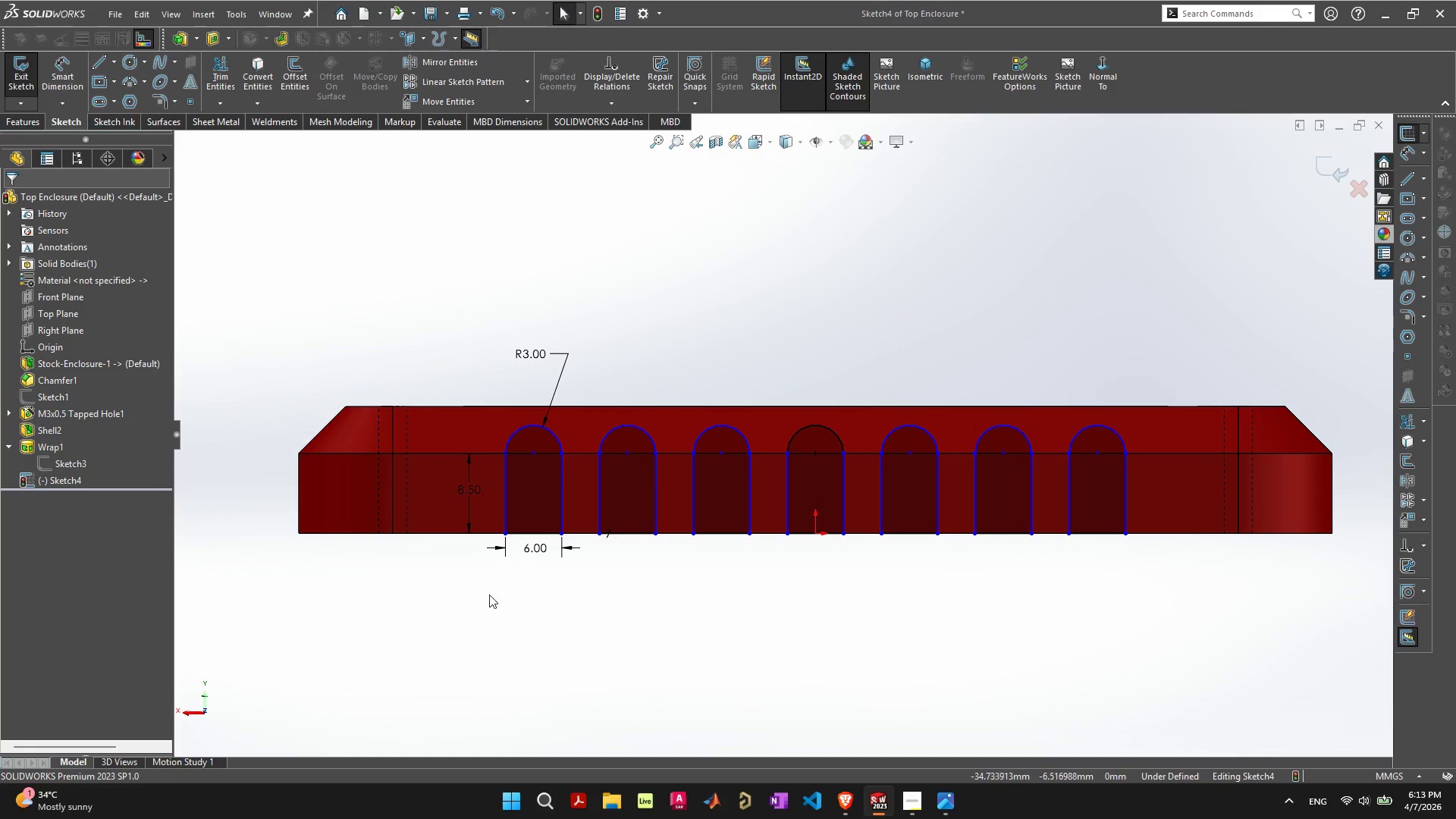 
left_click([473, 491])
 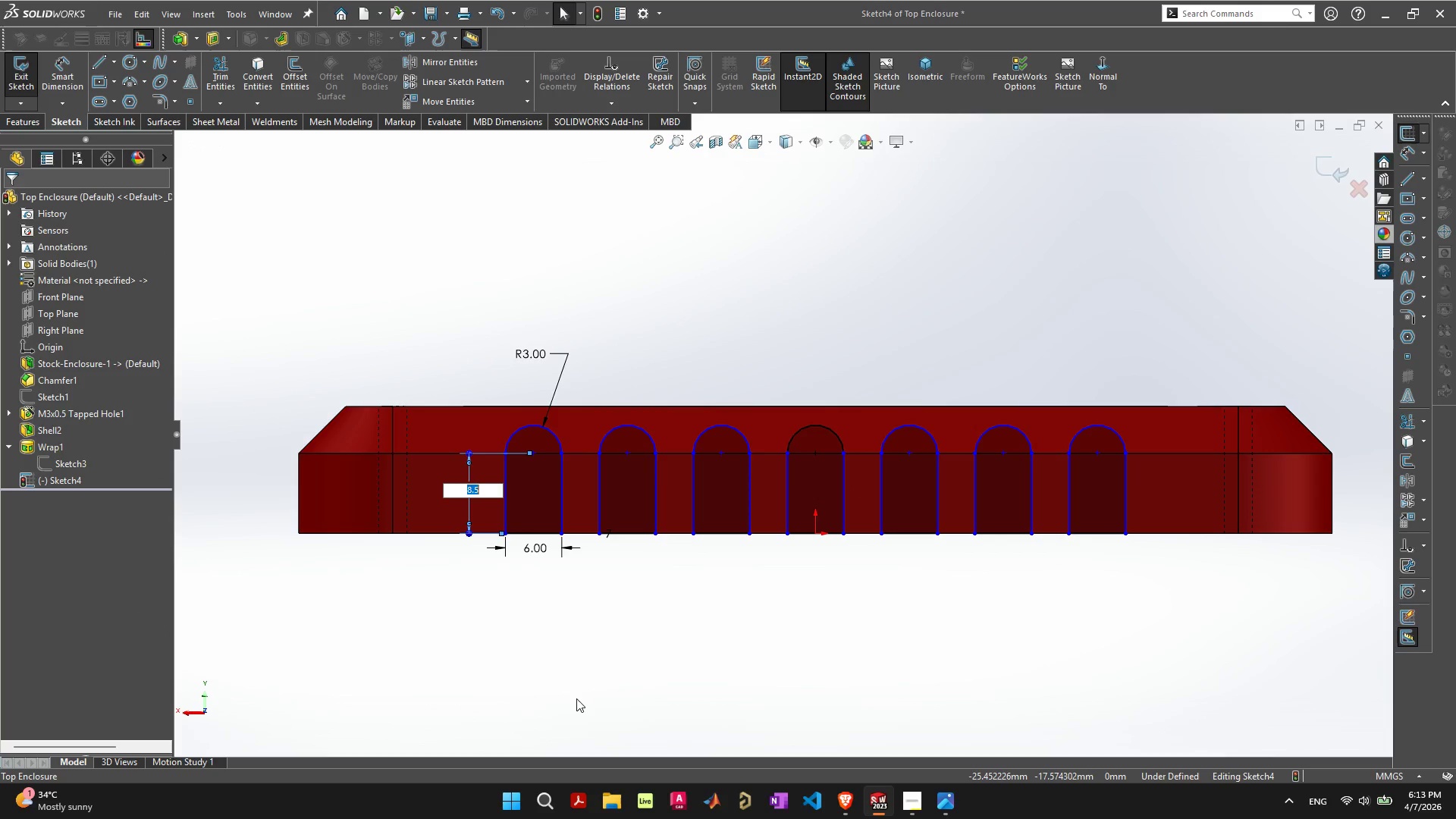 
key(Delete)
 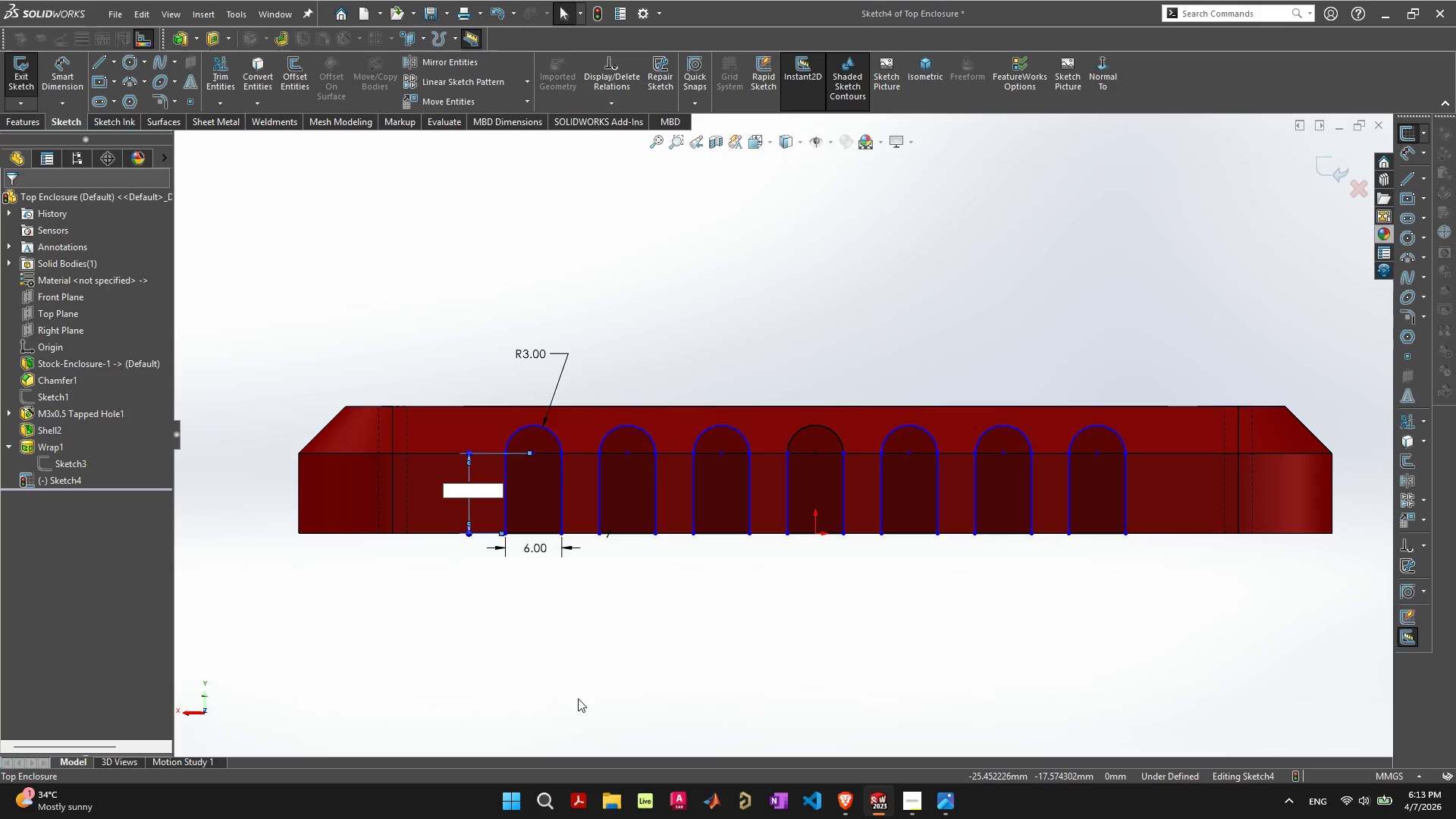 
key(Escape)
 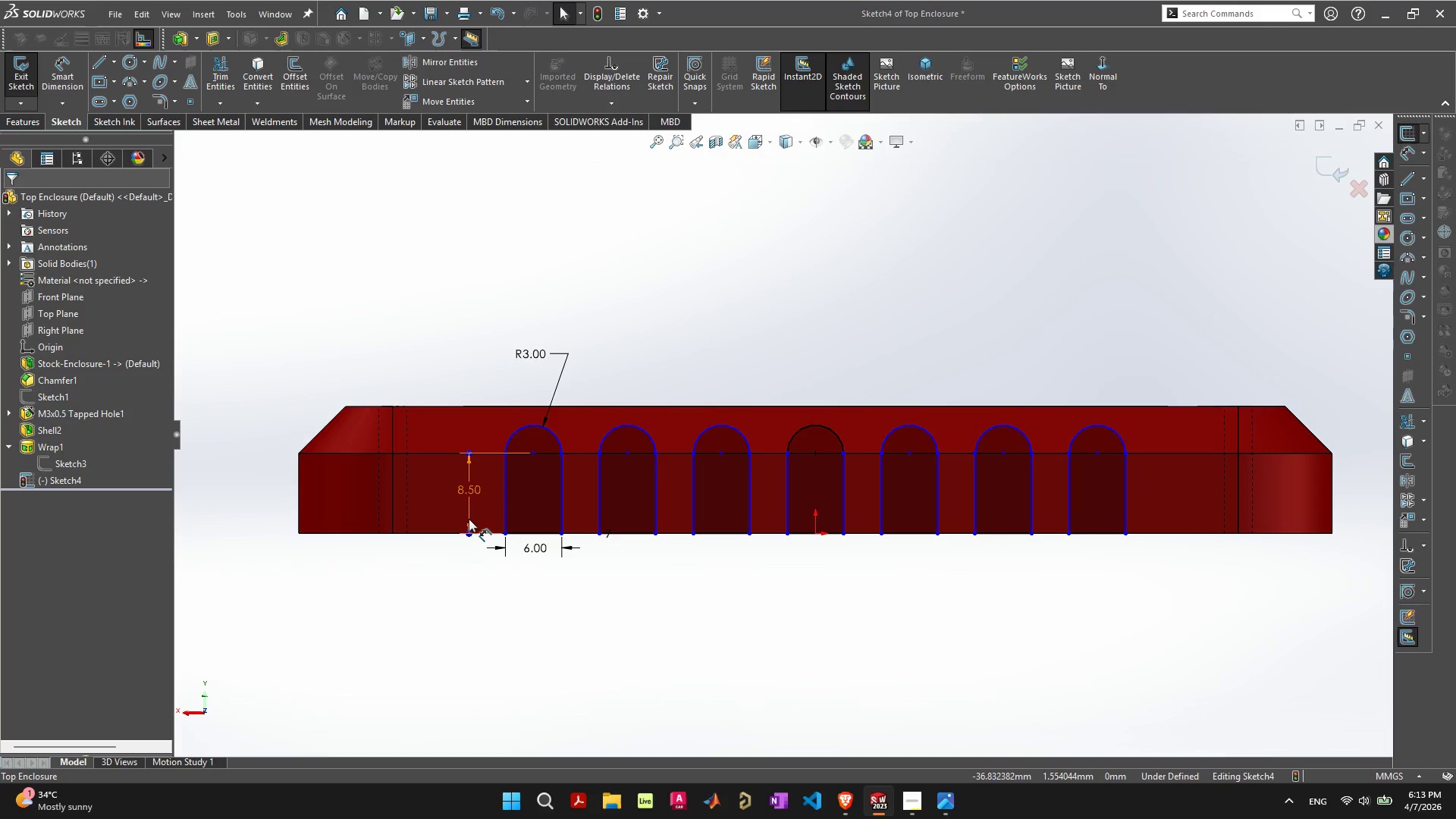 
left_click([469, 518])
 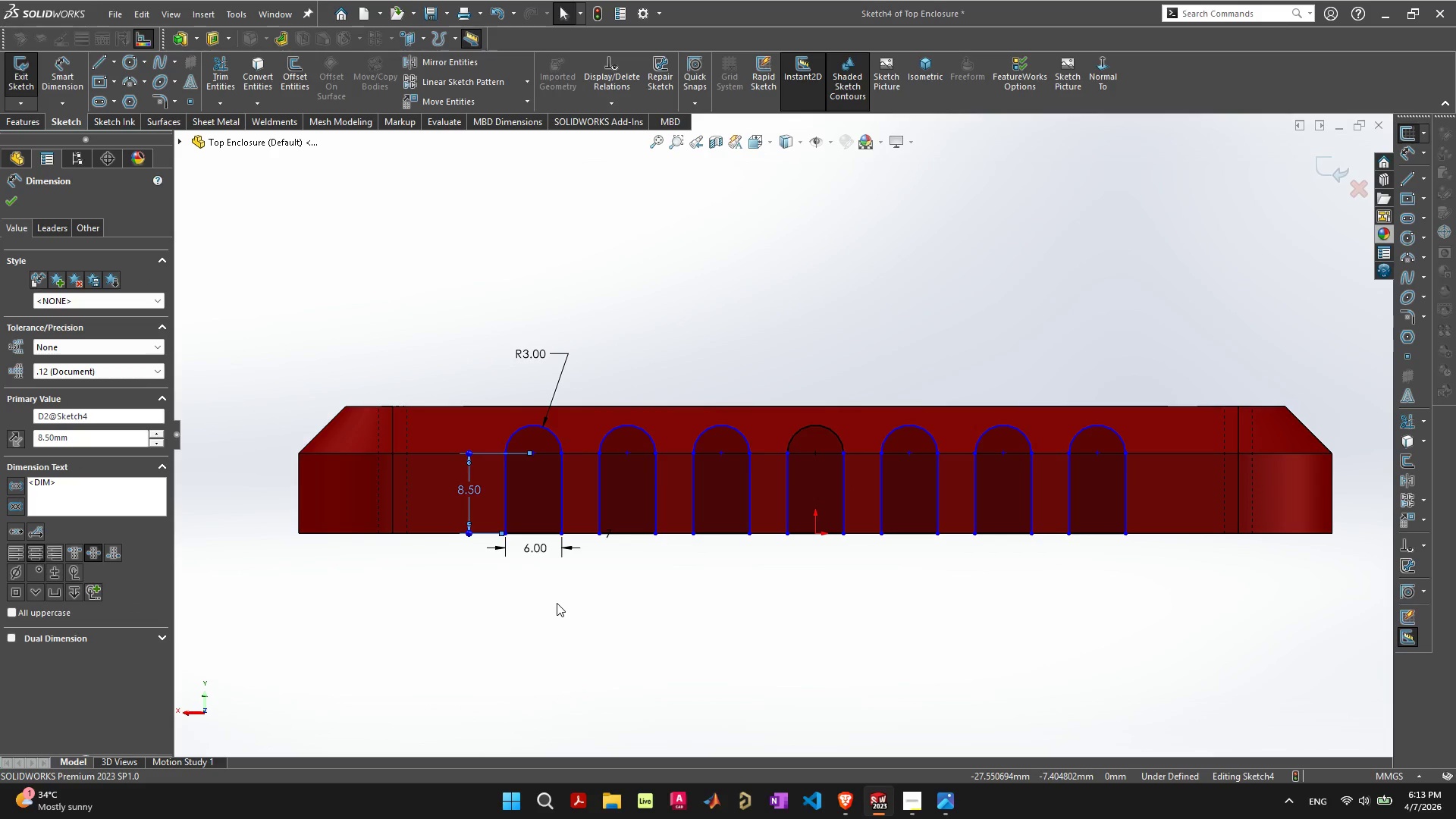 
key(Delete)
 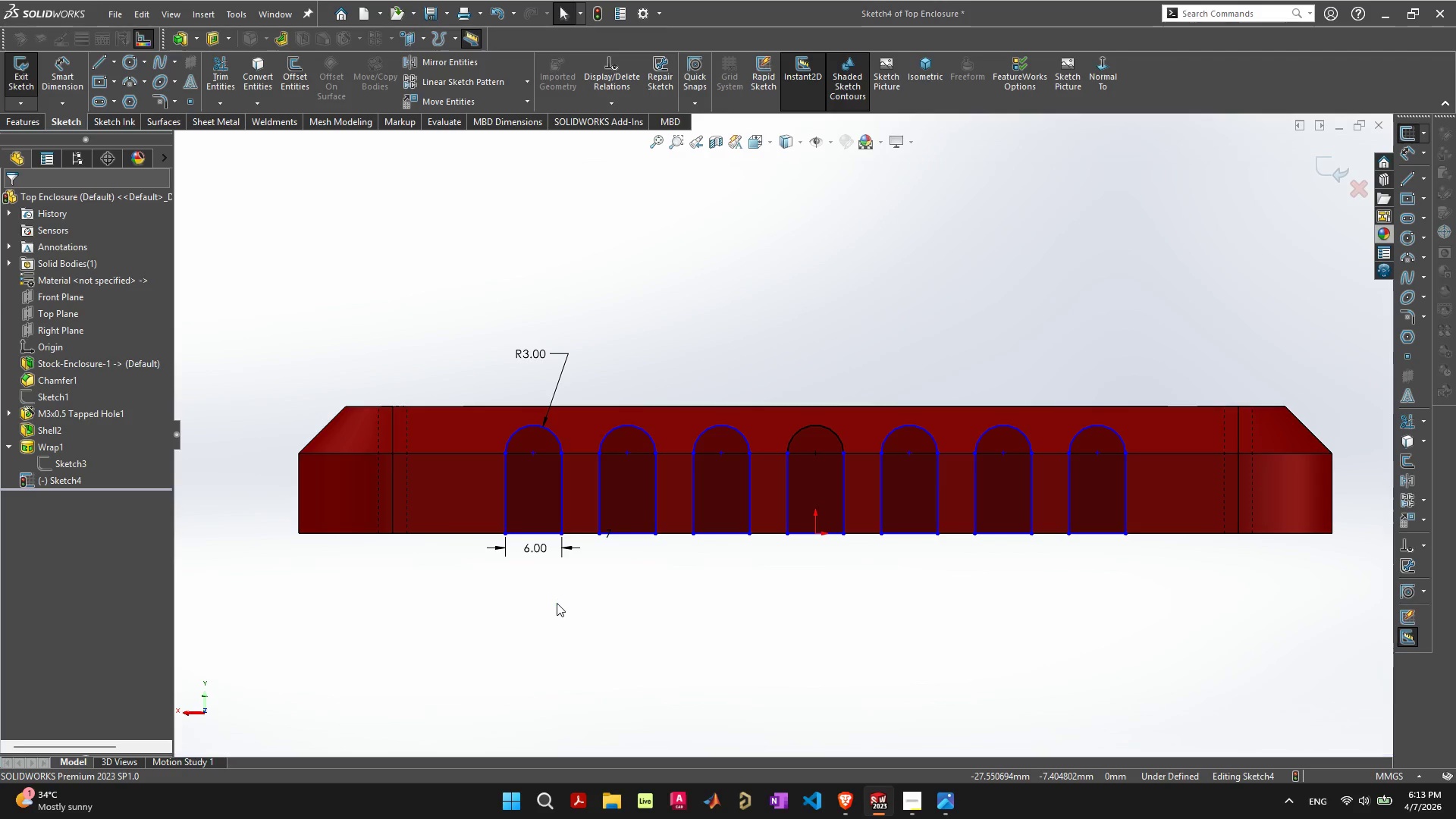 
key(Escape)
 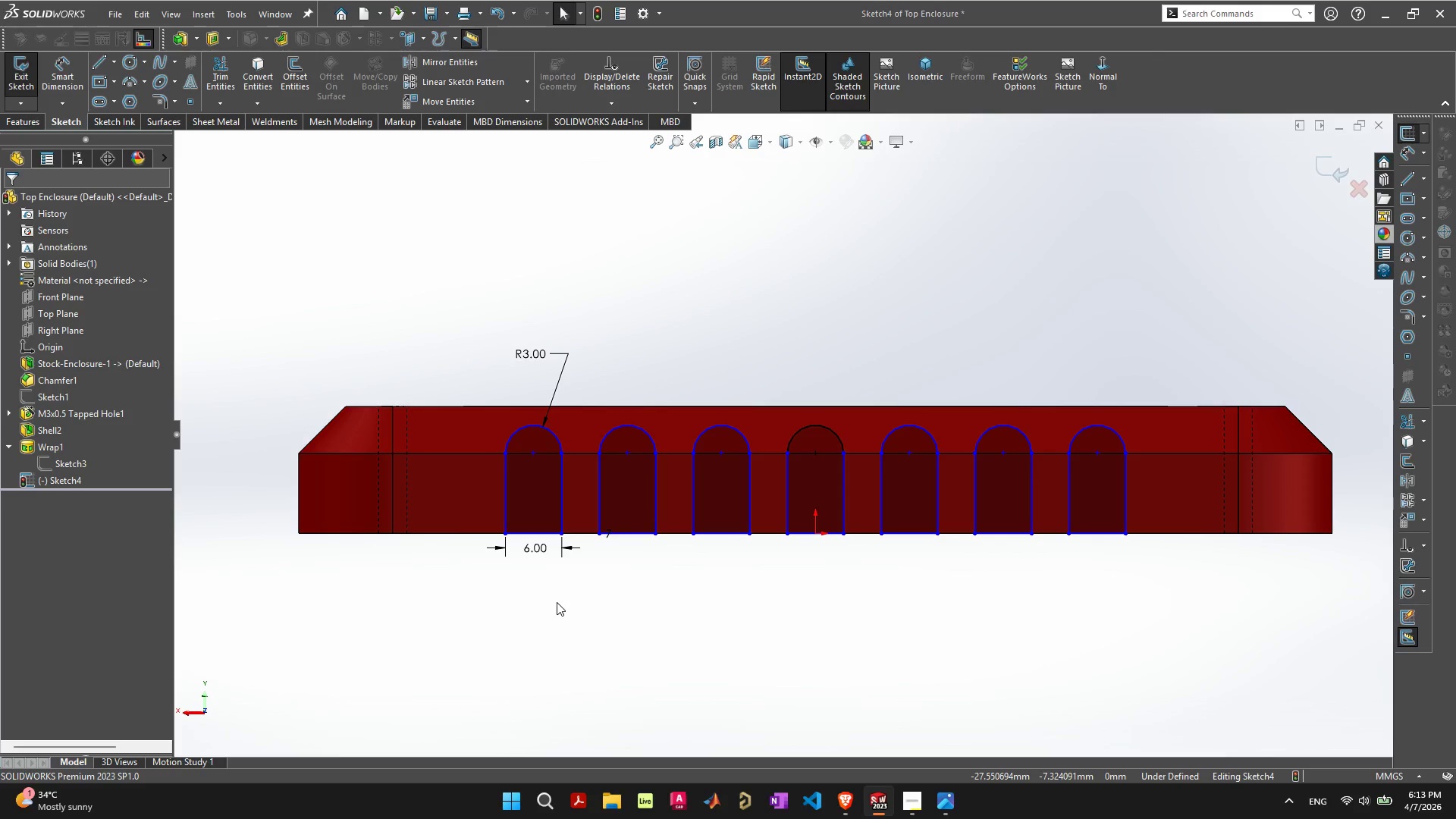 
key(Escape)
 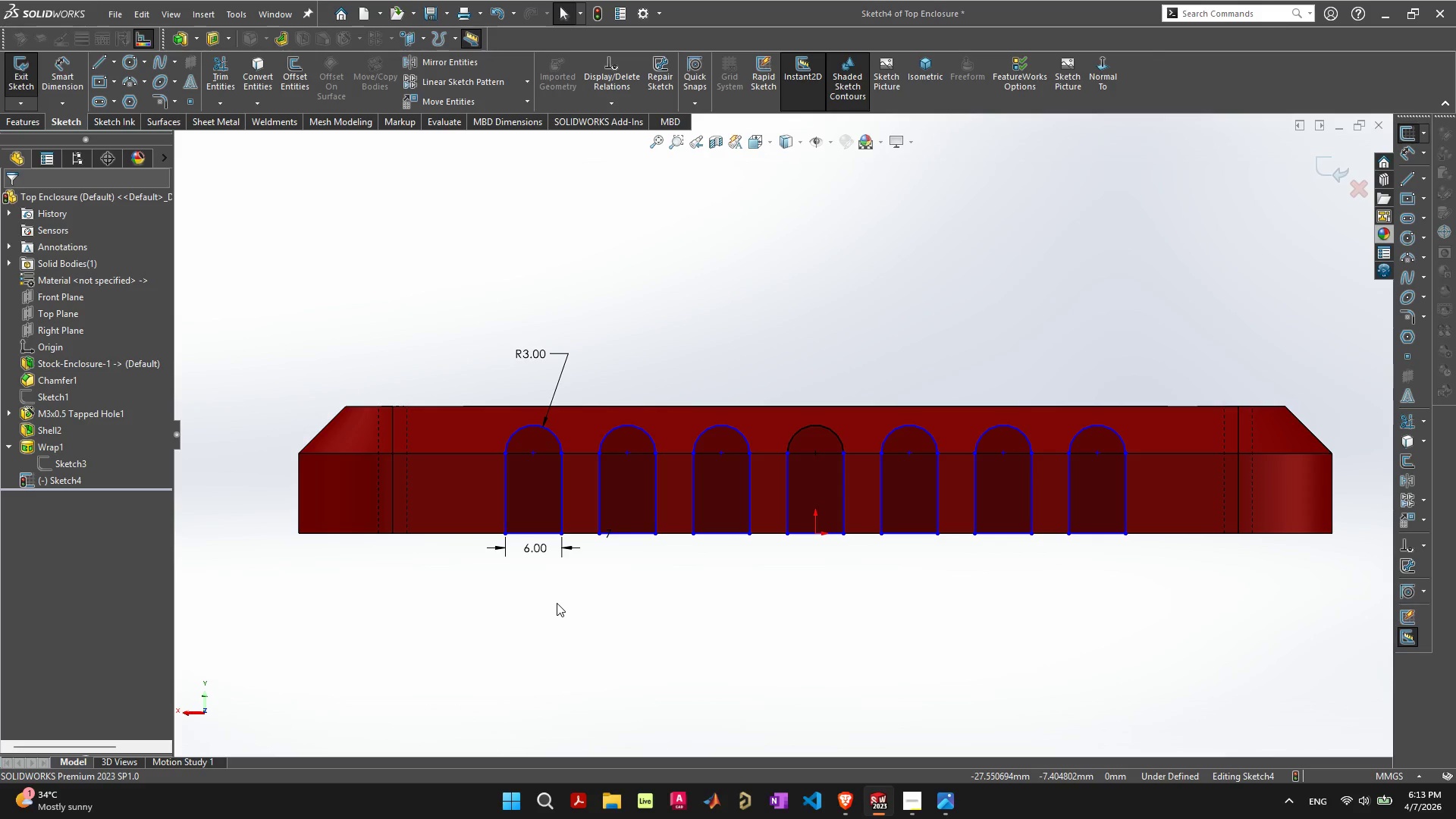 
left_click([557, 603])
 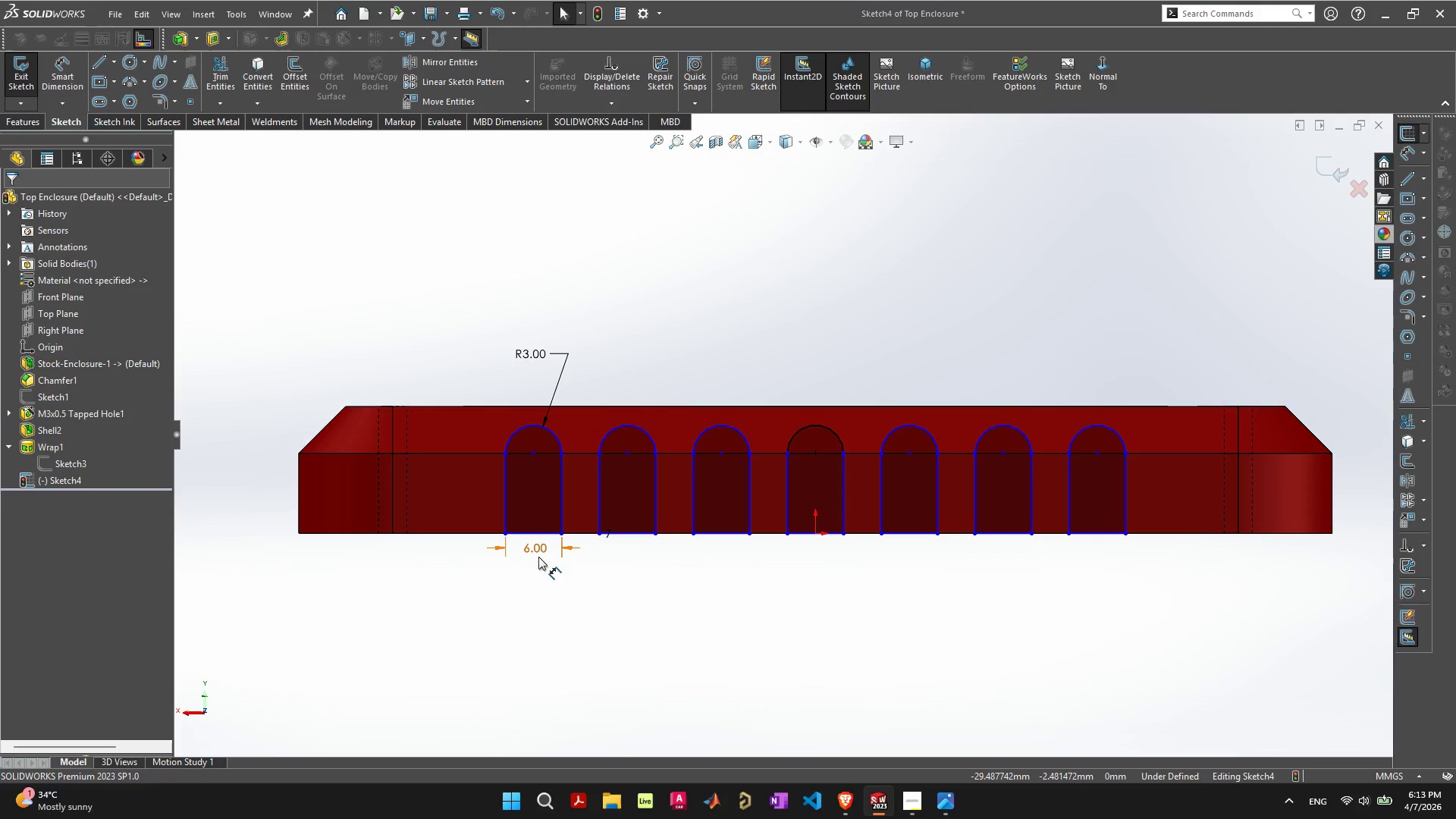 
left_click([538, 557])
 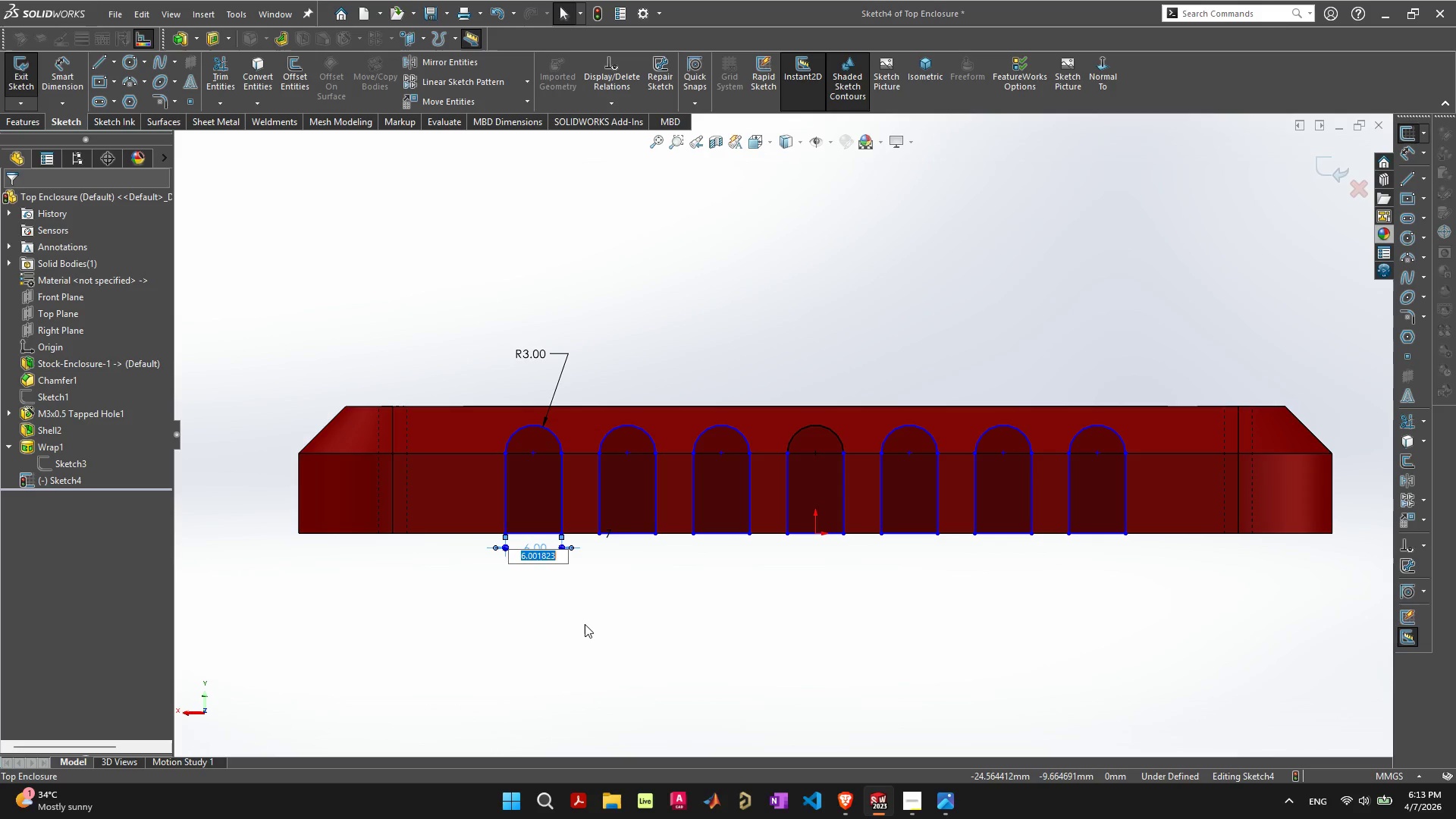 
key(Delete)
 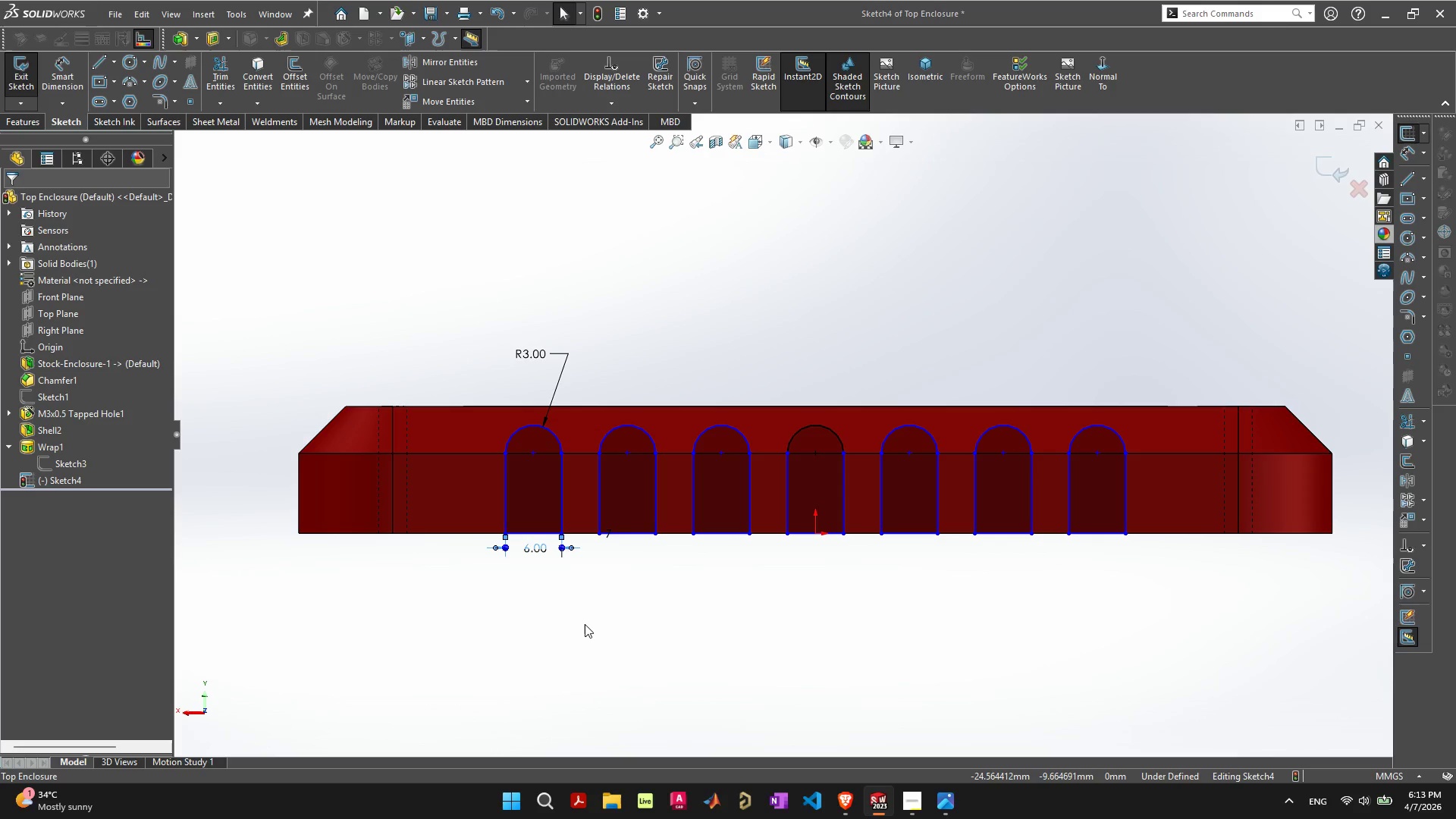 
key(Escape)
 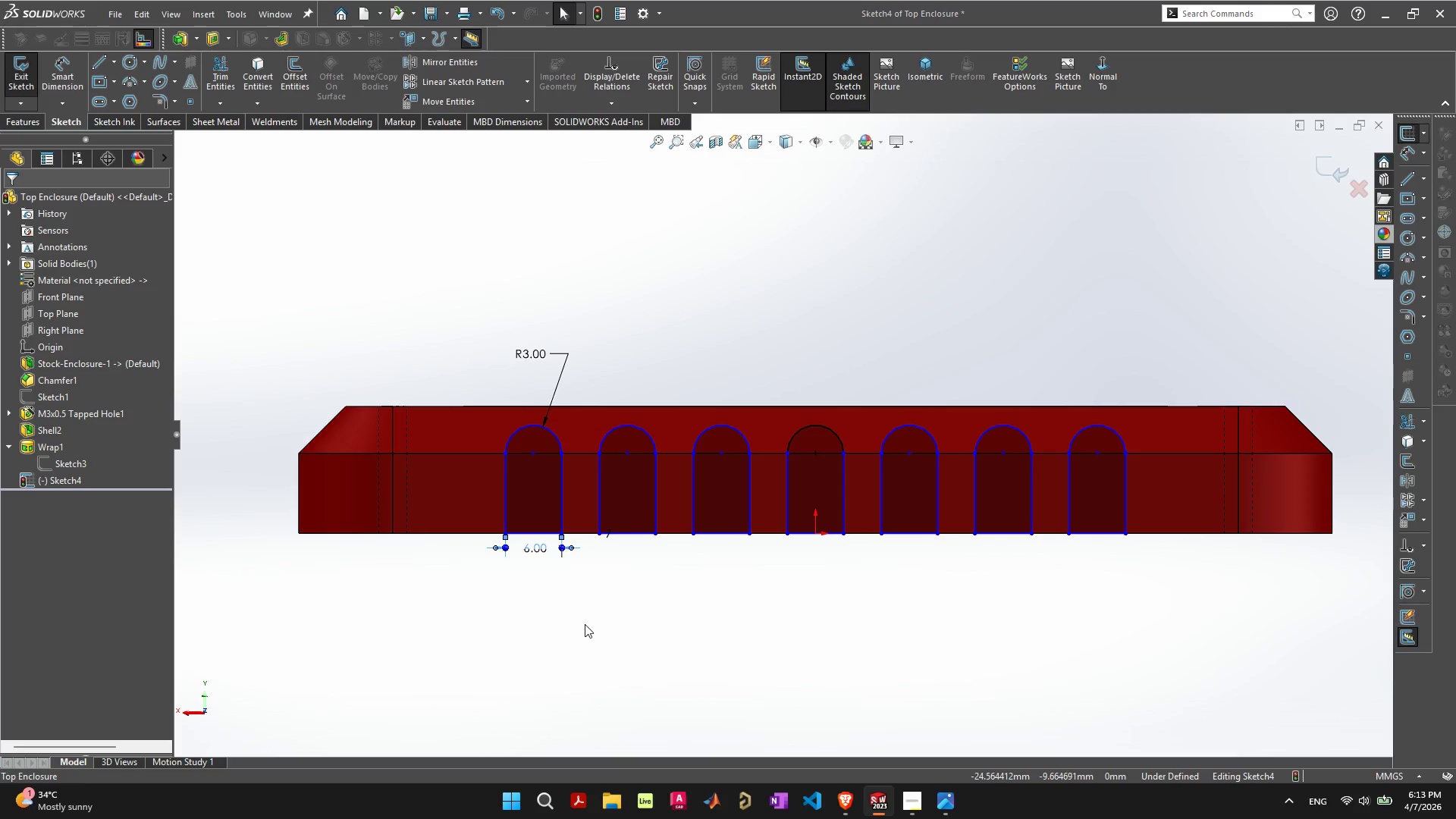 
left_click([585, 624])
 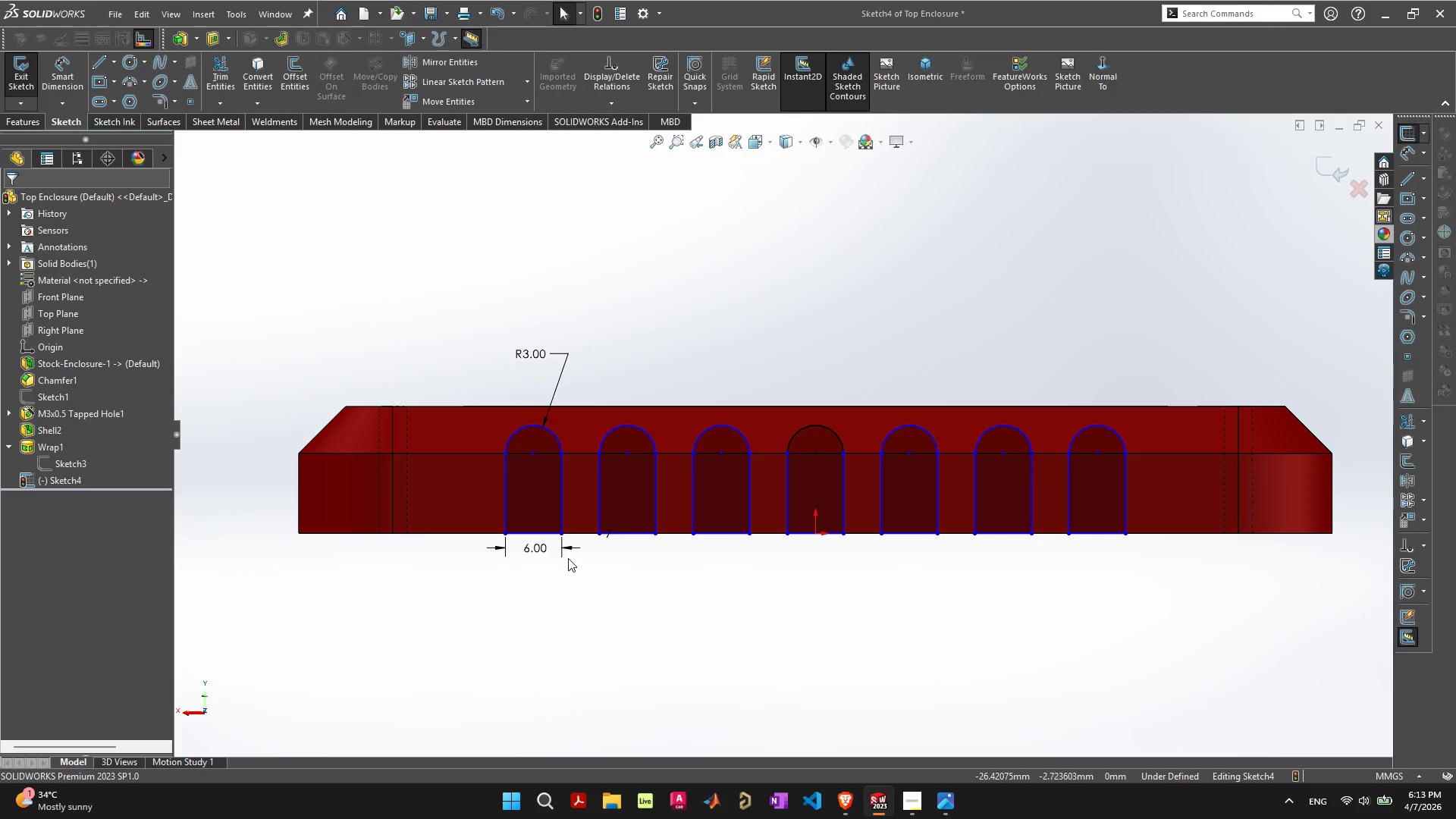 
left_click([569, 549])
 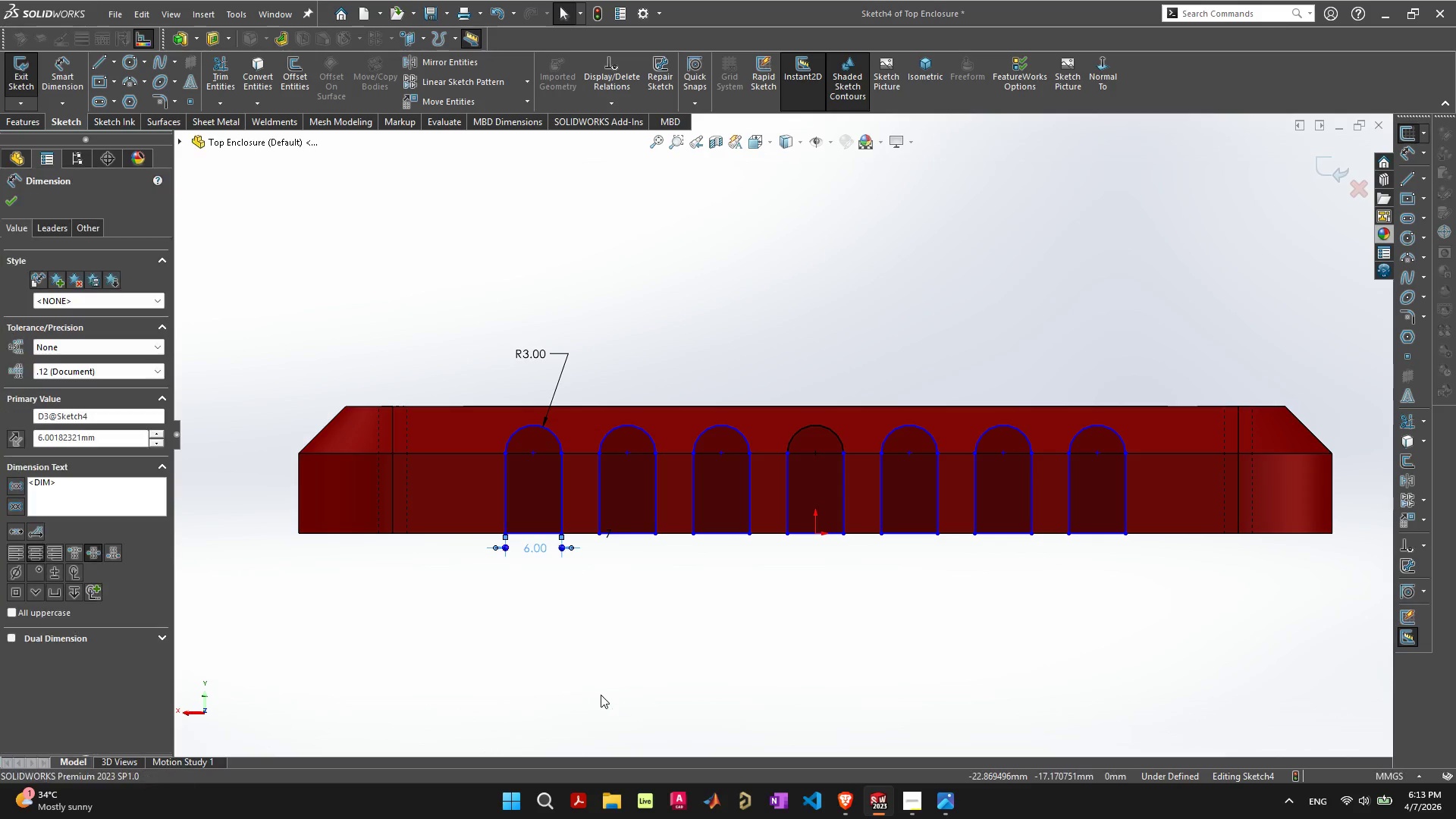 
key(Delete)
 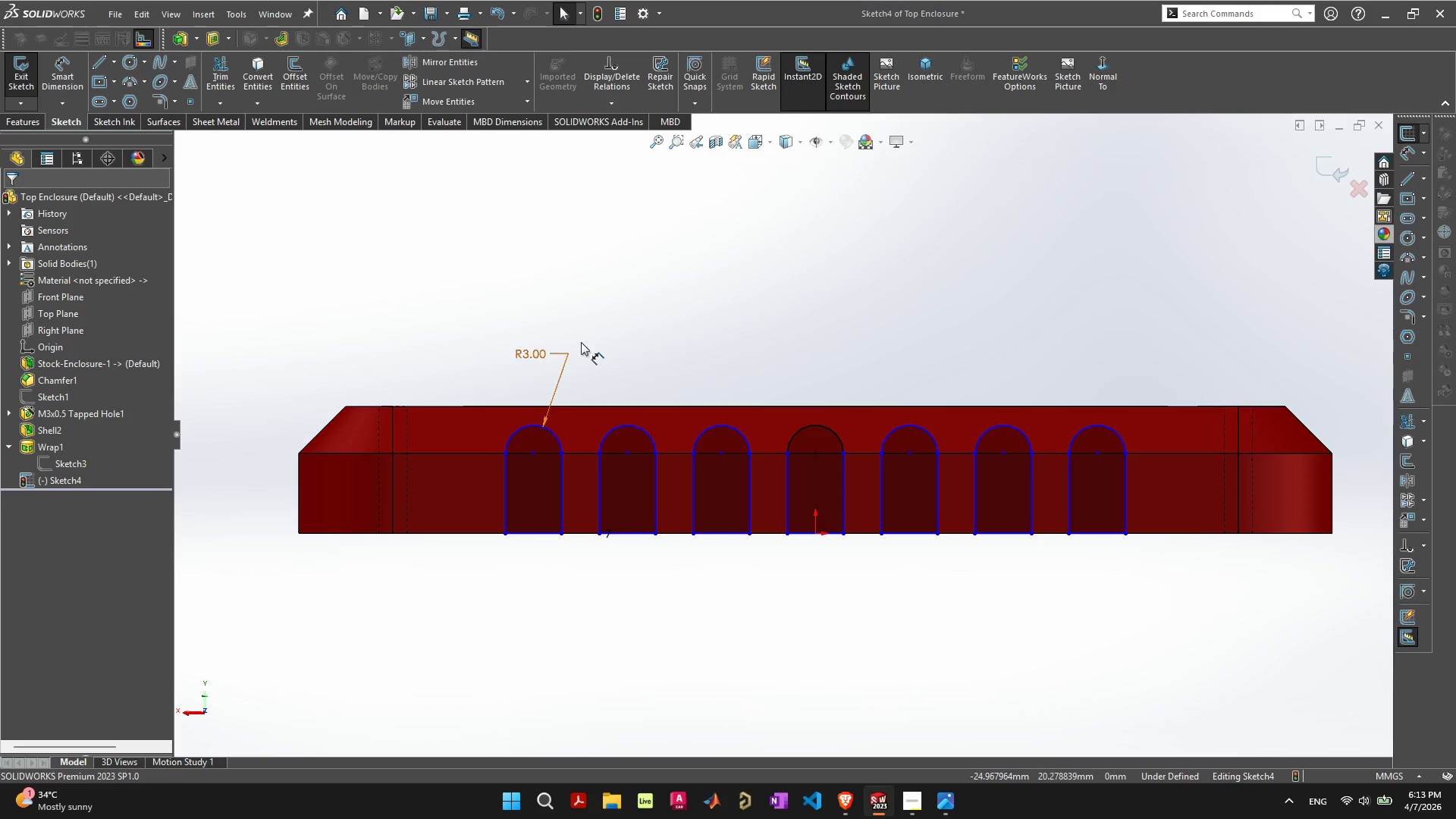 
left_click([569, 350])
 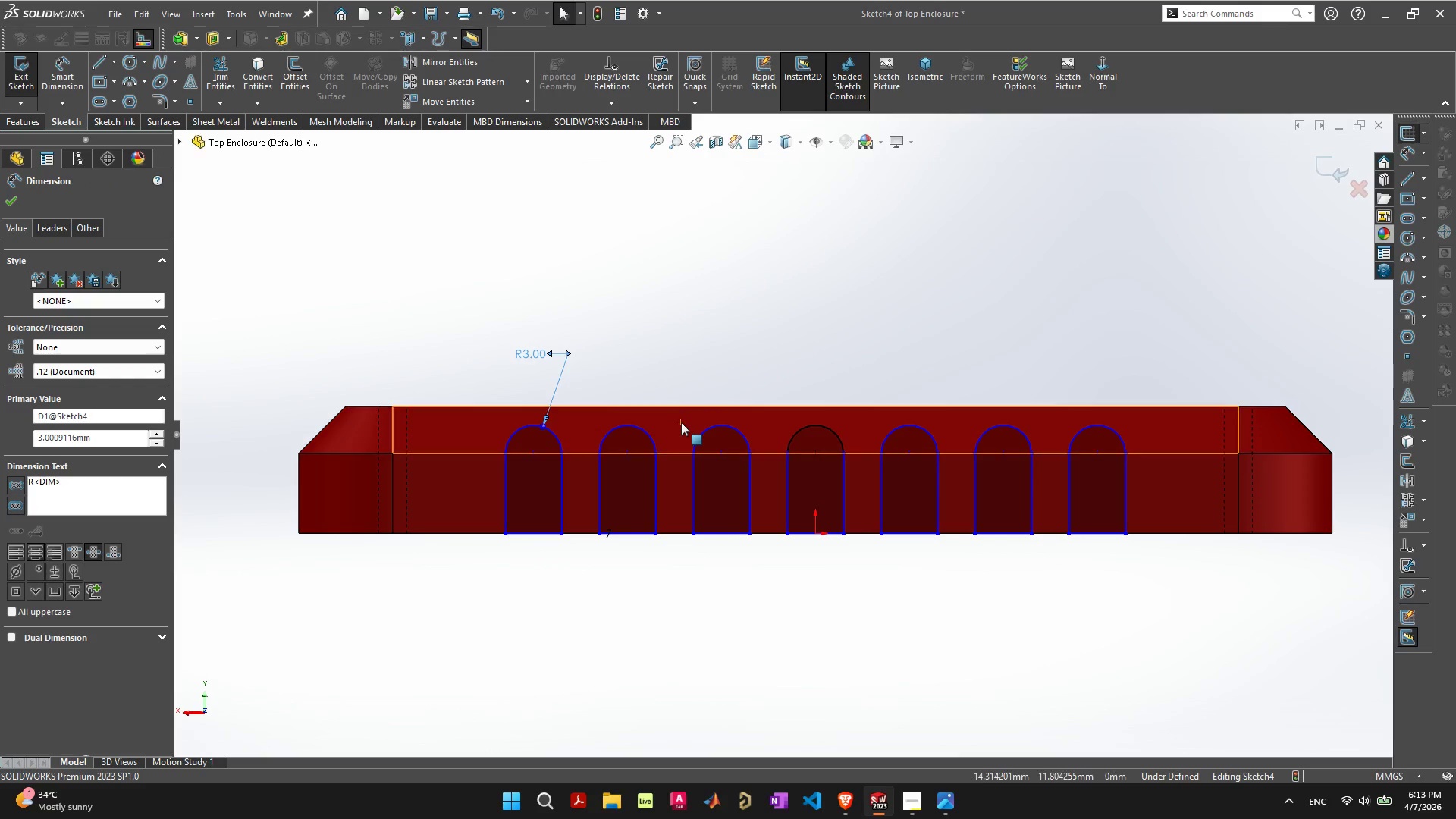 
key(Delete)
 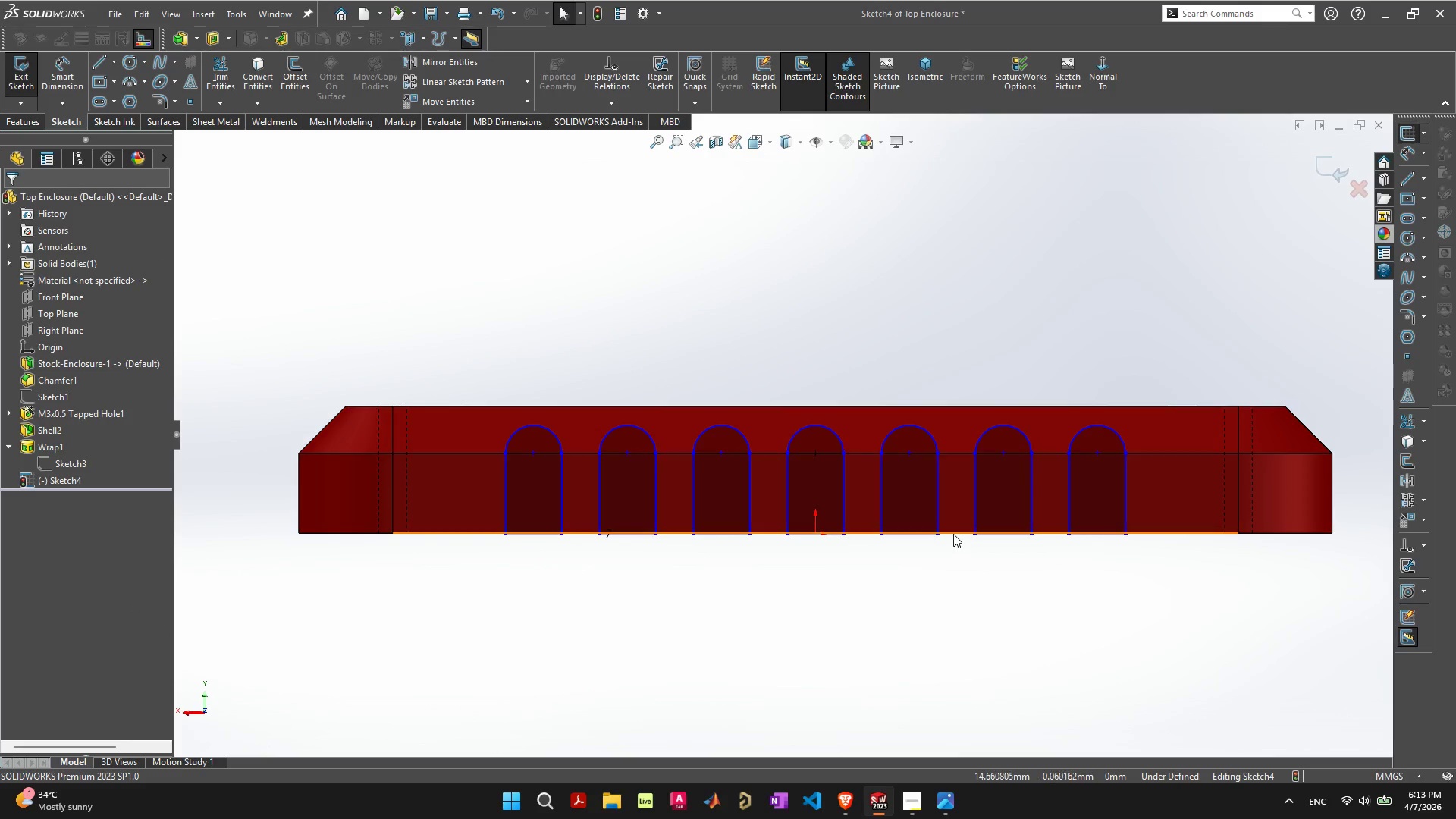 
scroll: coordinate [890, 505], scroll_direction: up, amount: 3.0
 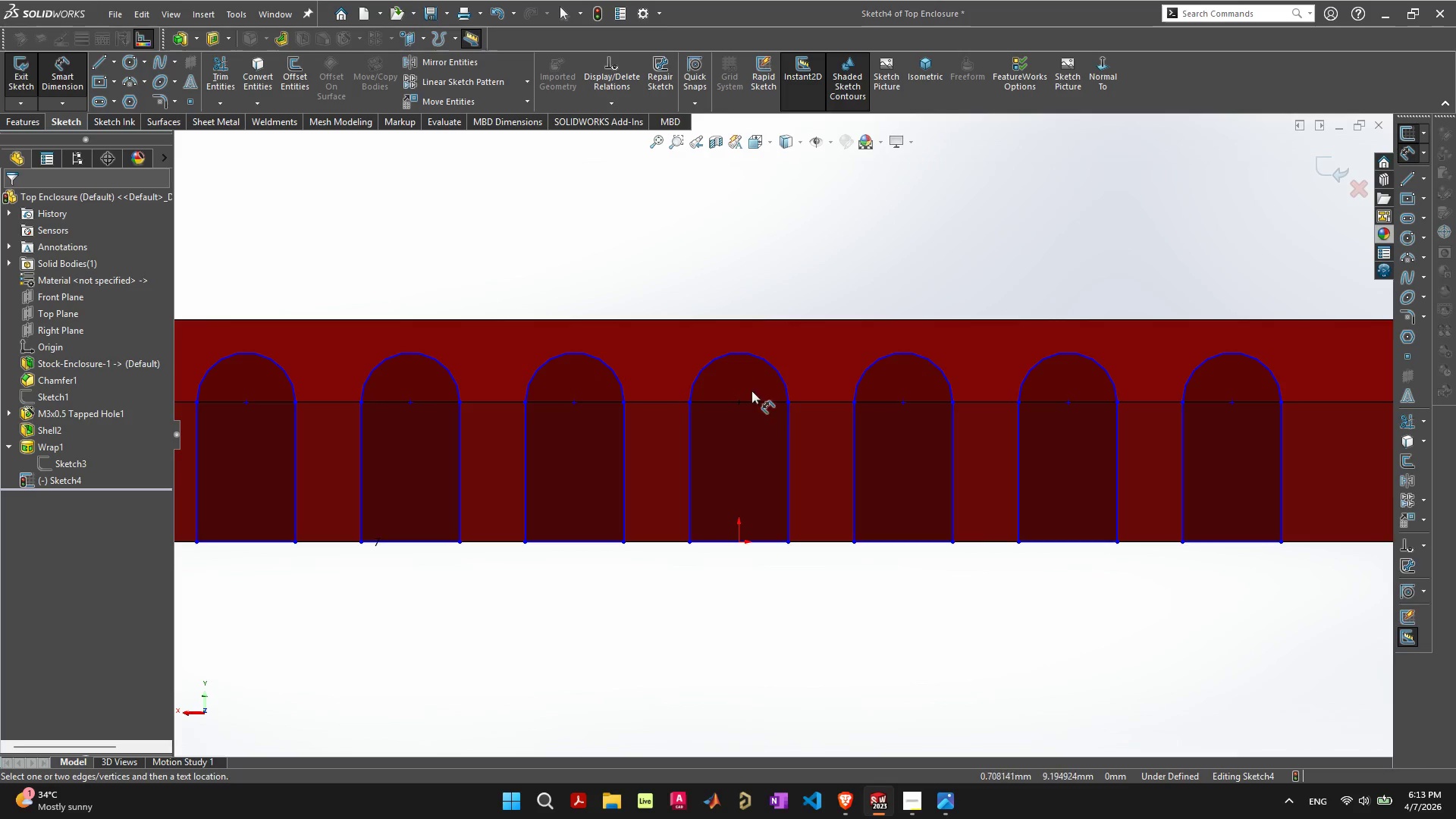 
left_click([741, 400])
 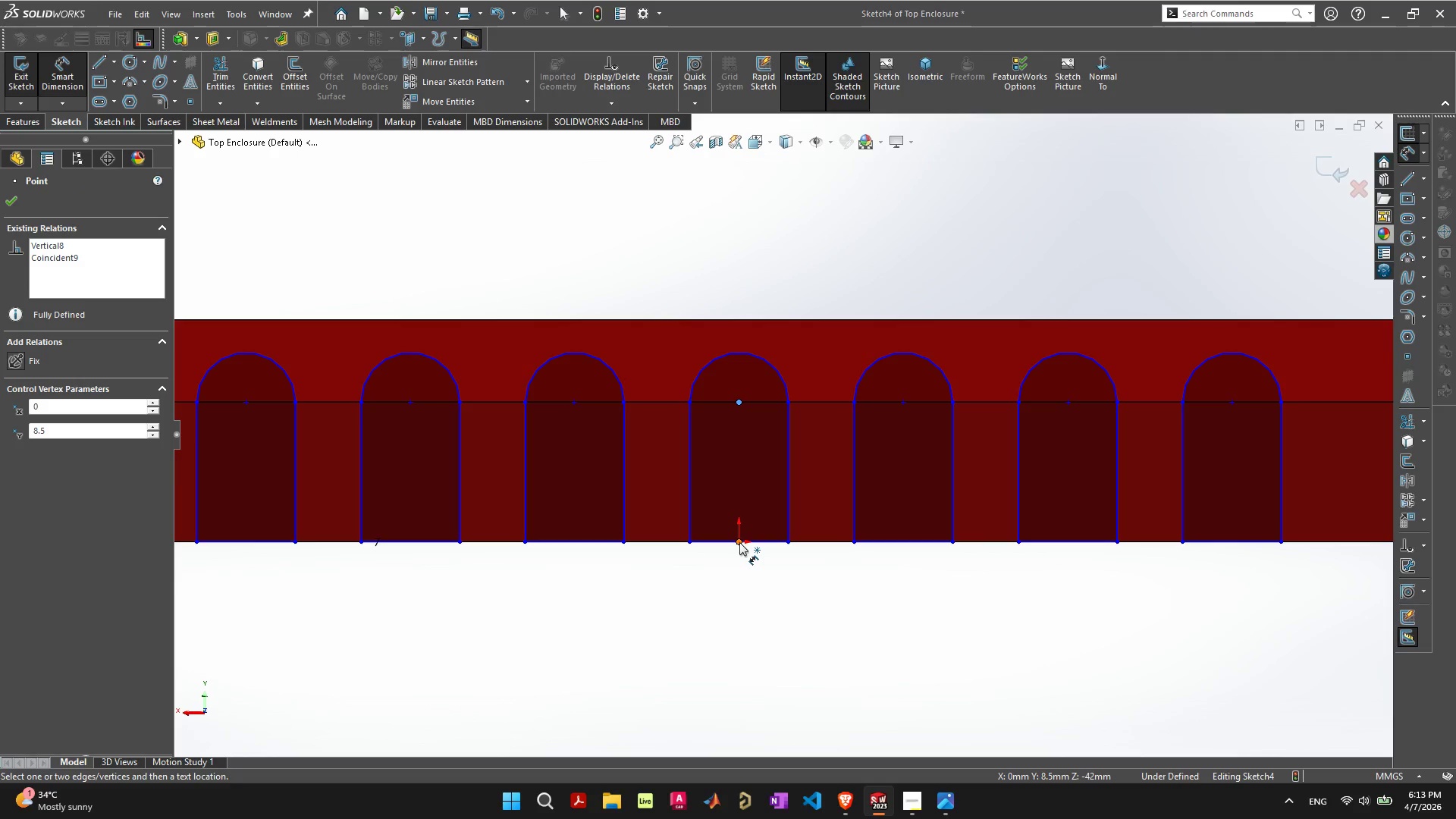 
left_click([739, 542])
 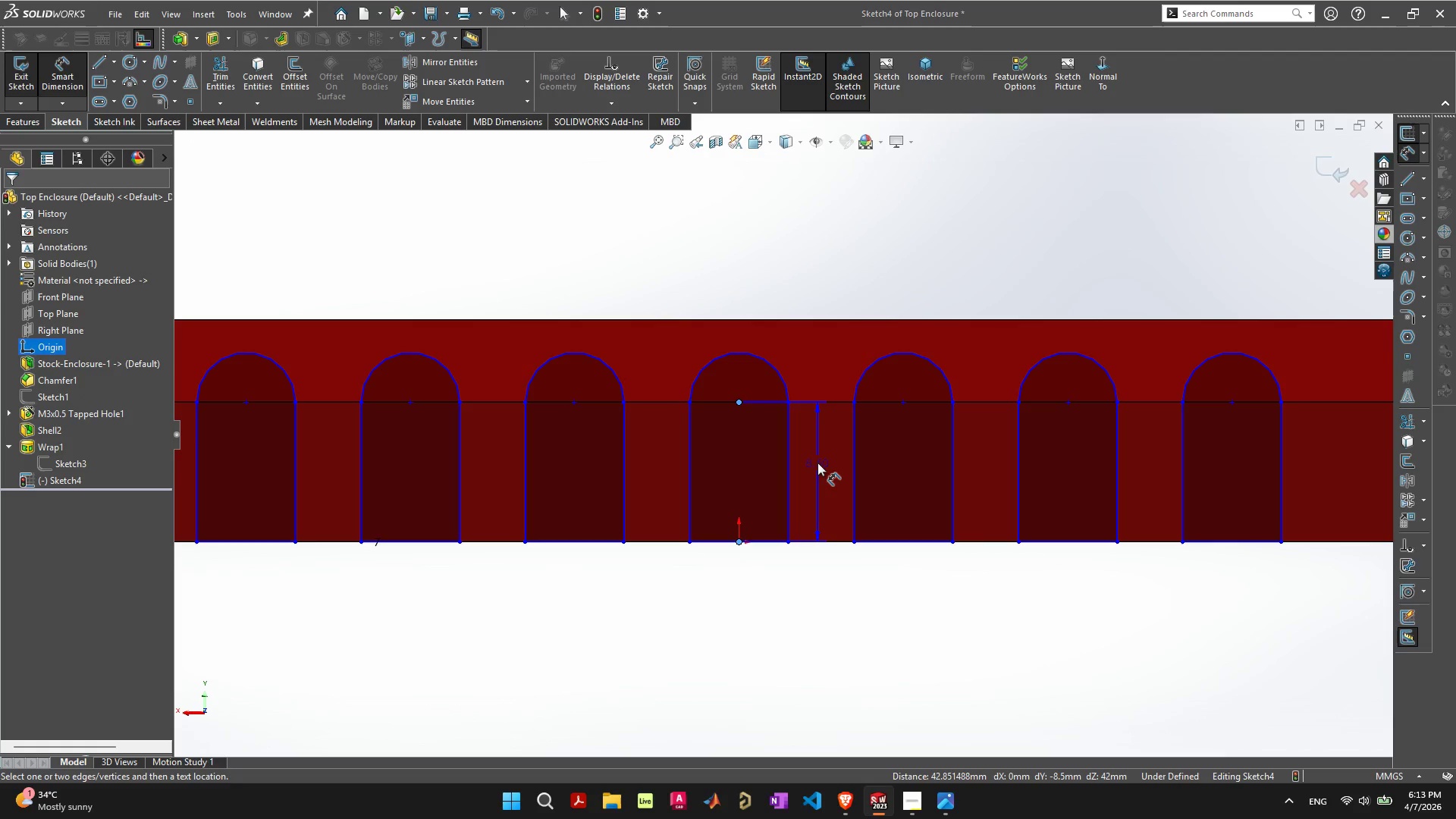 
left_click([817, 463])
 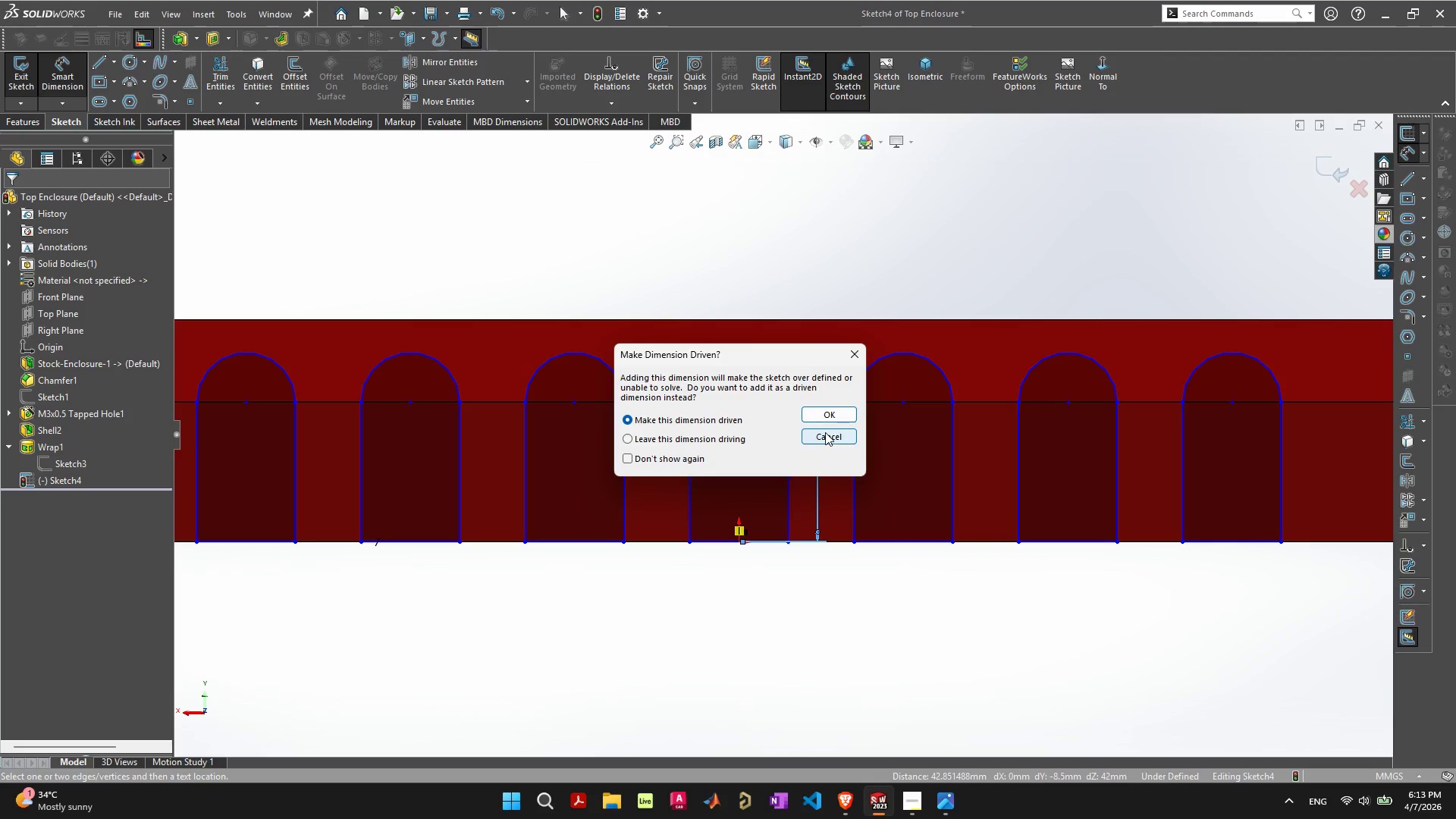 
left_click([829, 418])
 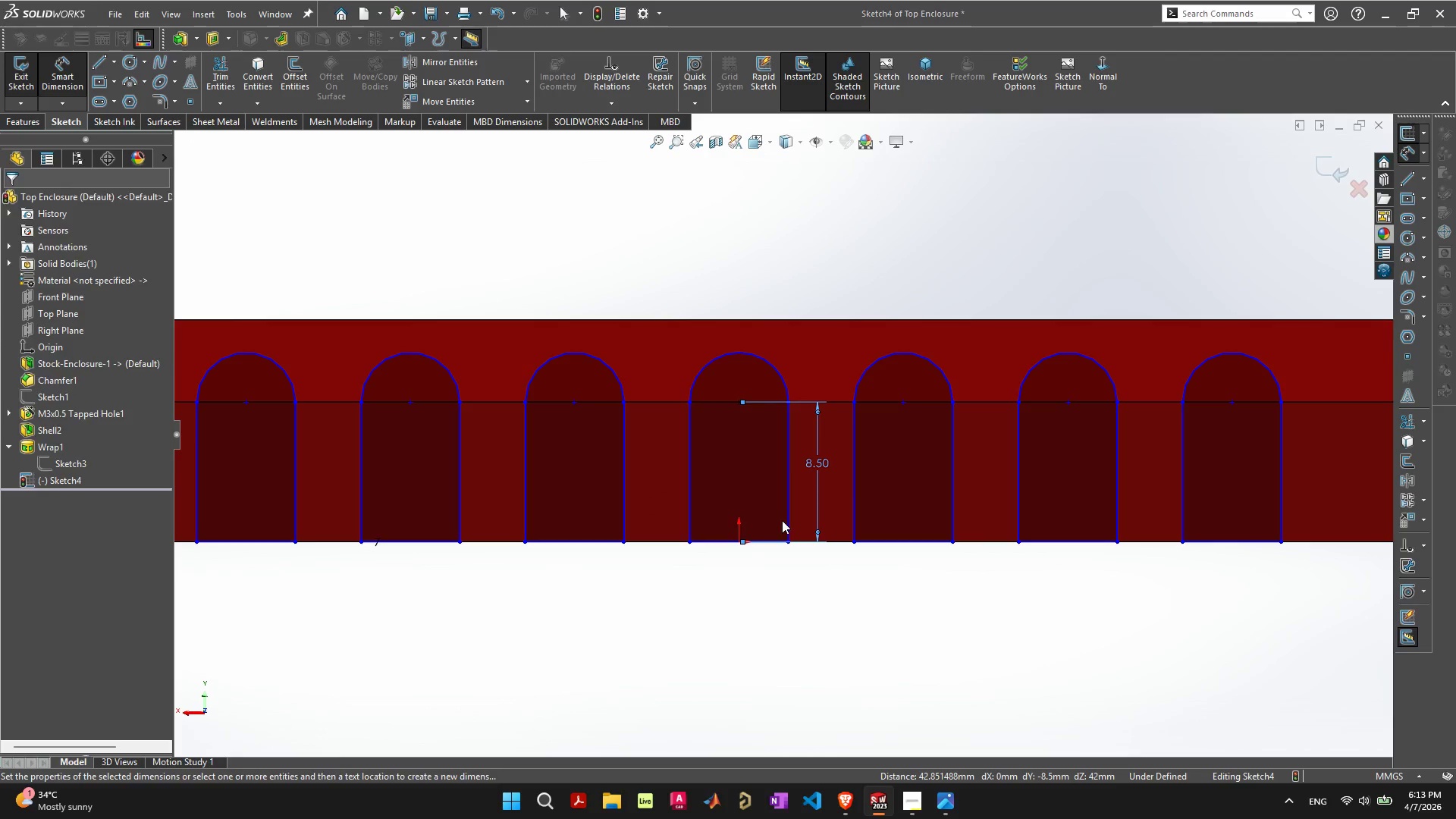 
scroll: coordinate [753, 560], scroll_direction: down, amount: 4.0
 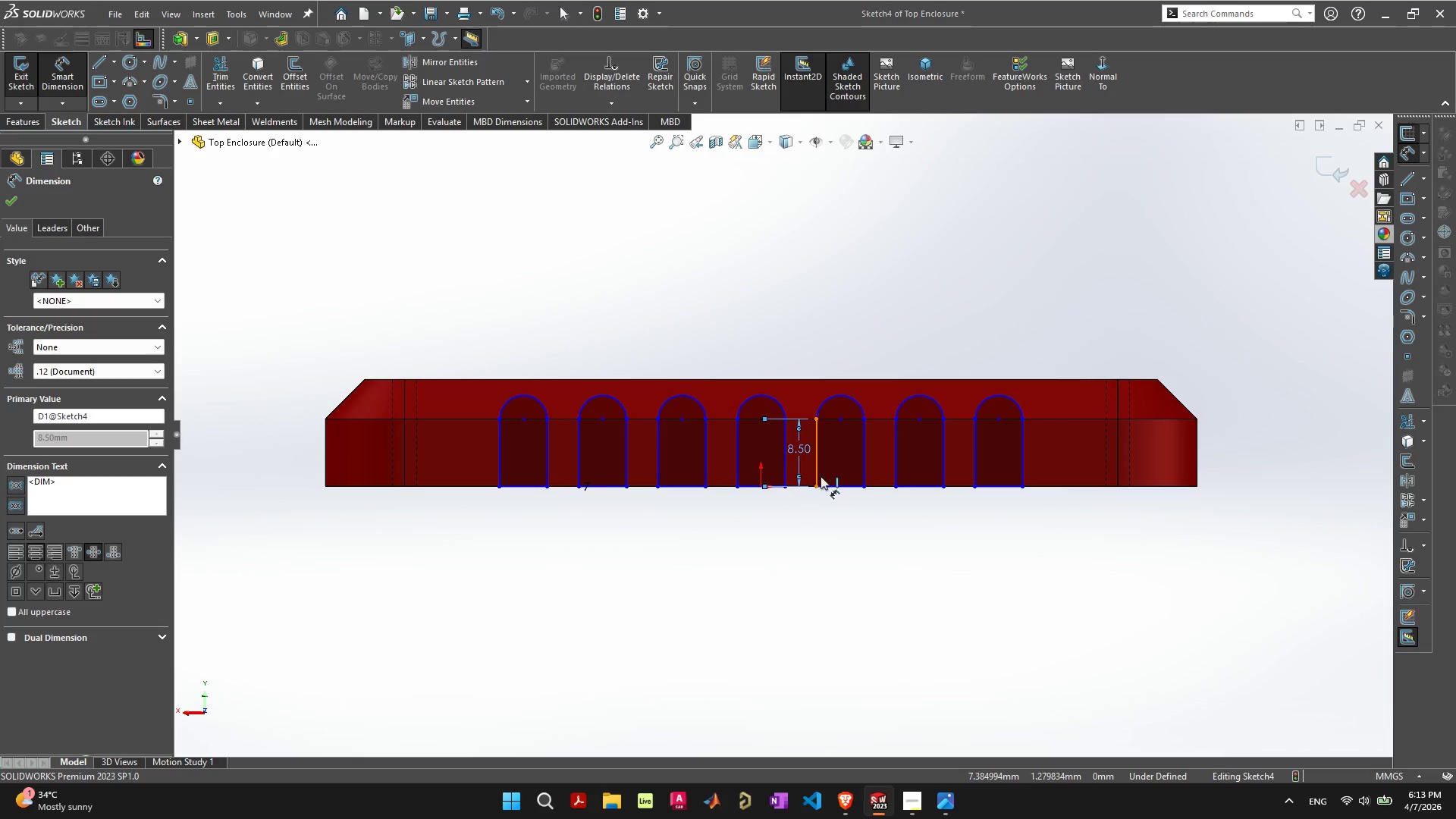 
left_click([802, 548])
 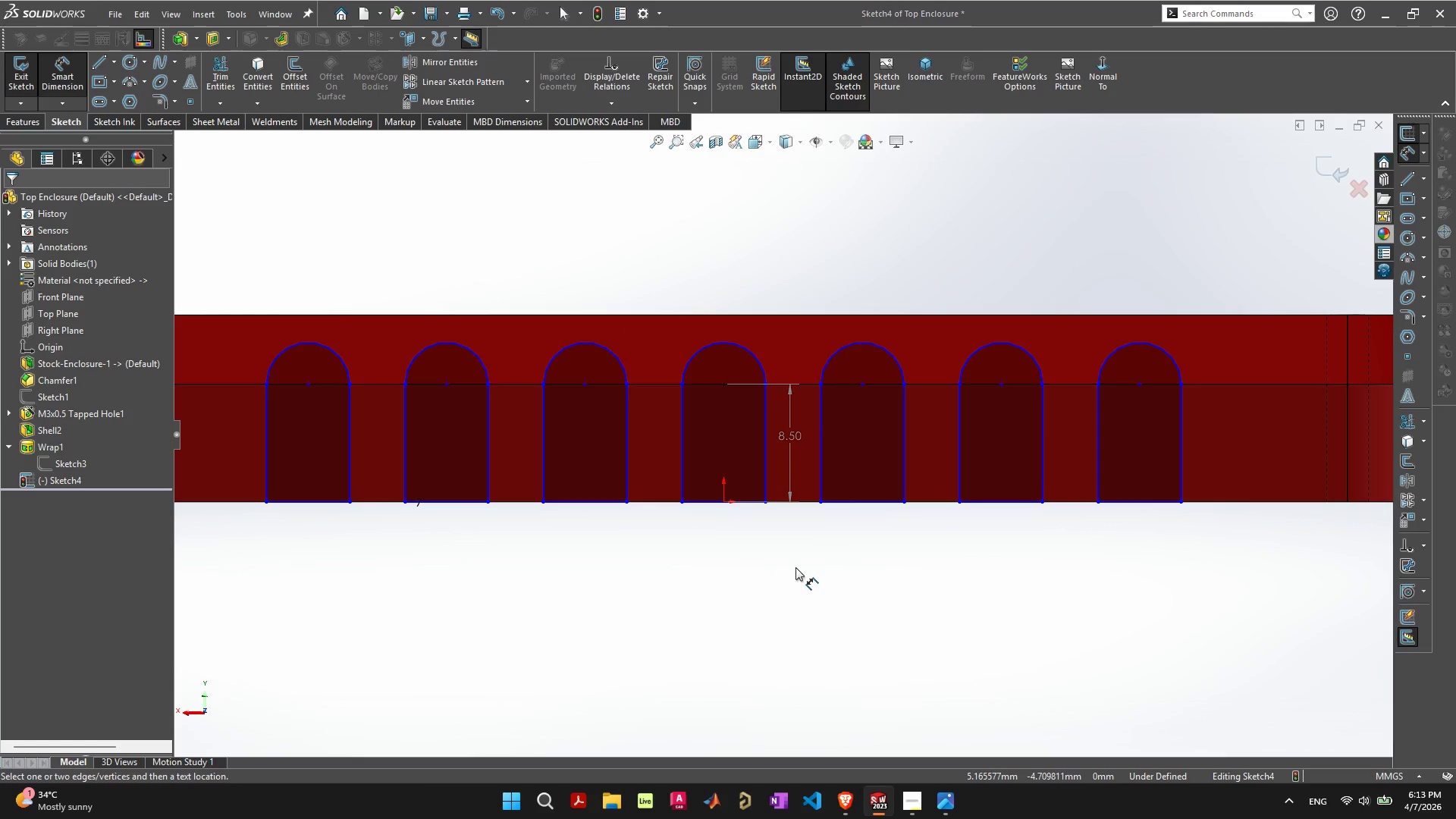 
scroll: coordinate [805, 460], scroll_direction: up, amount: 3.0
 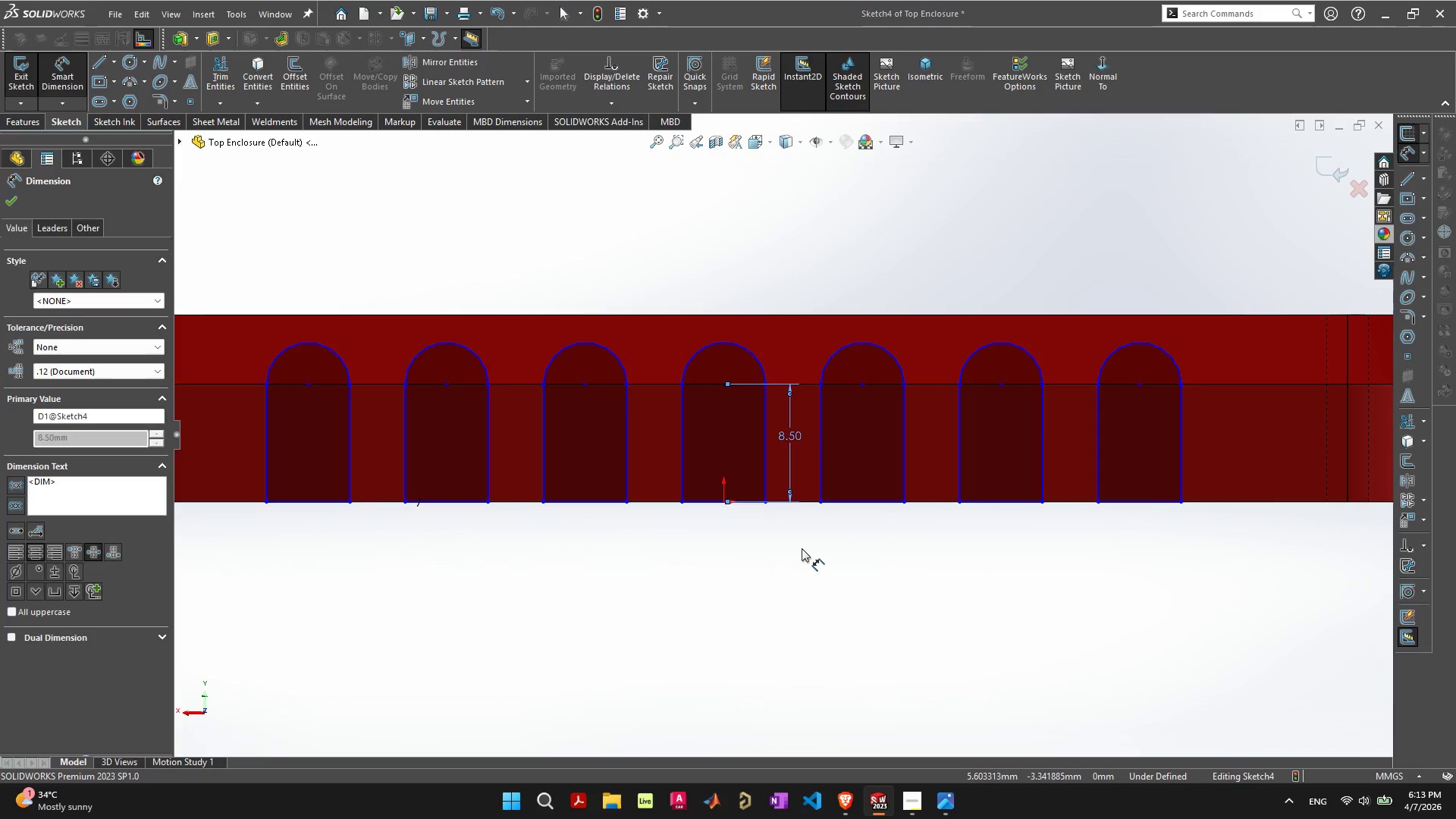 
key(Control+ControlLeft)
 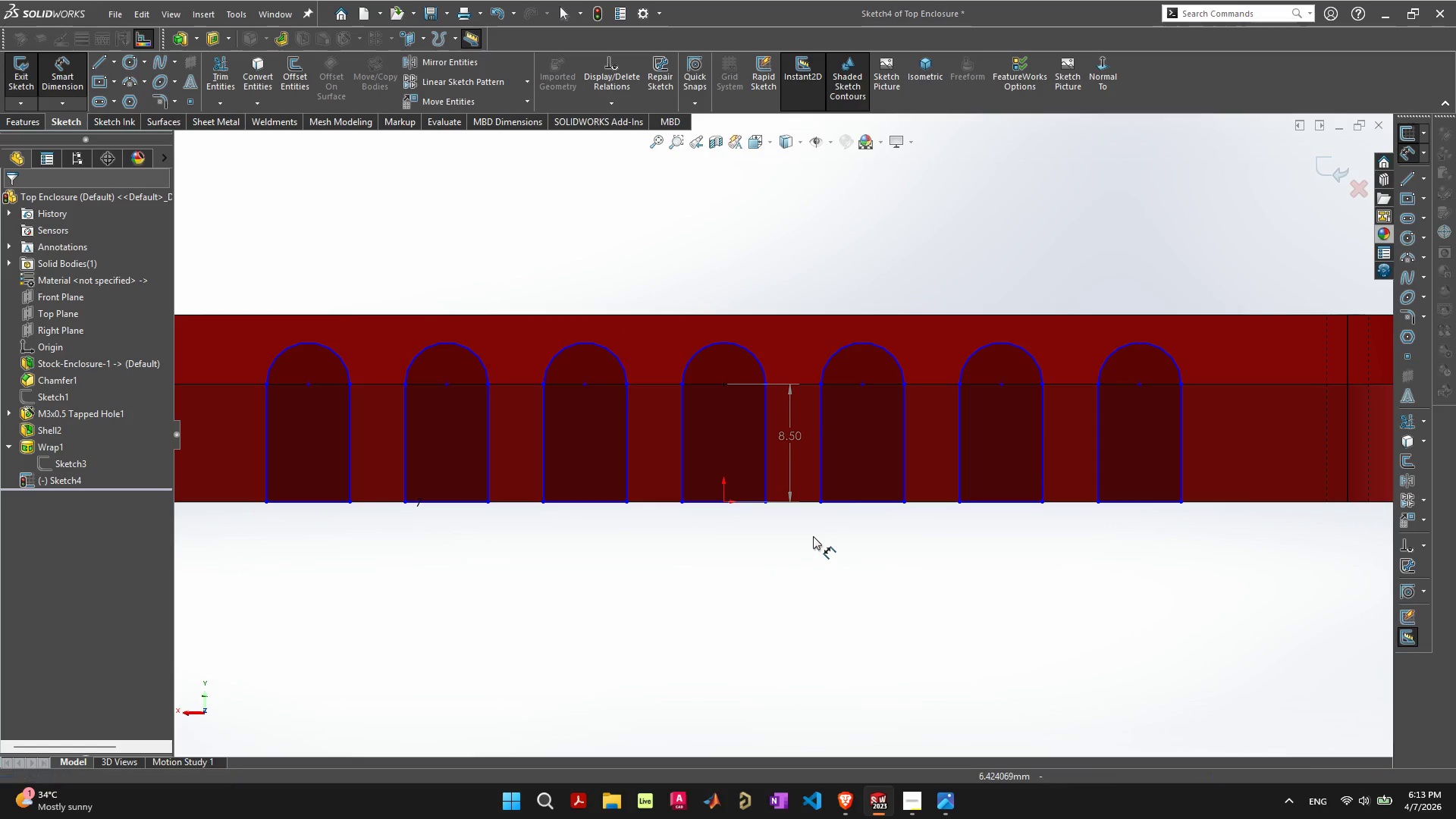 
key(Control+Z)
 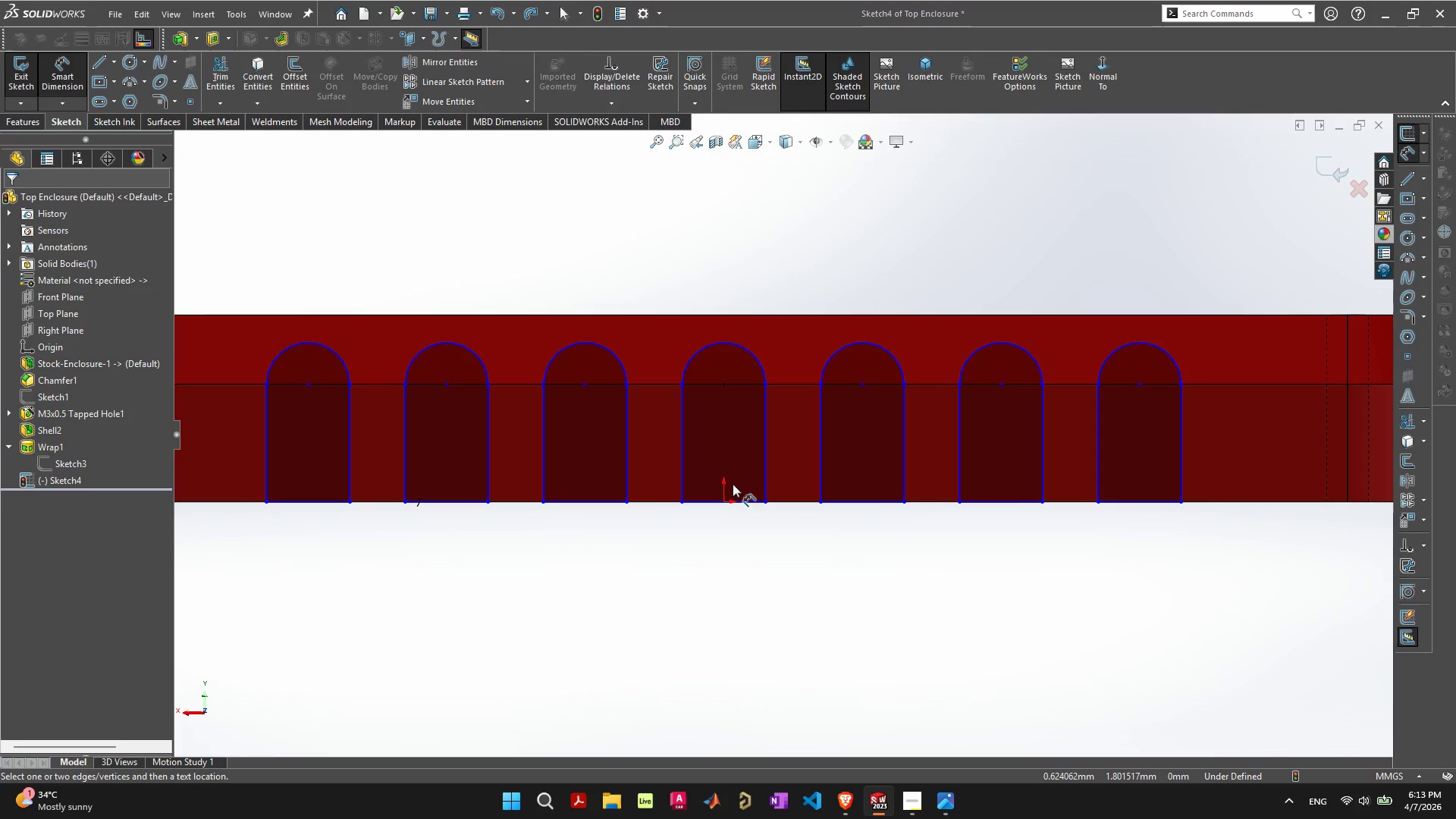 
left_click([738, 504])
 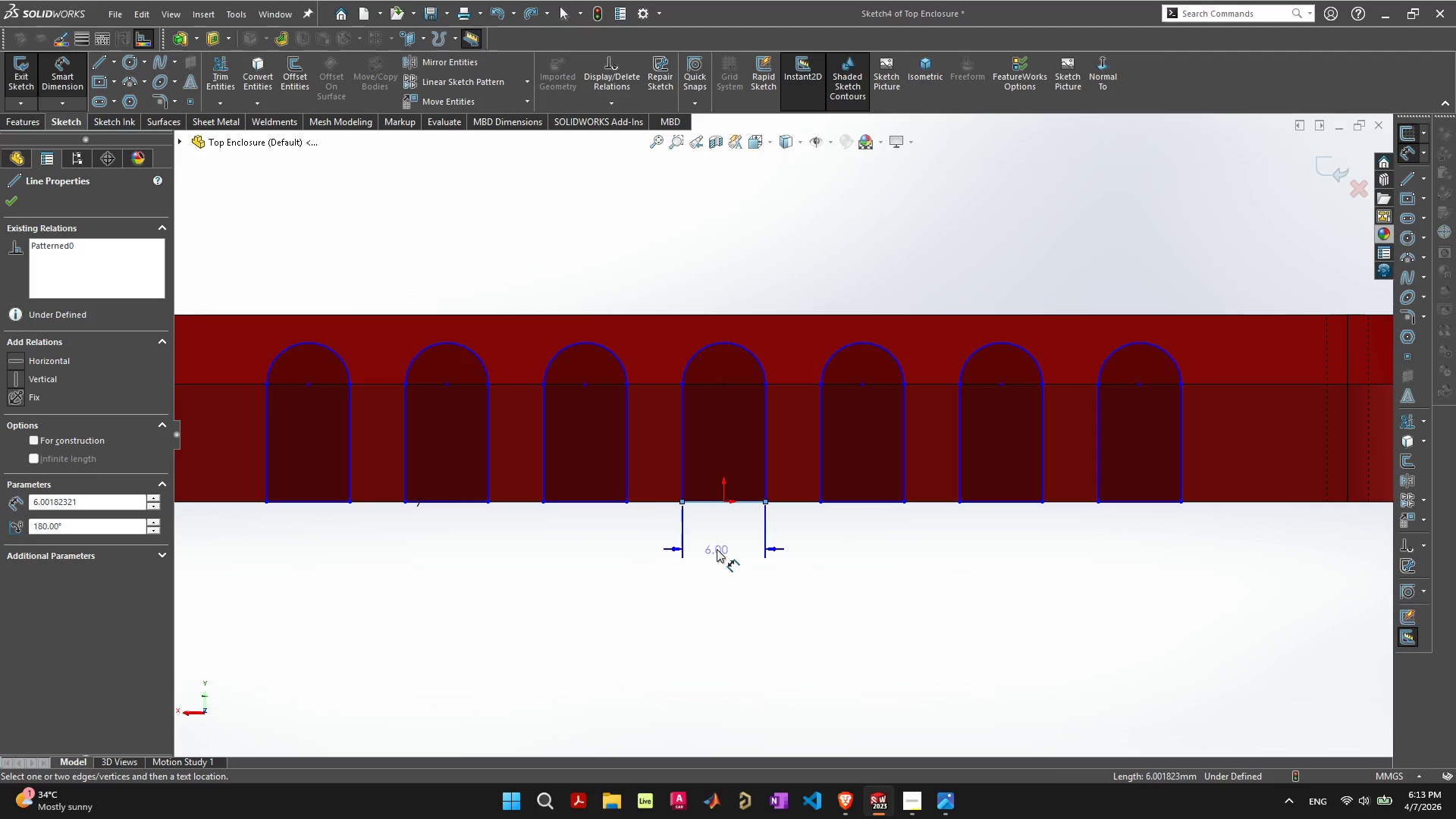 
left_click([717, 549])
 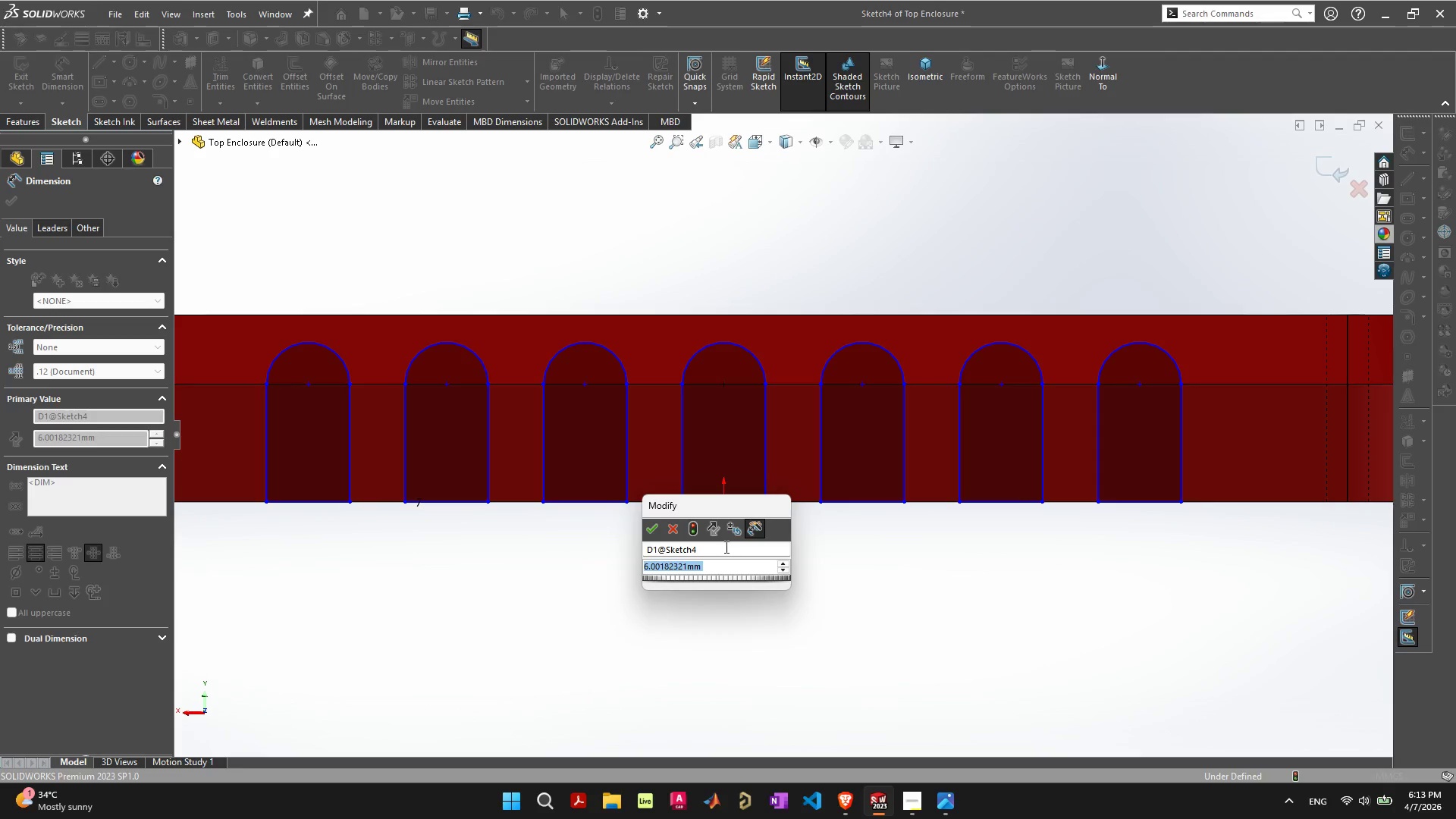 
key(Enter)
 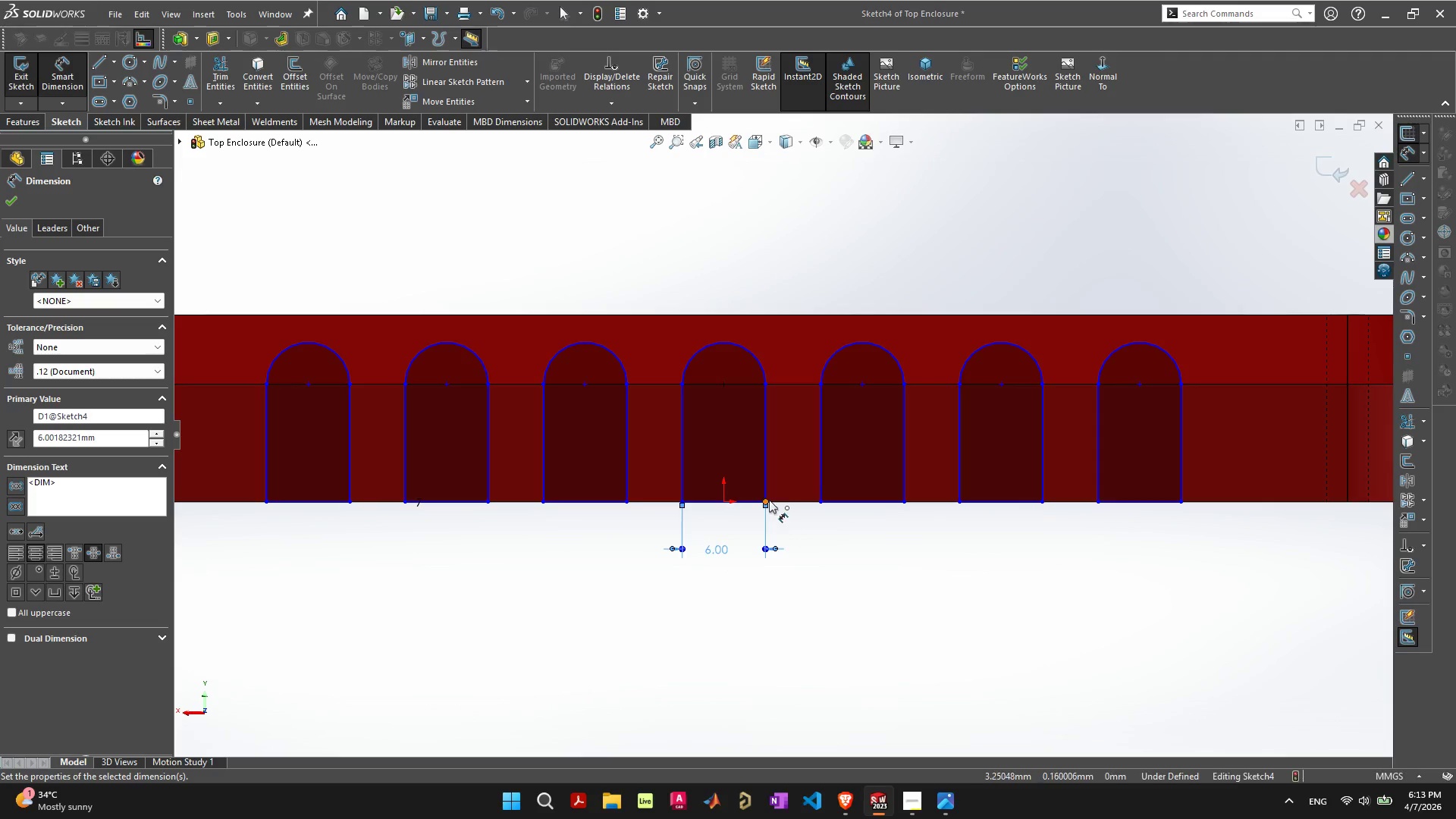 
scroll: coordinate [1088, 491], scroll_direction: down, amount: 2.0
 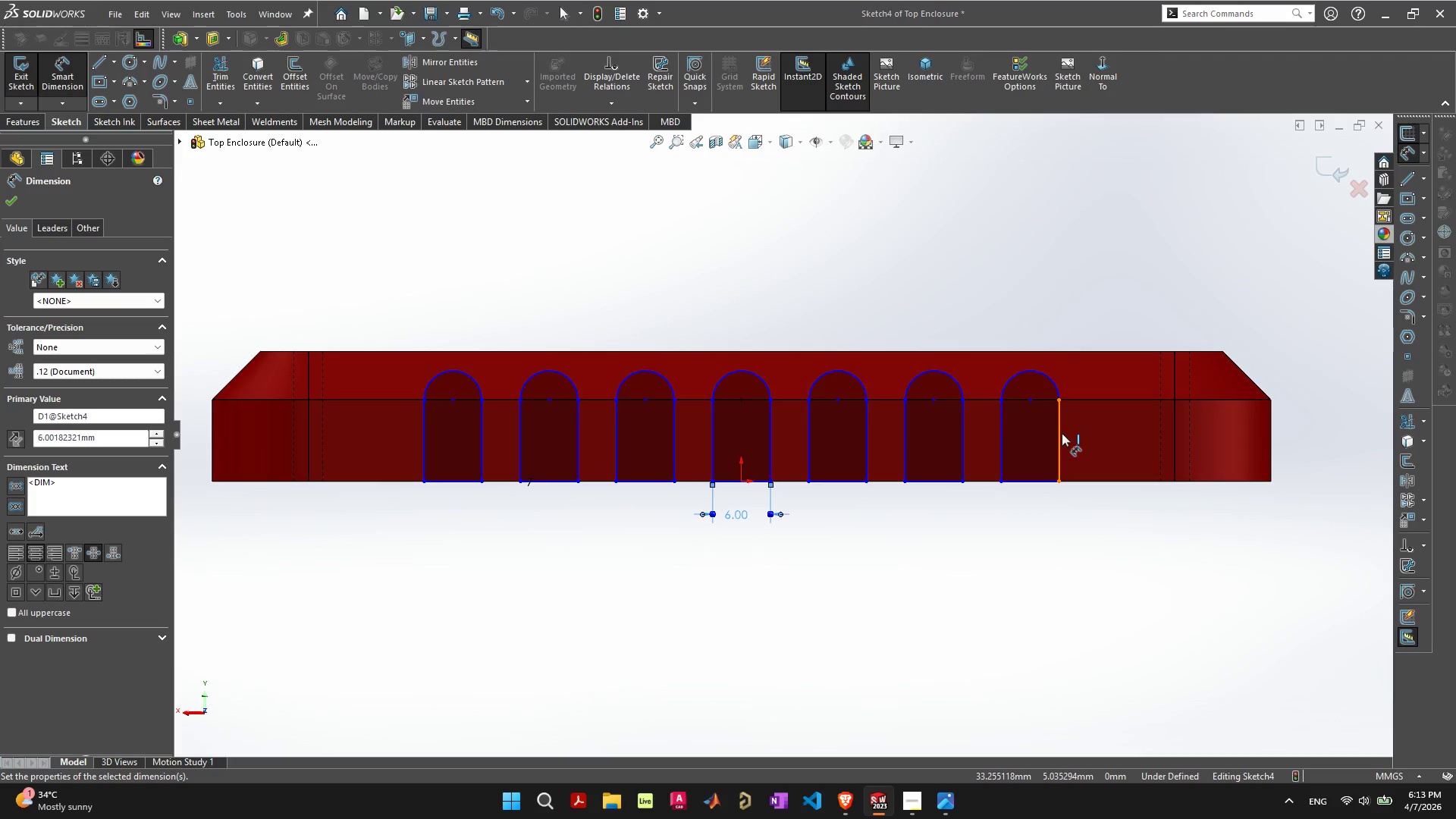 
left_click([1060, 432])
 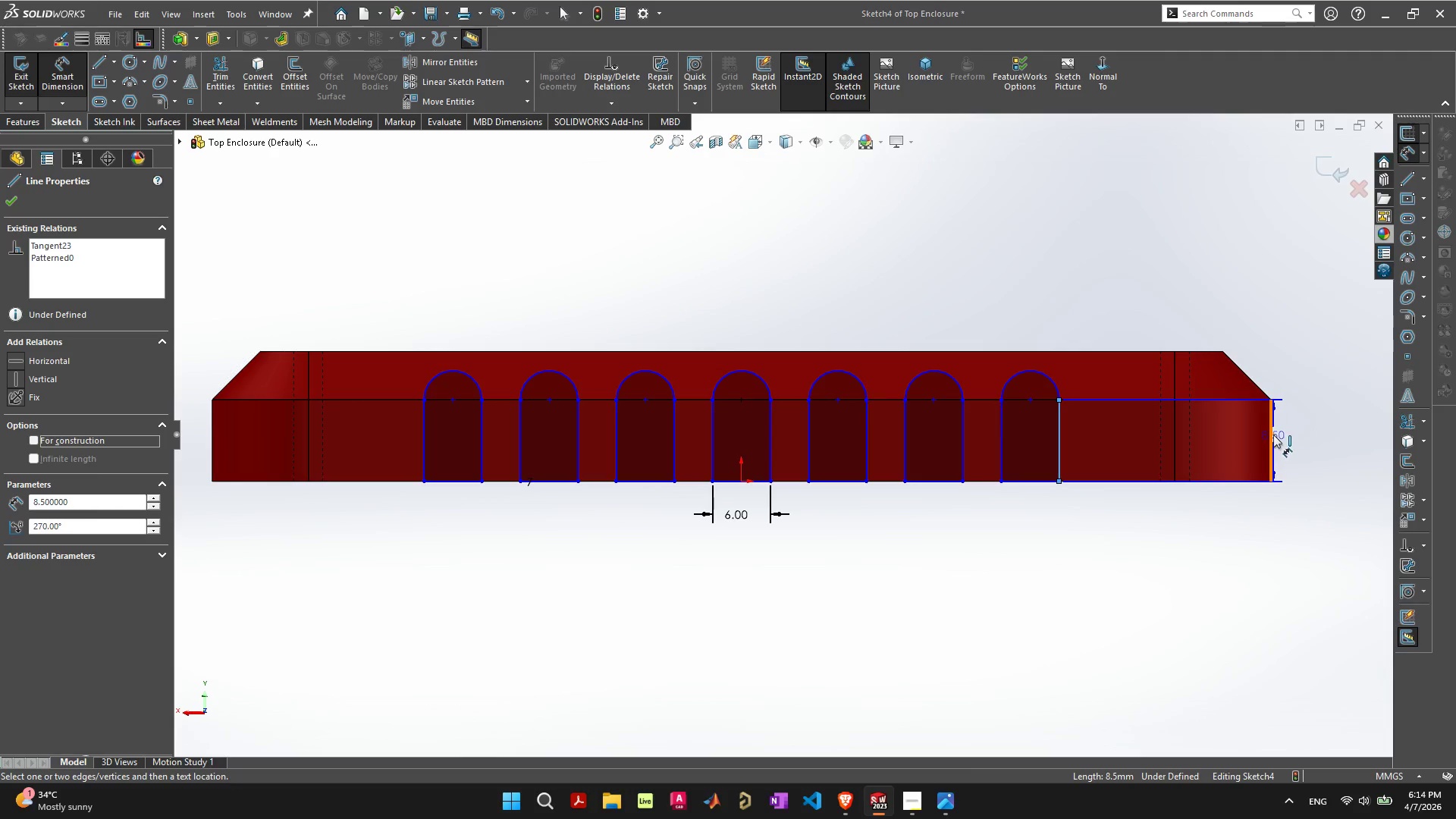 
left_click([1273, 435])
 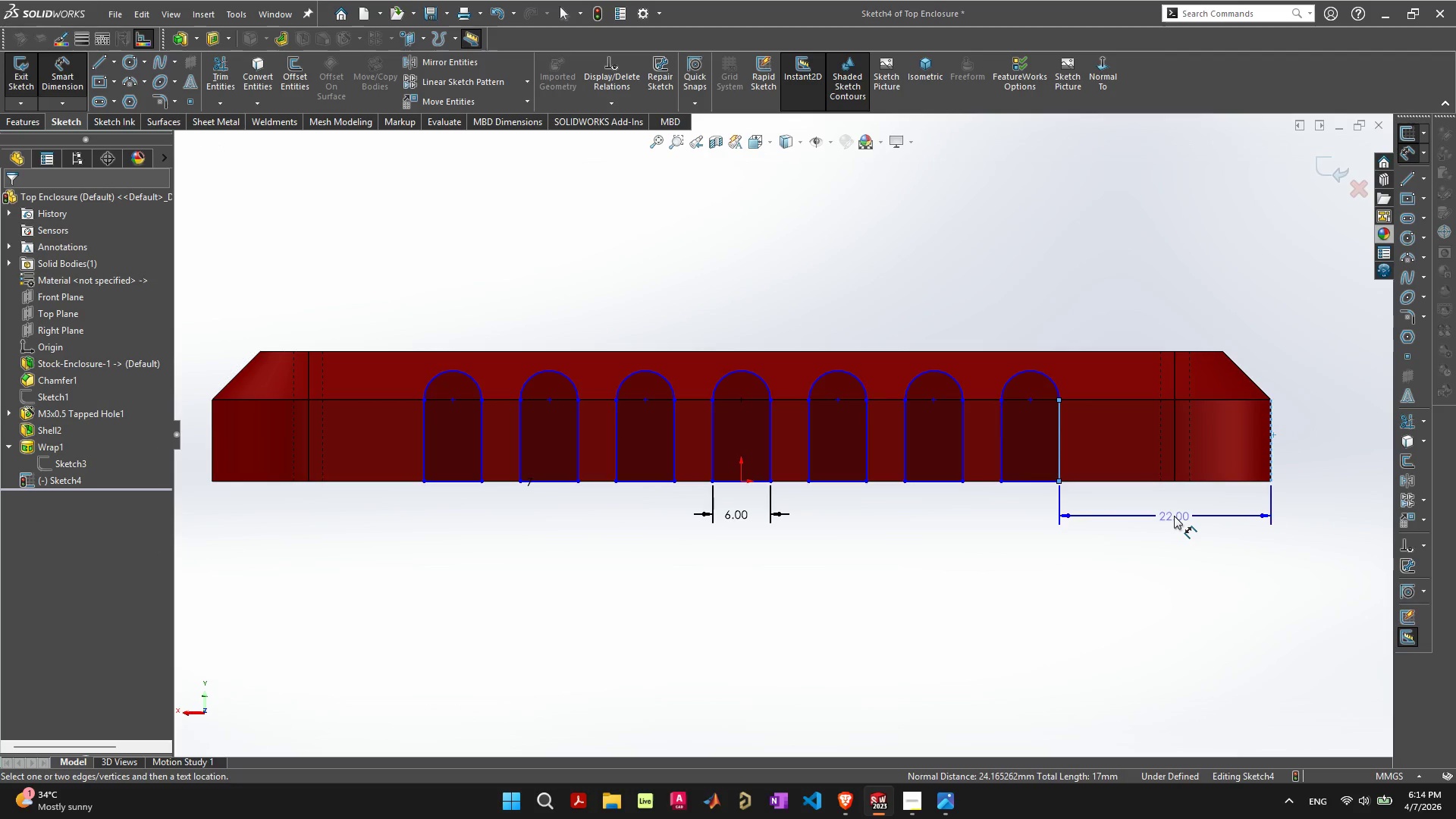 
left_click([1174, 516])
 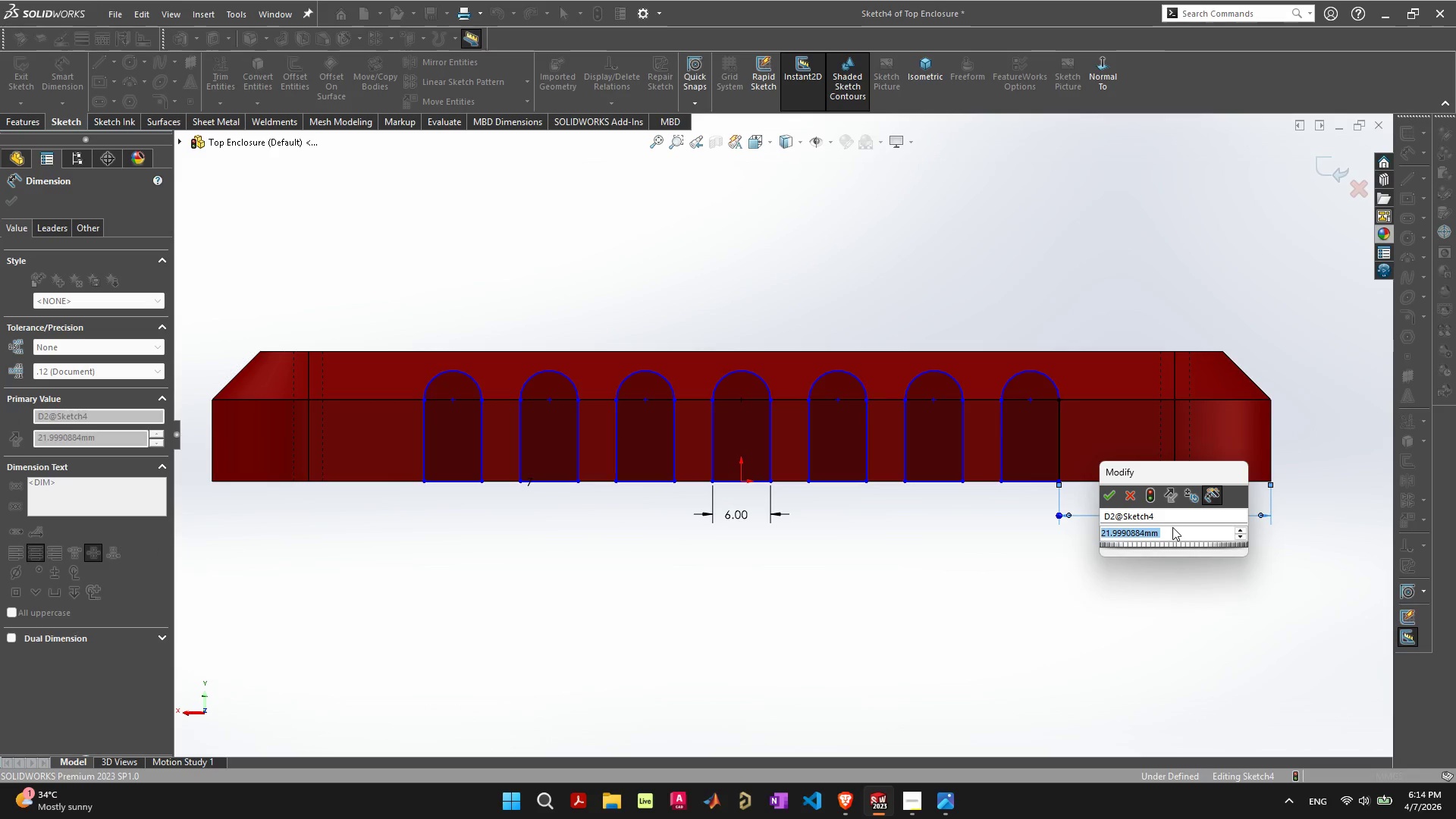 
hold_key(key=Enter, duration=12.75)
 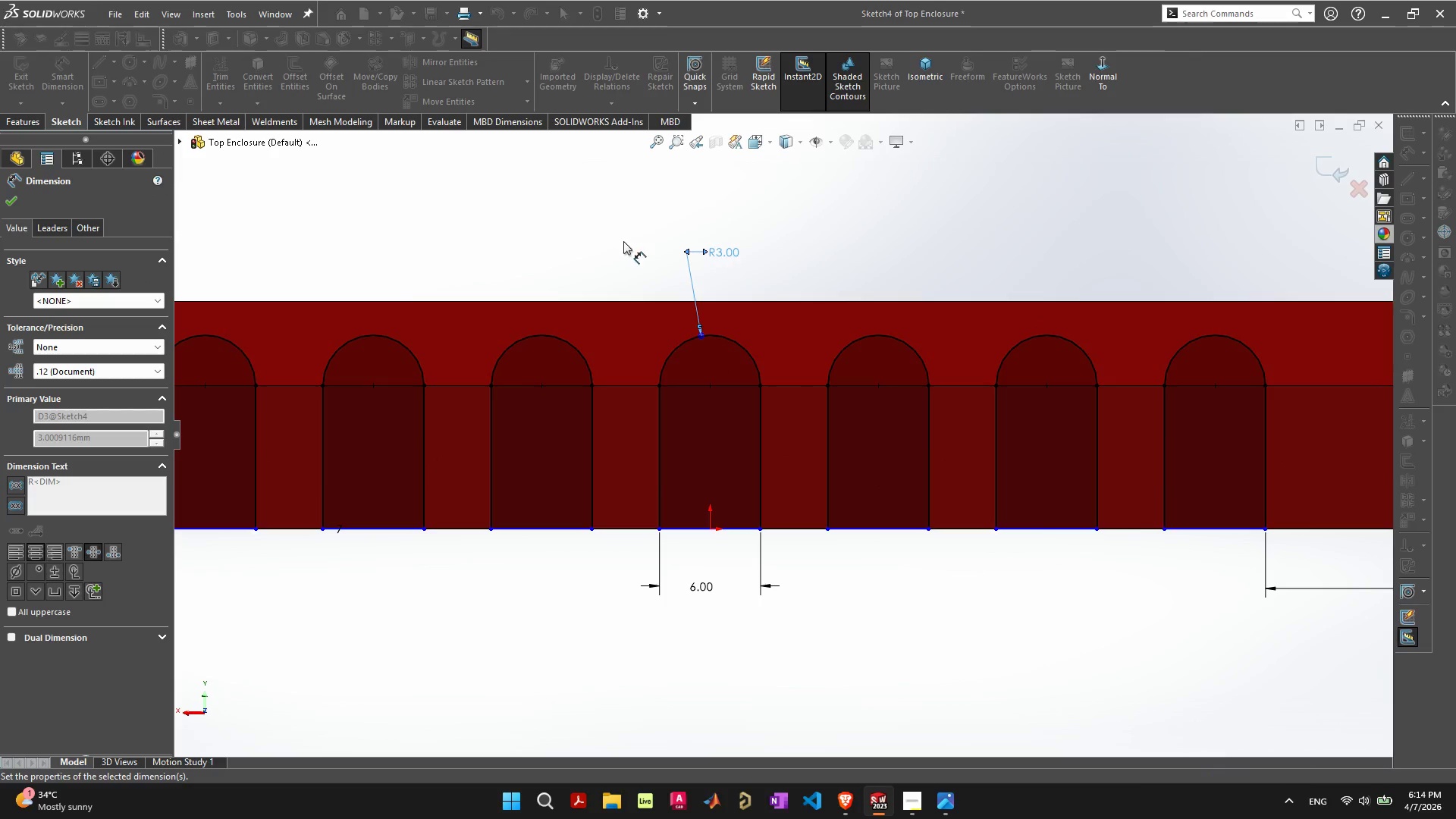 
key(Escape)
 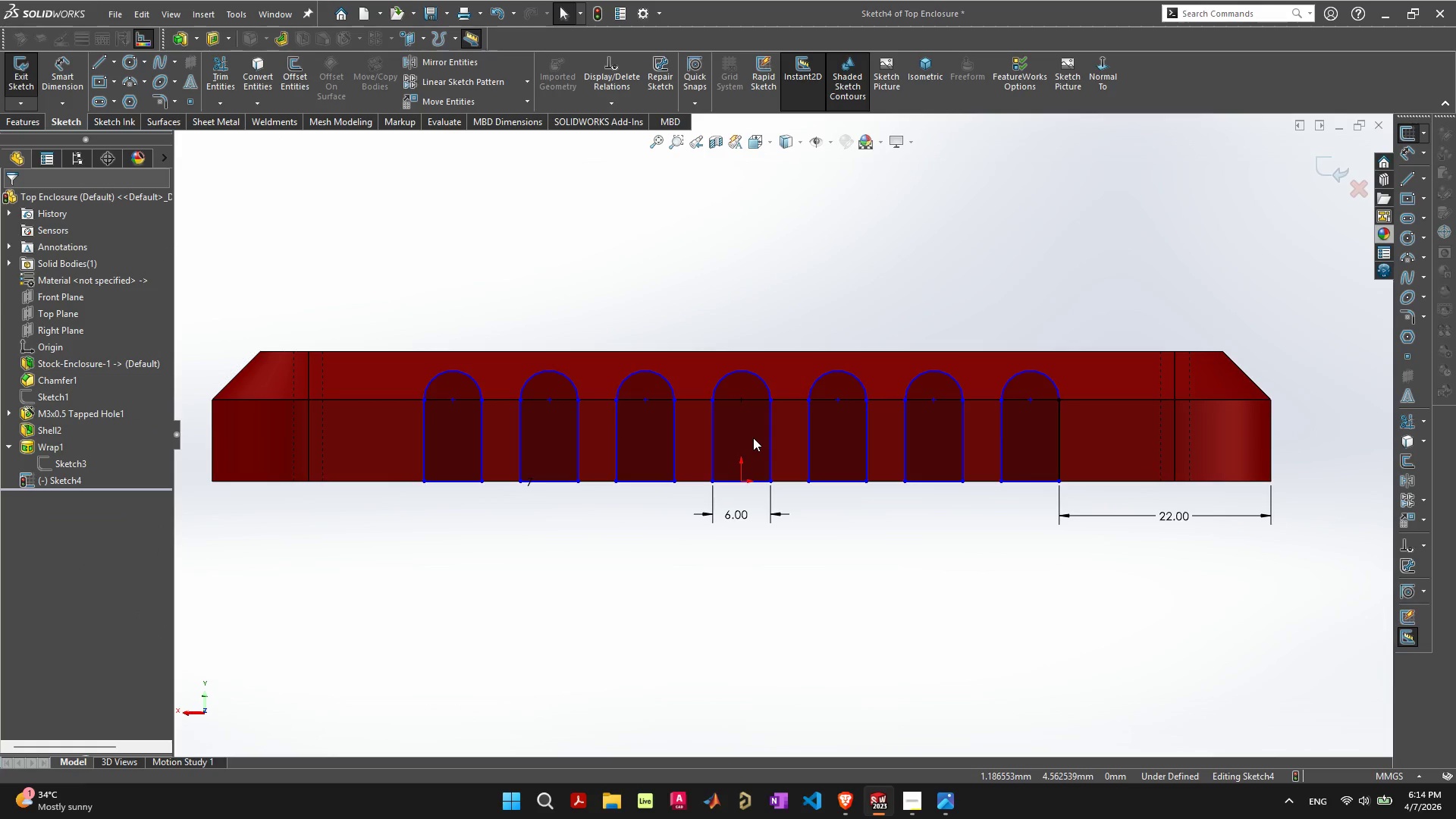 
left_click([753, 438])
 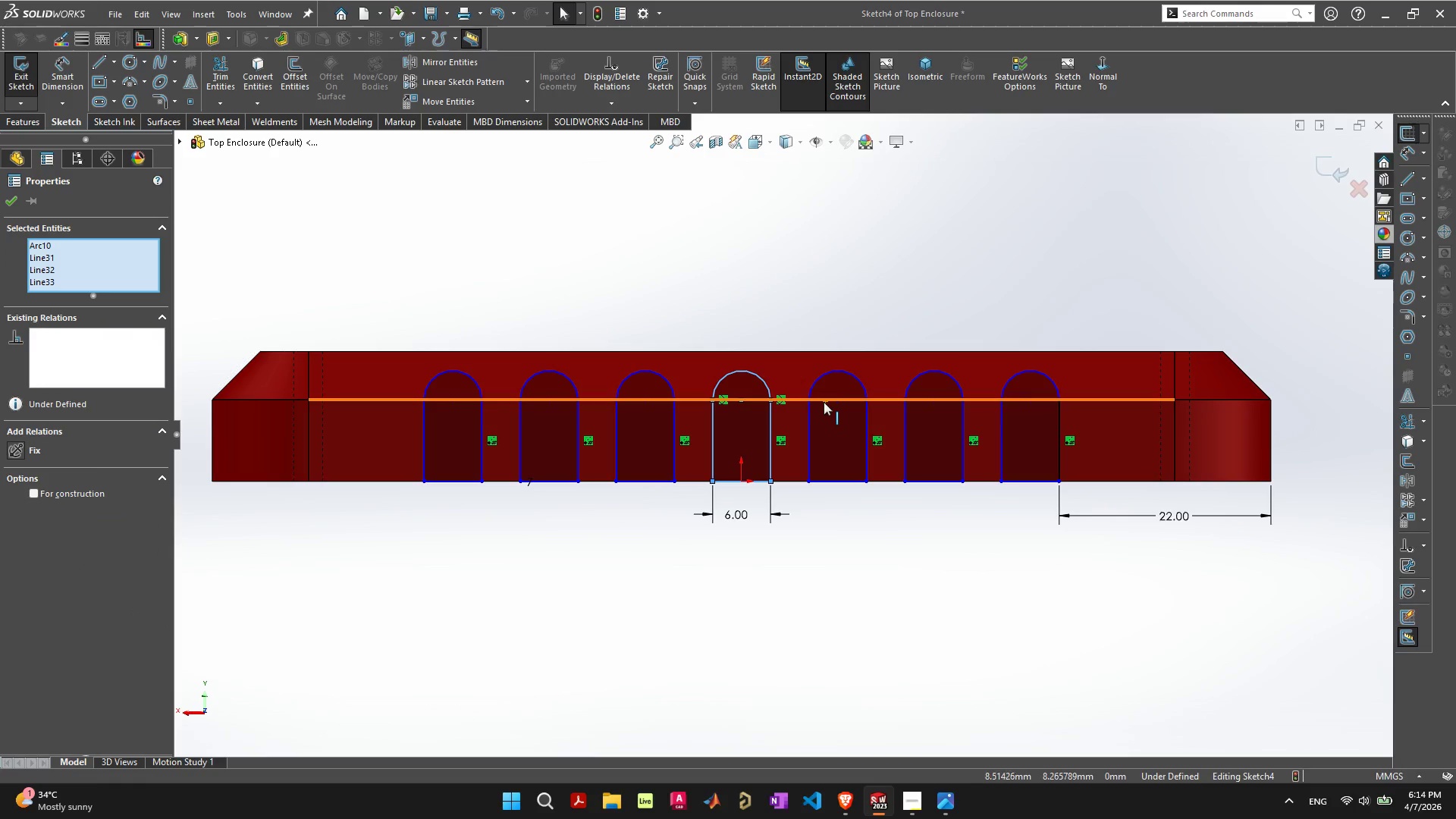 
left_click([901, 612])
 